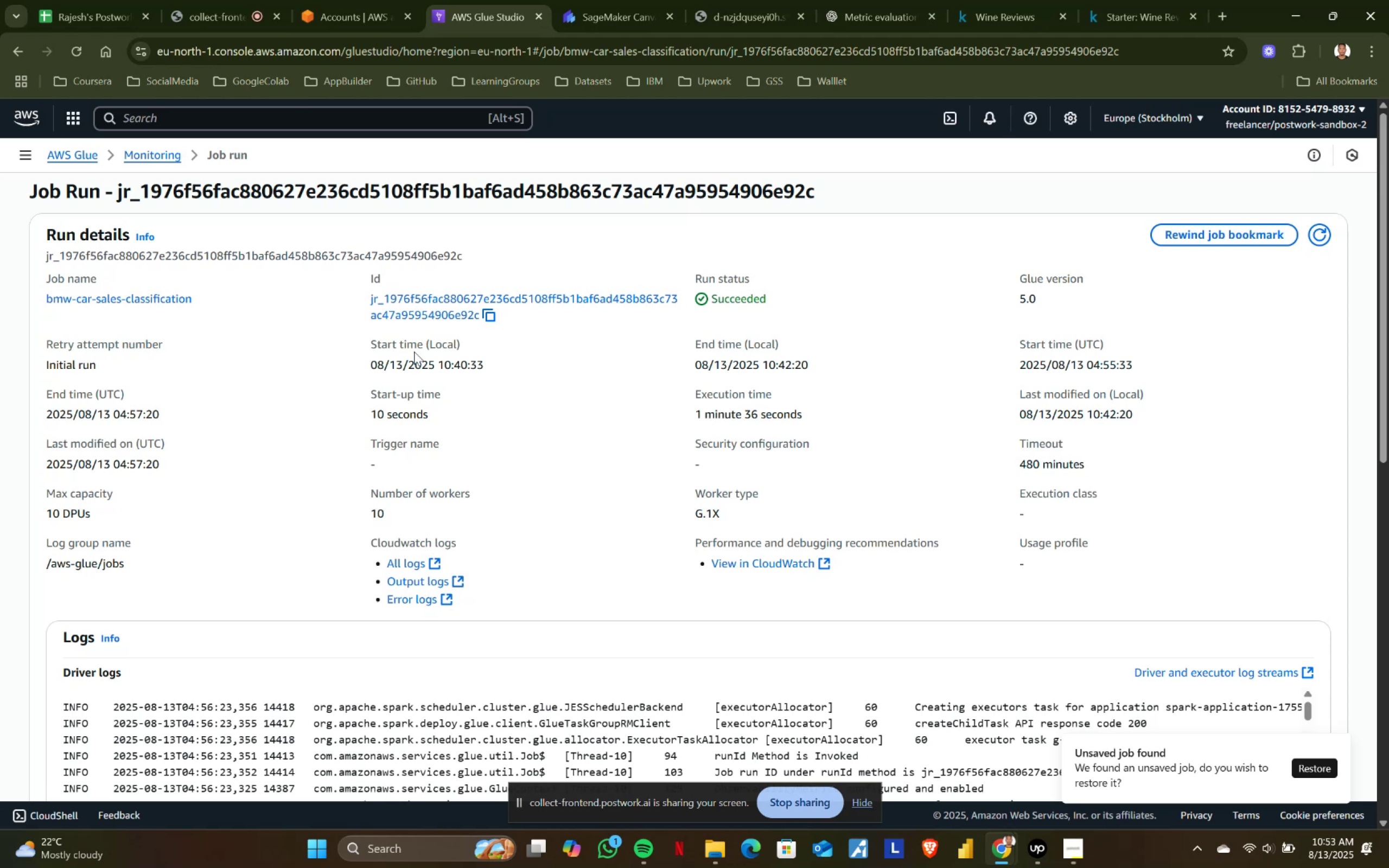 
wait(40.37)
 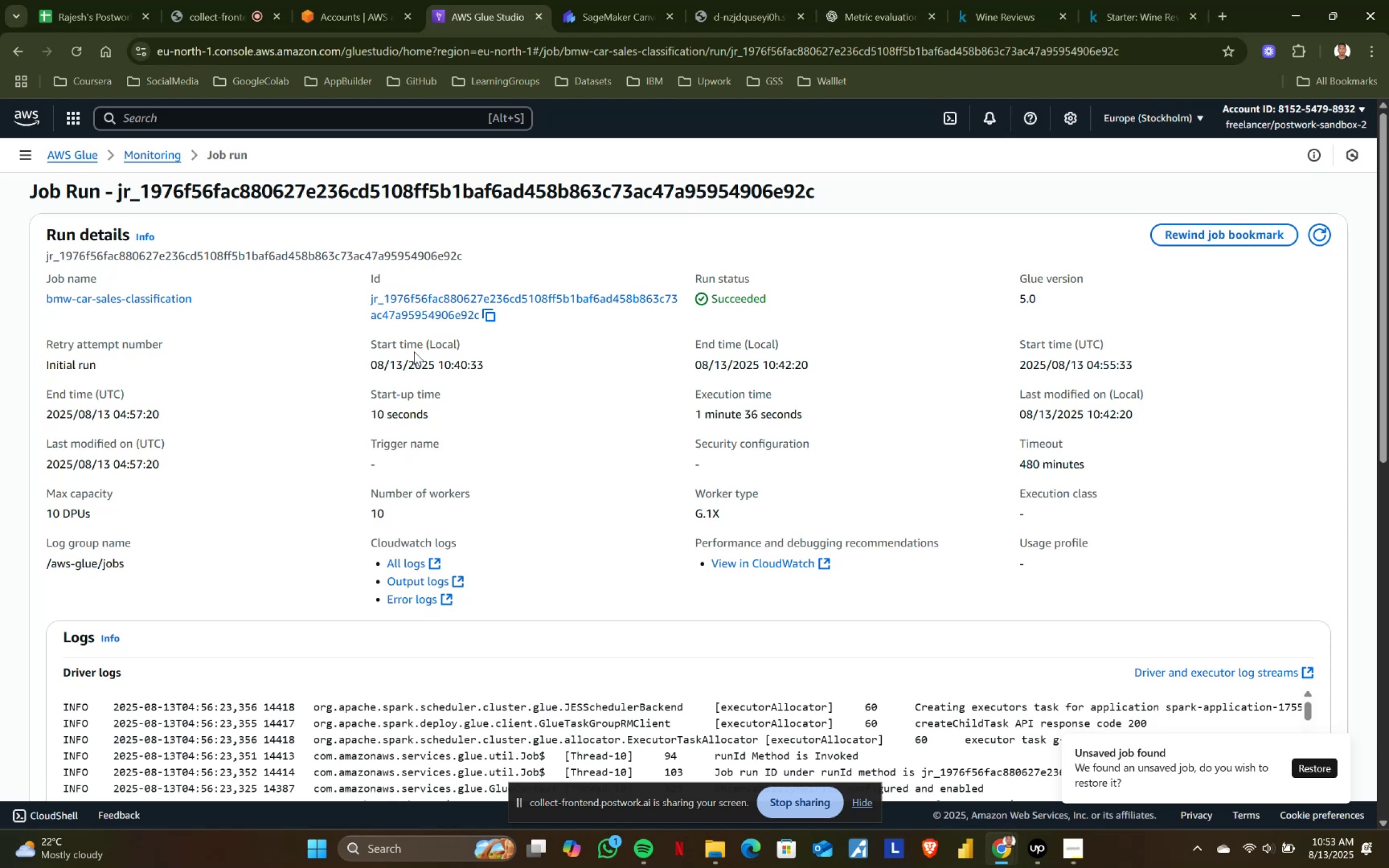 
scroll: coordinate [878, 439], scroll_direction: up, amount: 2.0
 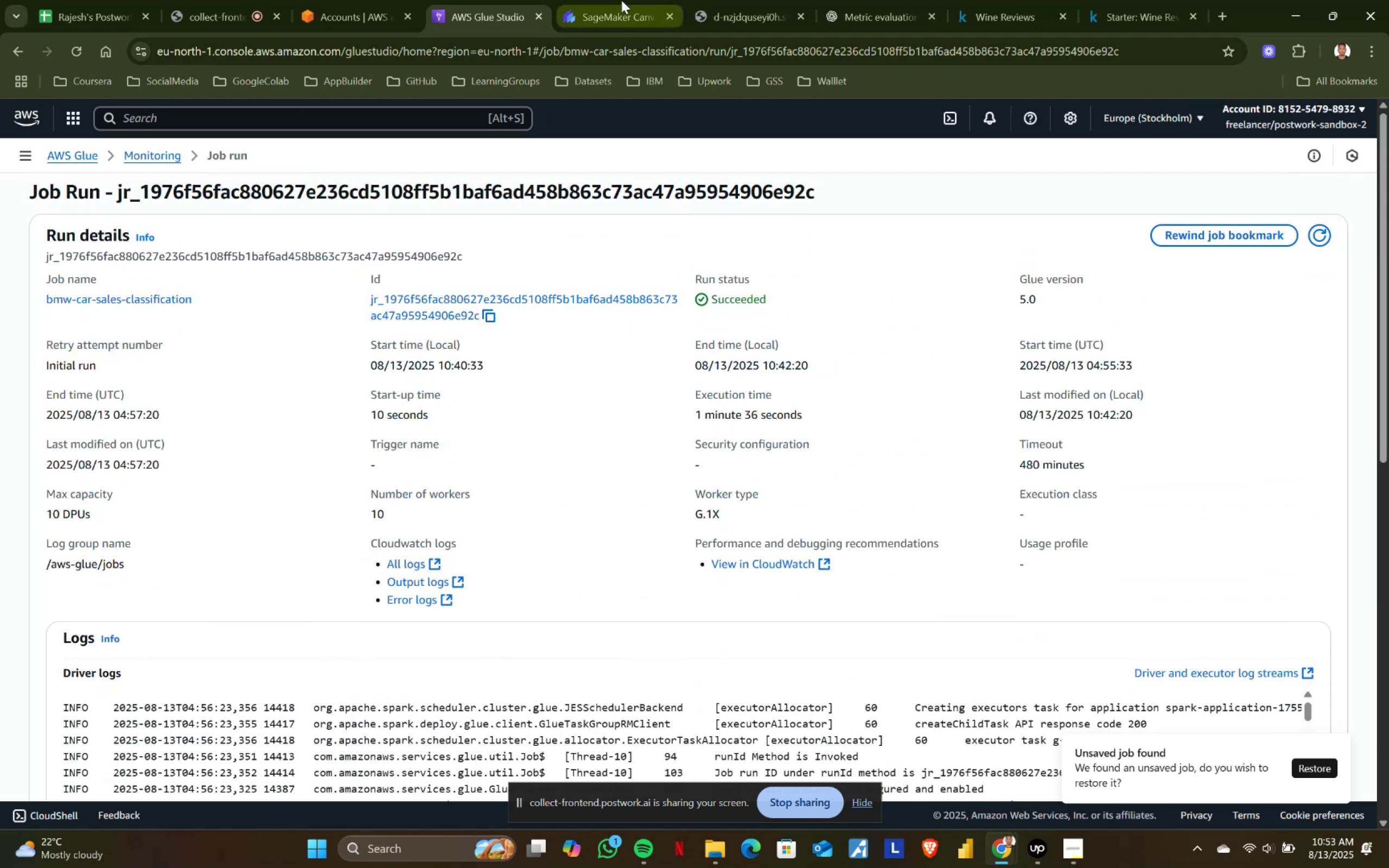 
left_click([569, 0])
 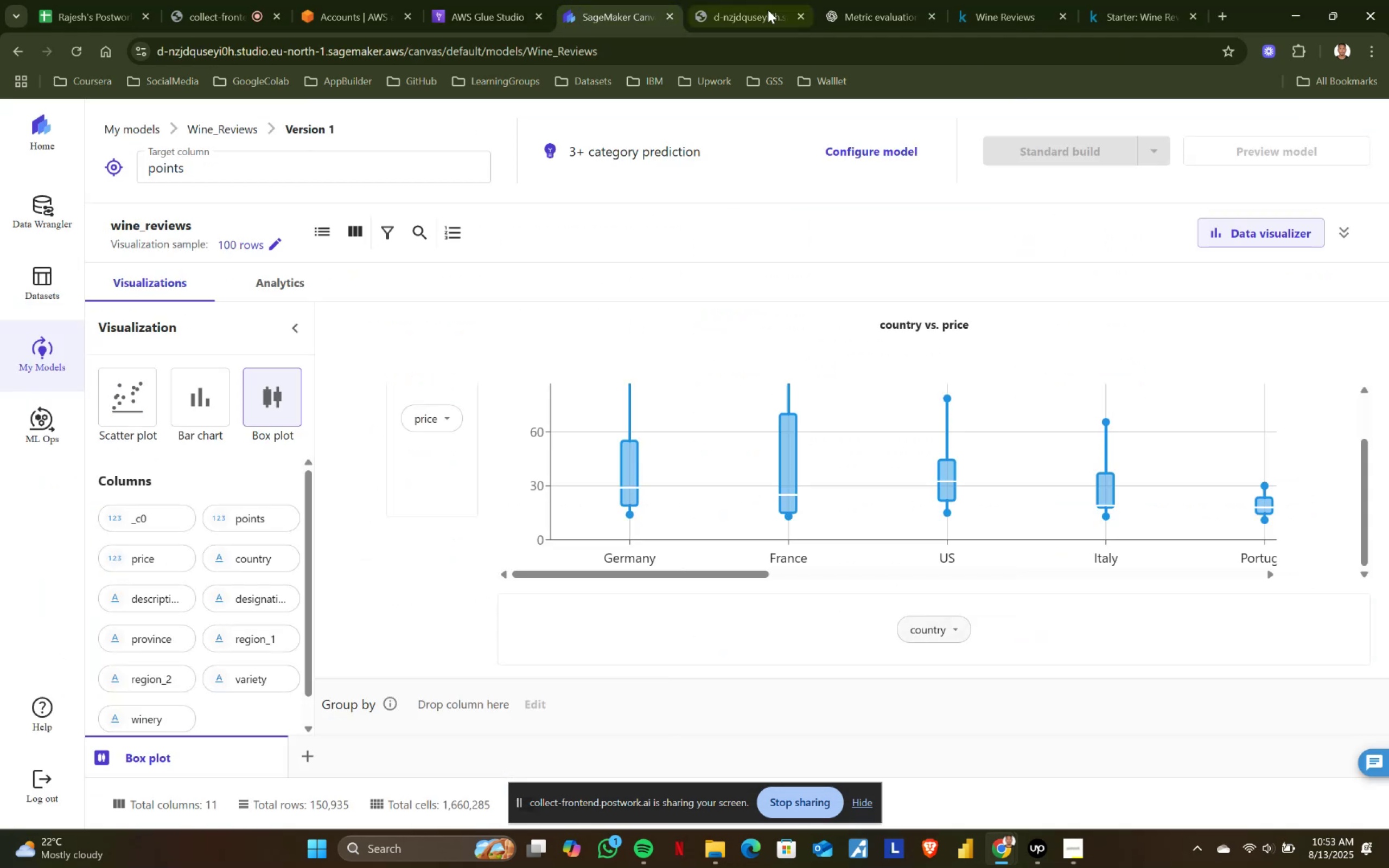 
left_click([762, 0])
 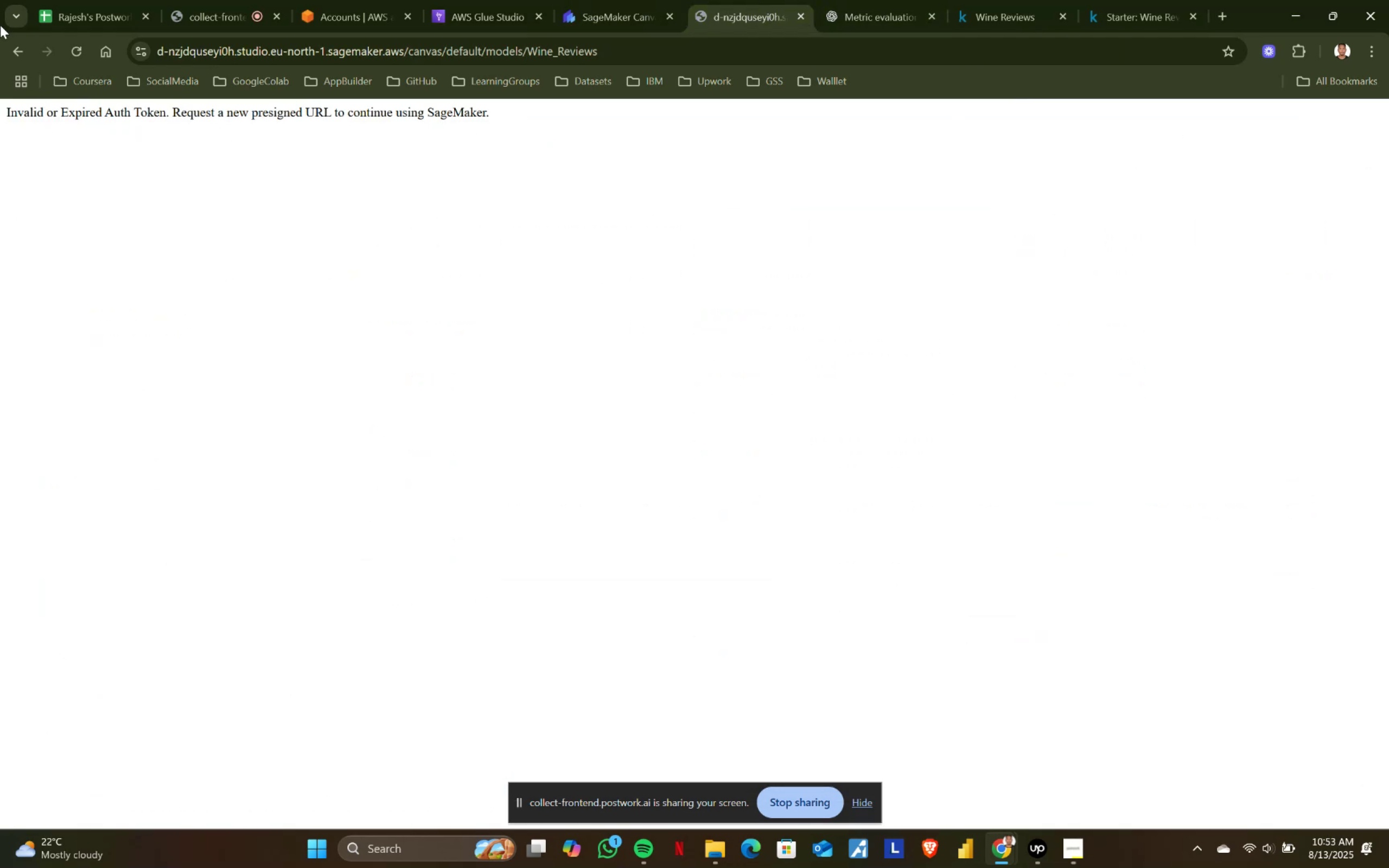 
left_click([5, 48])
 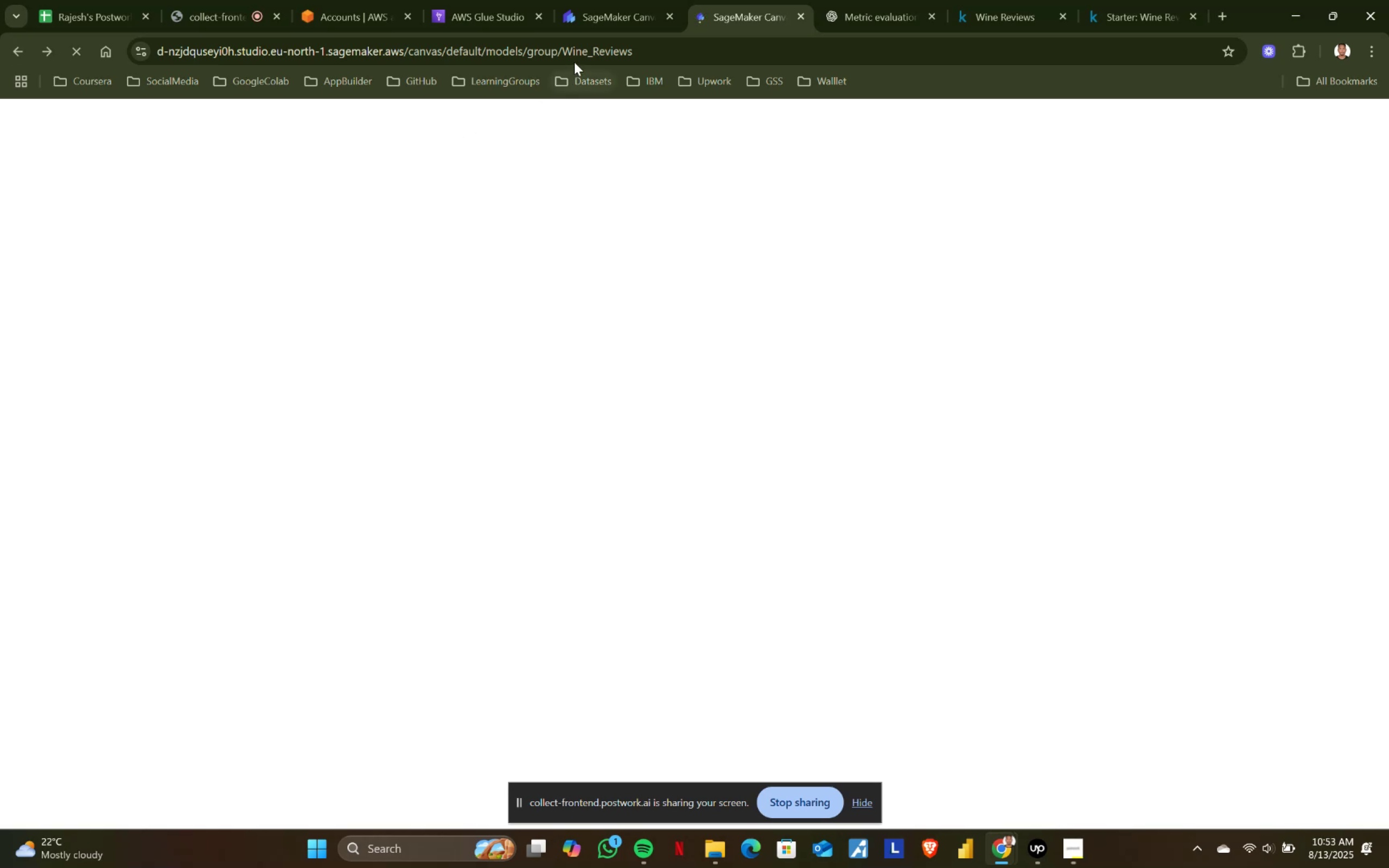 
left_click_drag(start_coordinate=[563, 49], to_coordinate=[810, 55])
 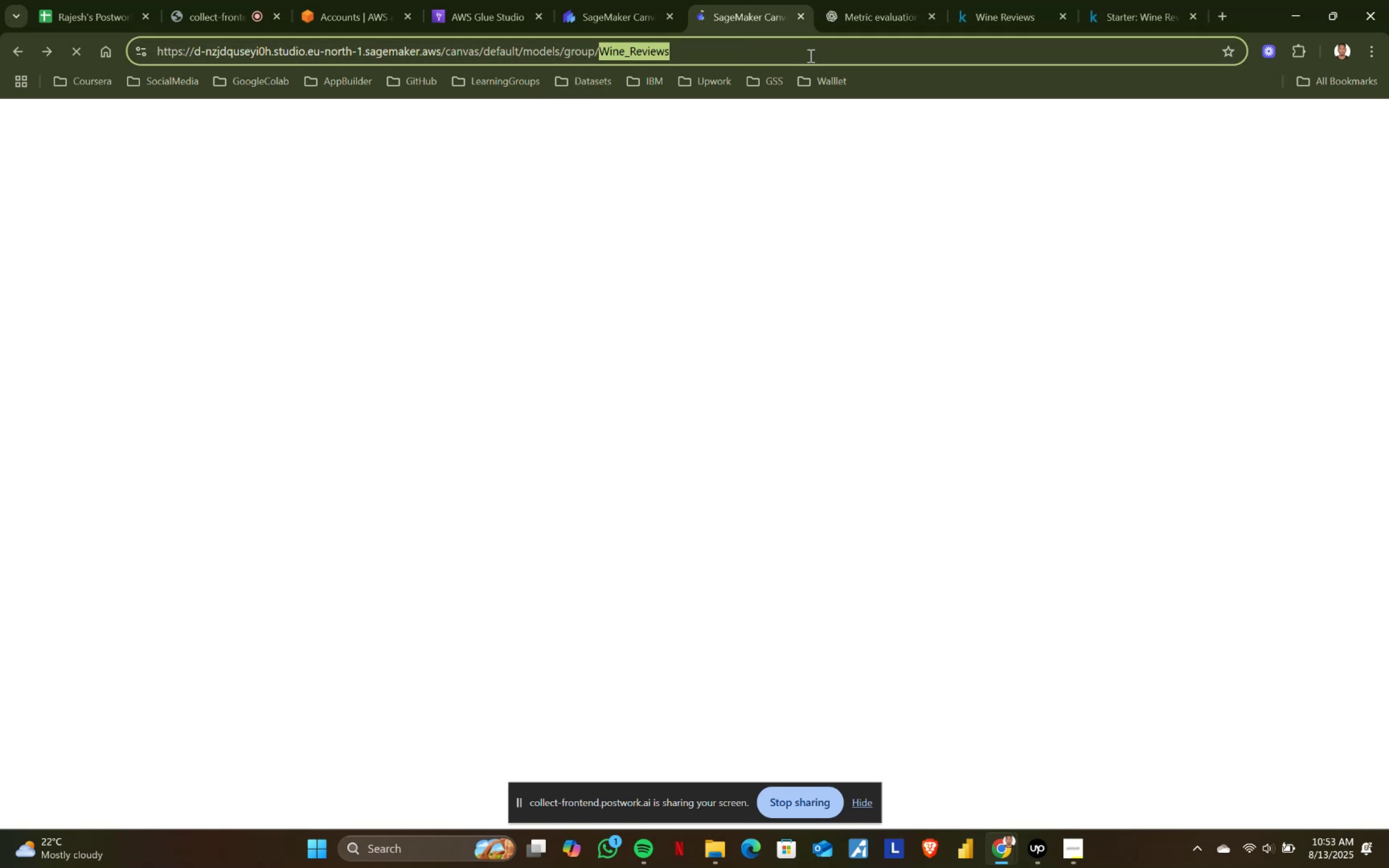 
key(Backspace)
 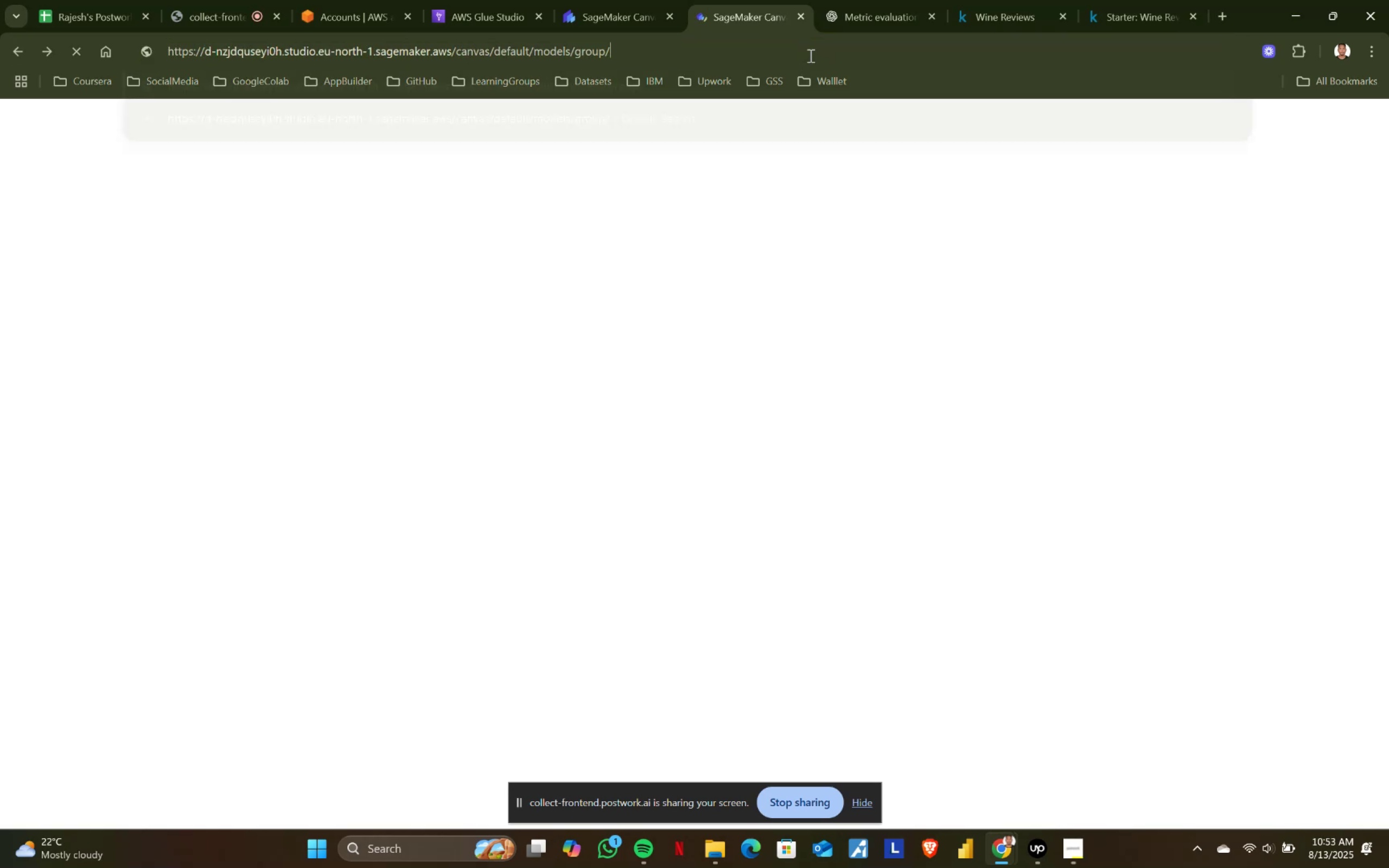 
key(Enter)
 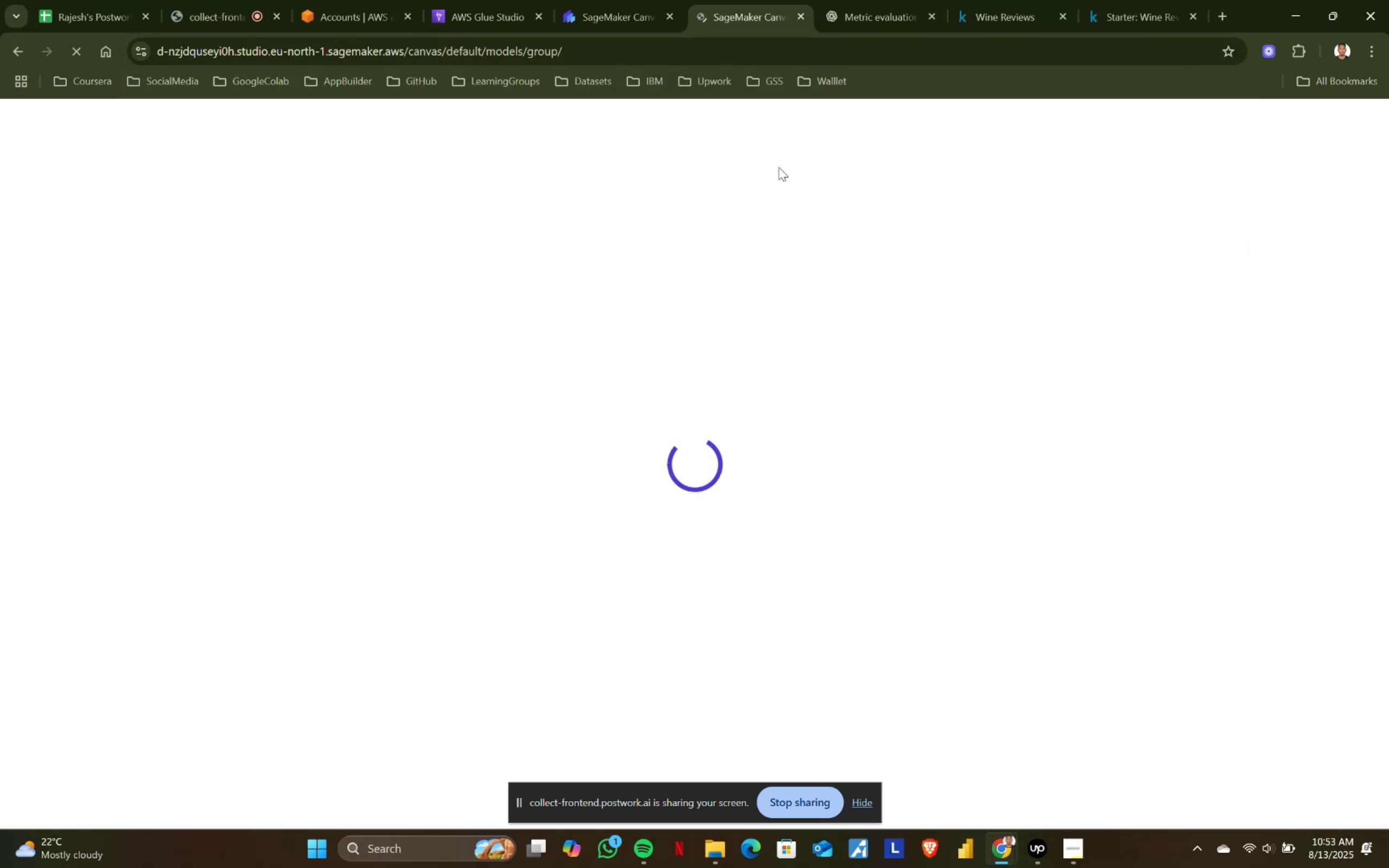 
wait(6.52)
 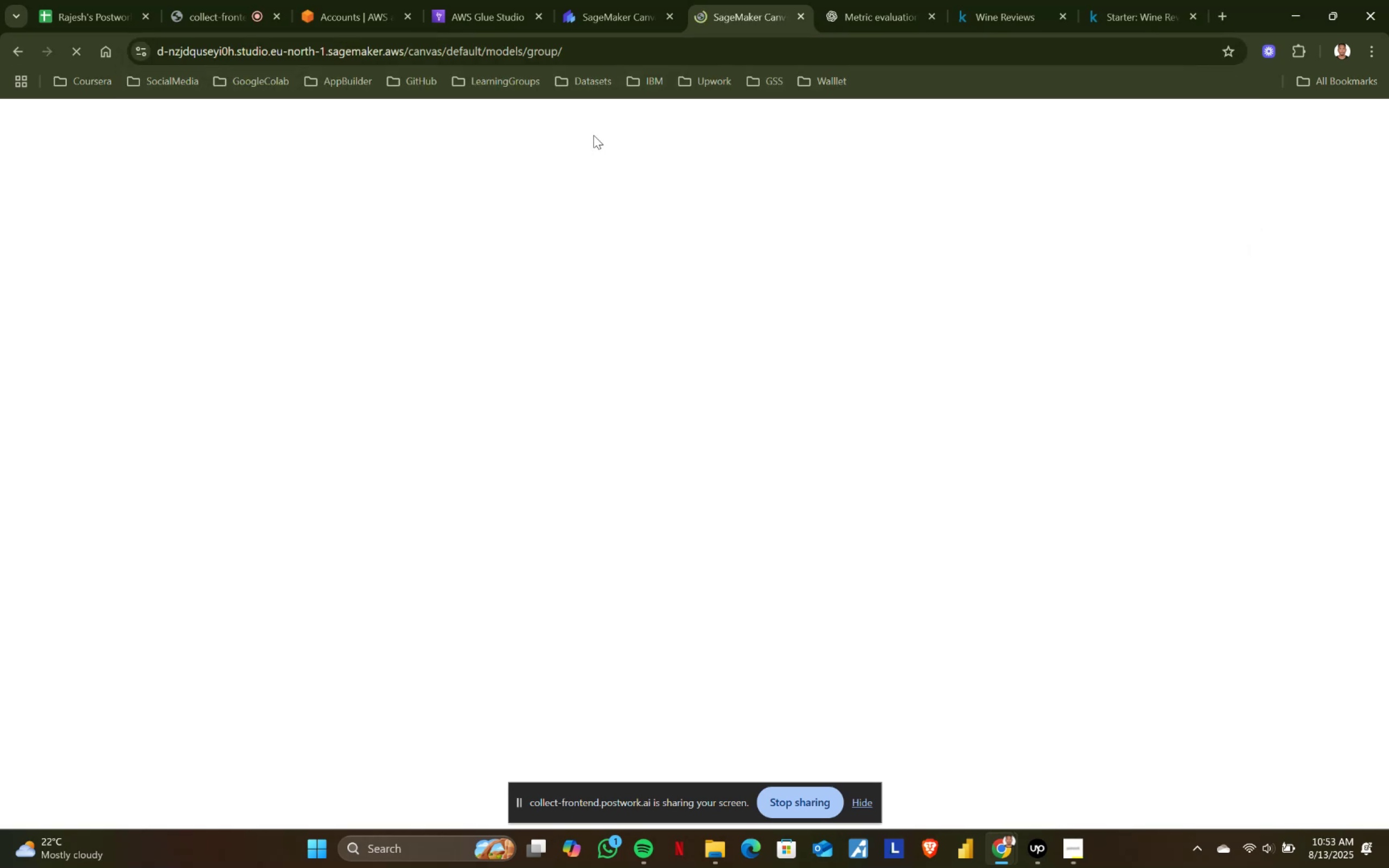 
left_click([1146, 0])
 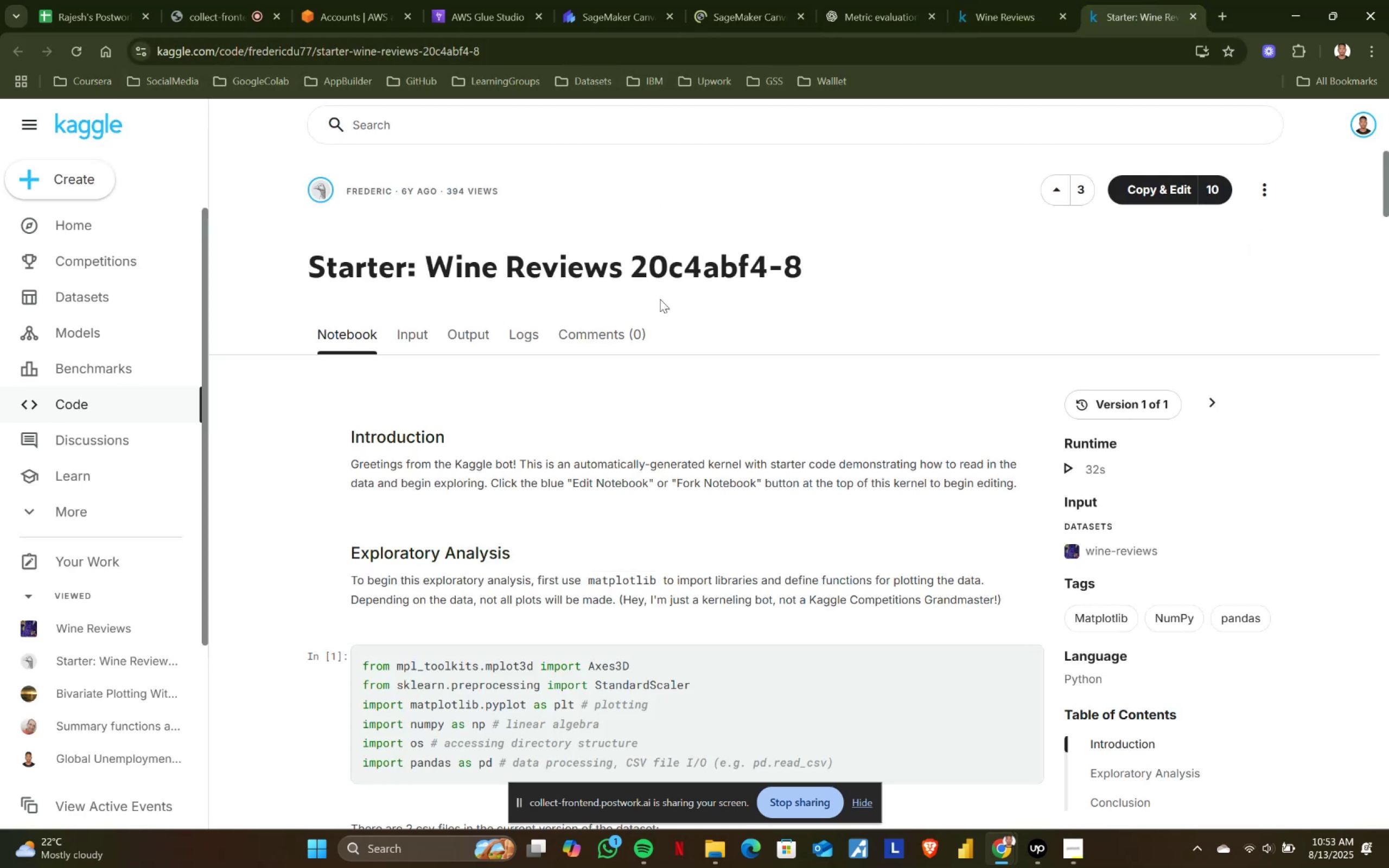 
scroll: coordinate [477, 515], scroll_direction: down, amount: 46.0
 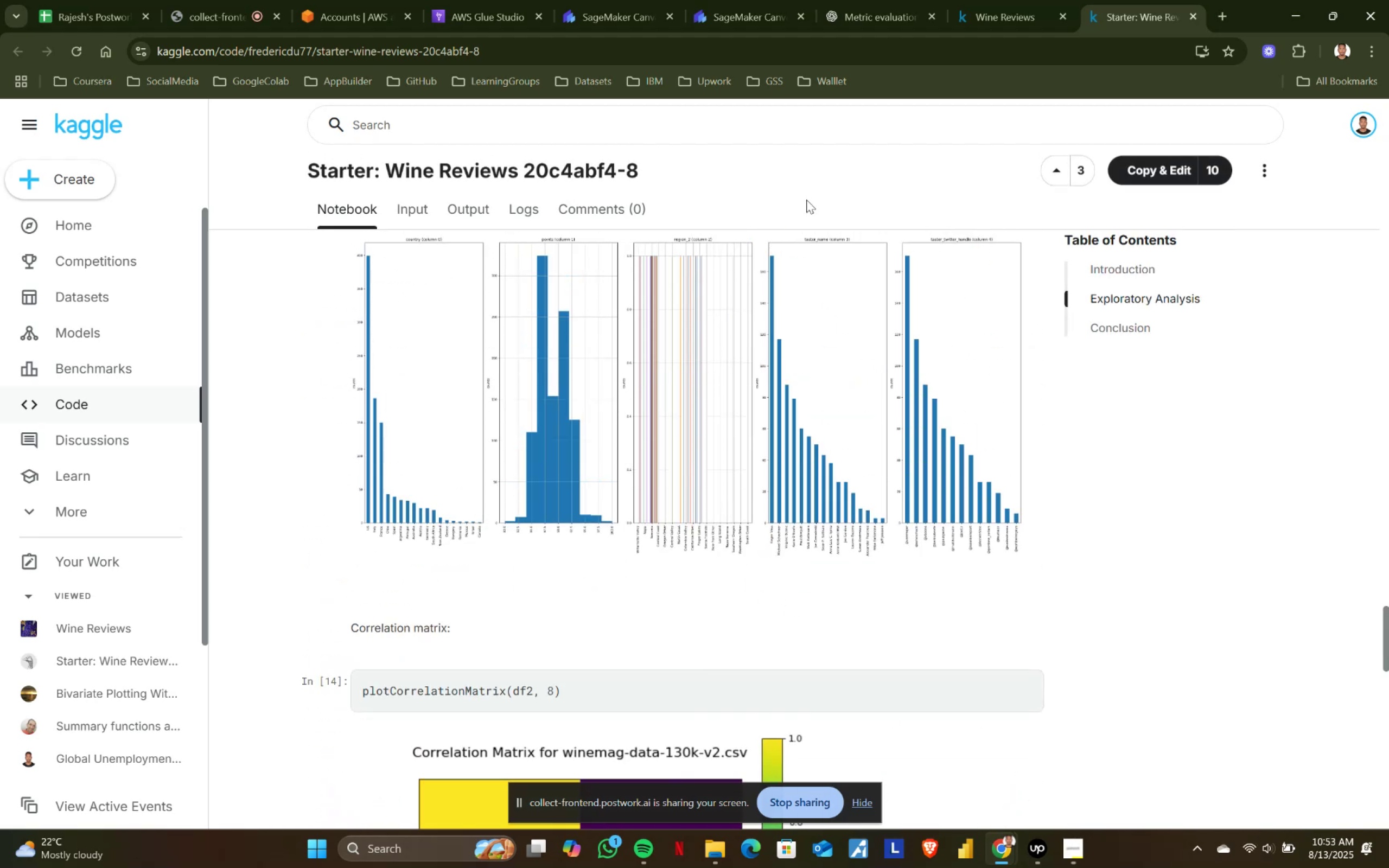 
left_click([997, 4])
 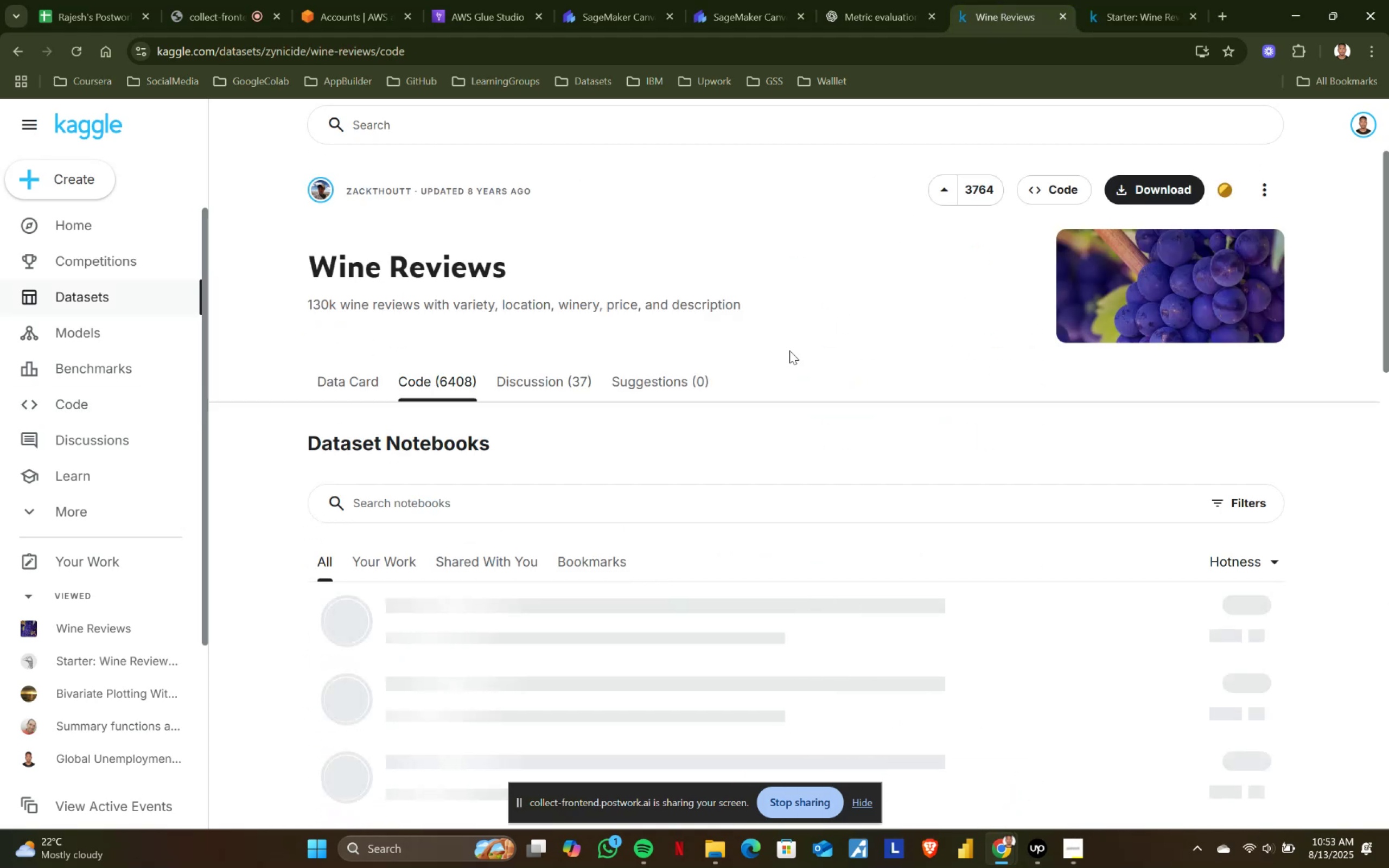 
scroll: coordinate [772, 403], scroll_direction: up, amount: 3.0
 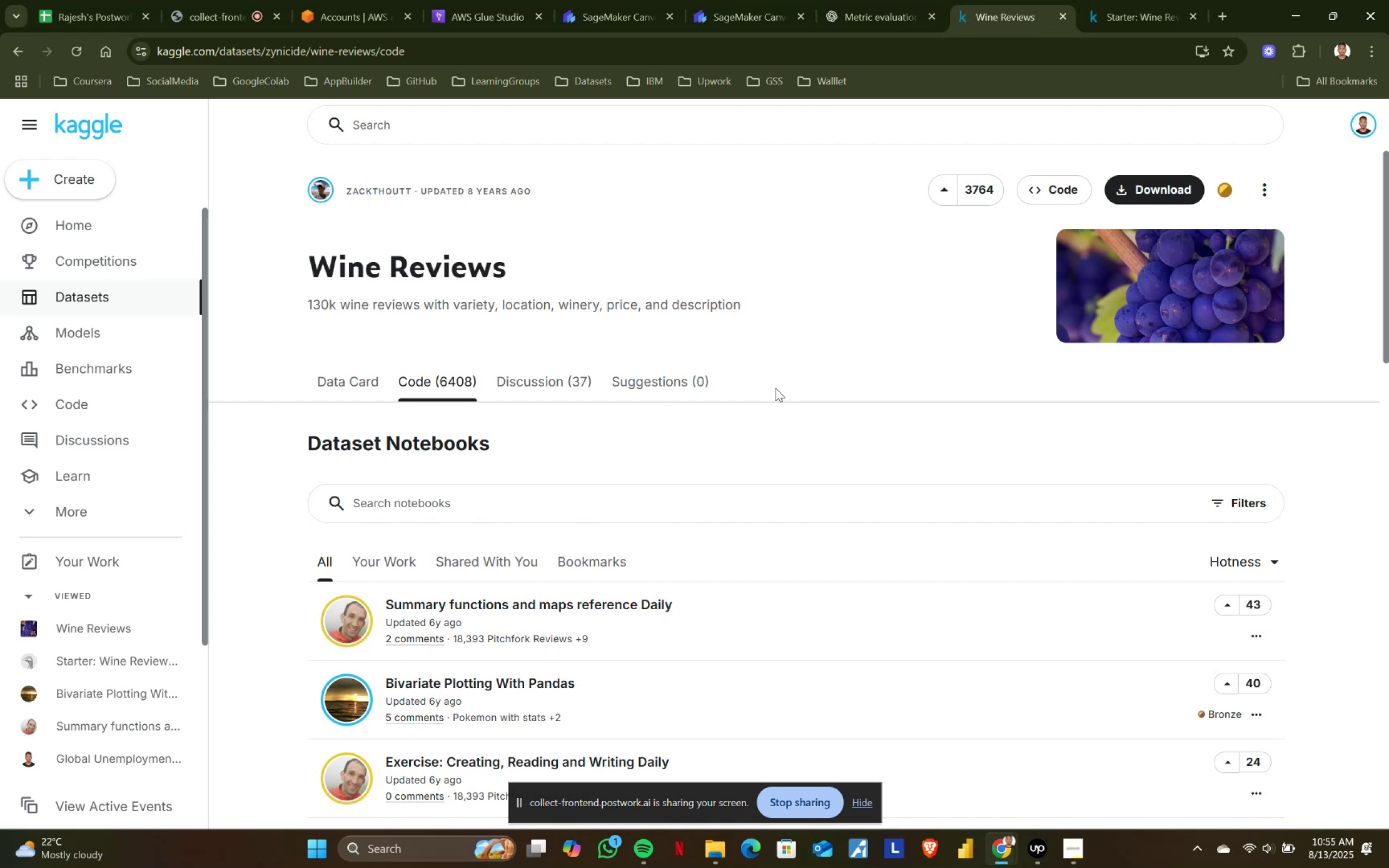 
wait(135.99)
 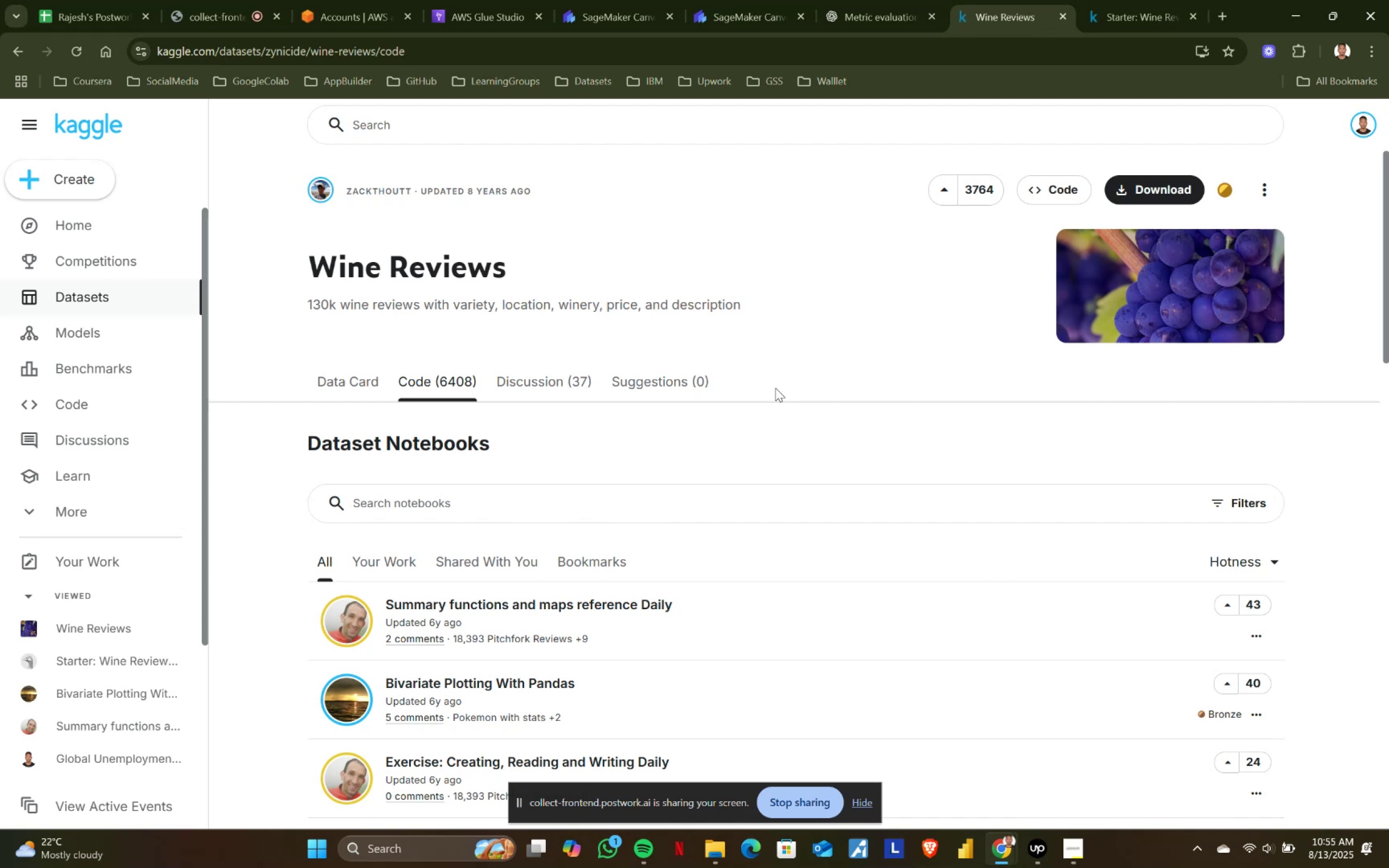 
scroll: coordinate [597, 483], scroll_direction: down, amount: 3.0
 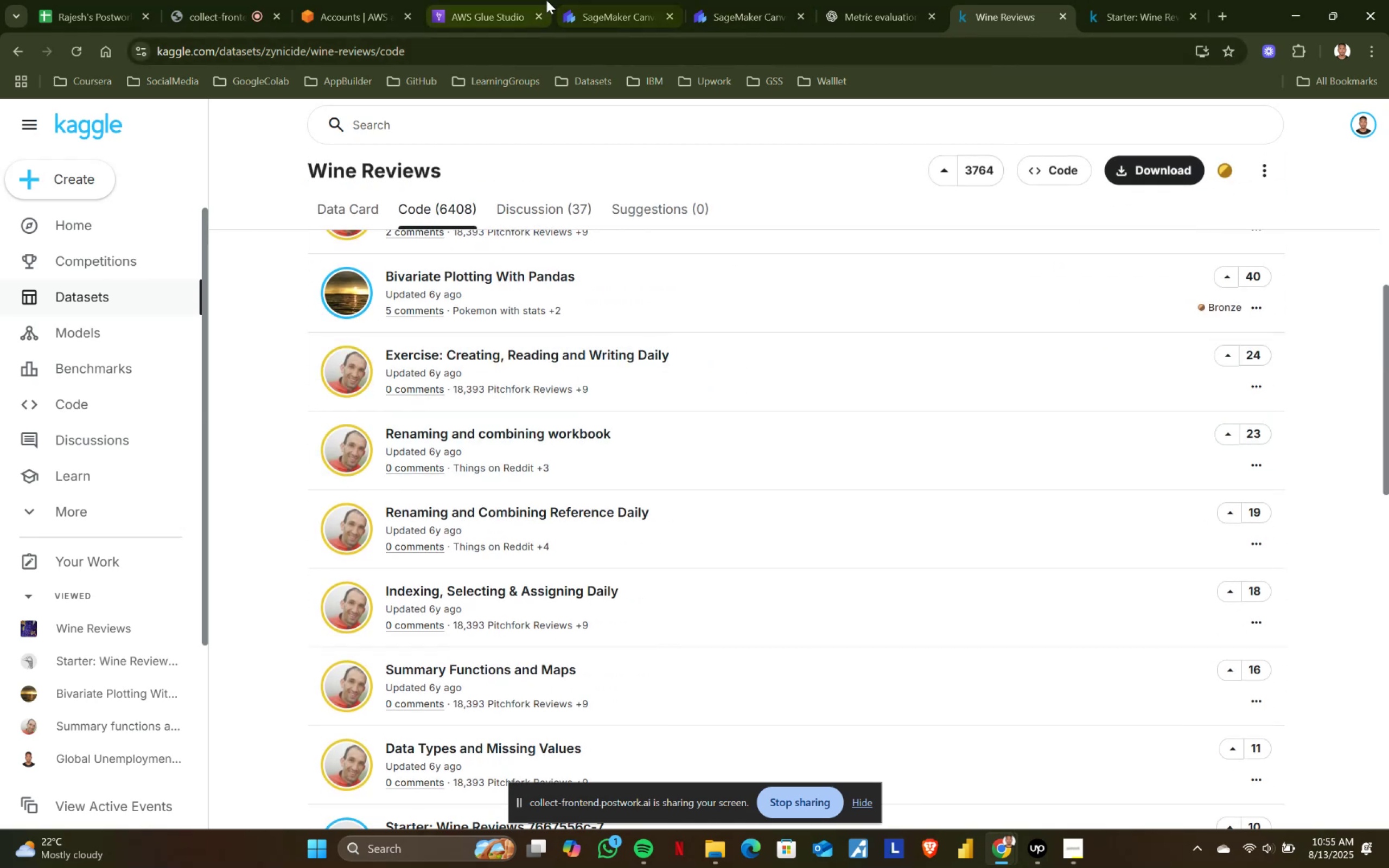 
left_click([613, 0])
 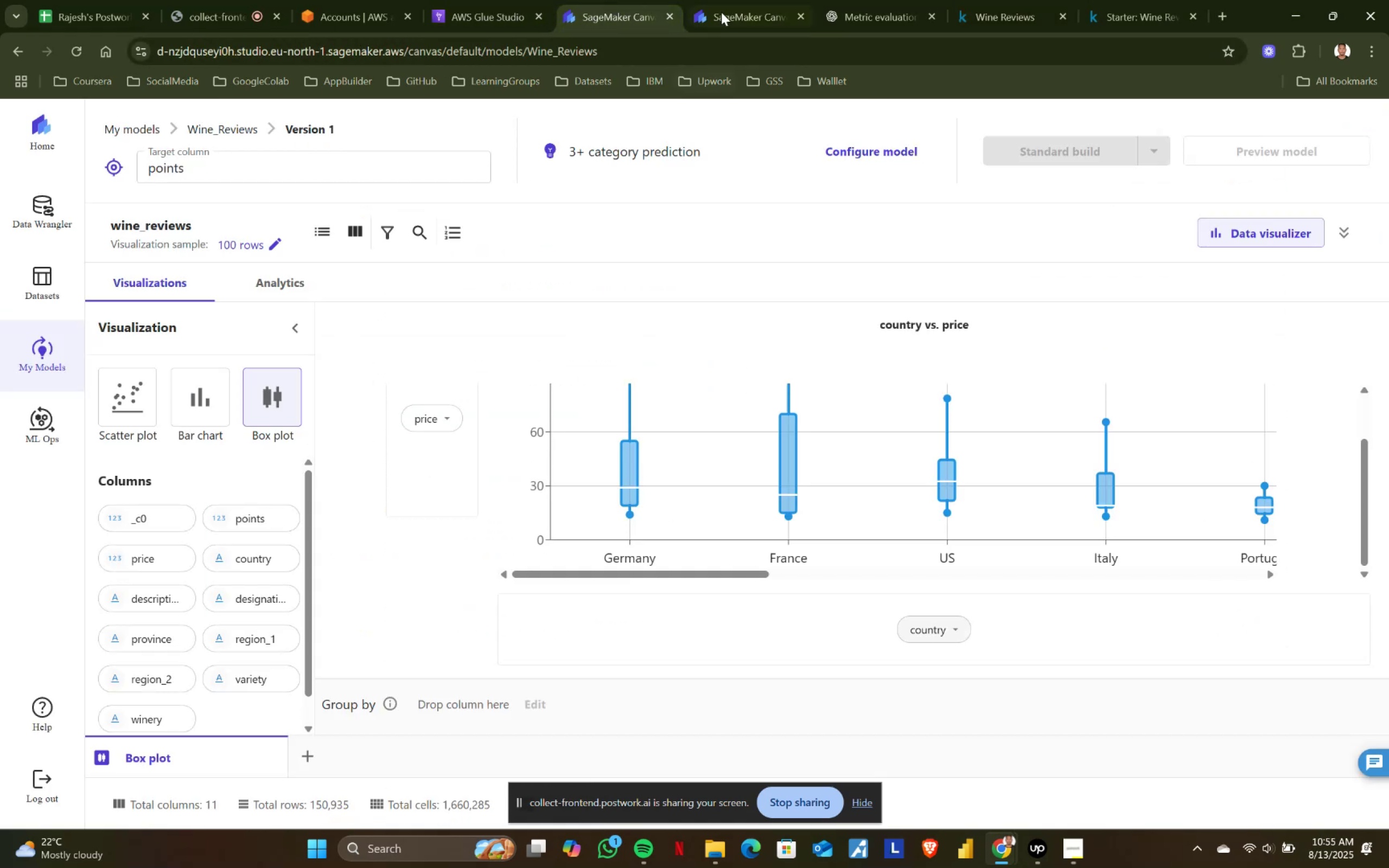 
left_click([727, 0])
 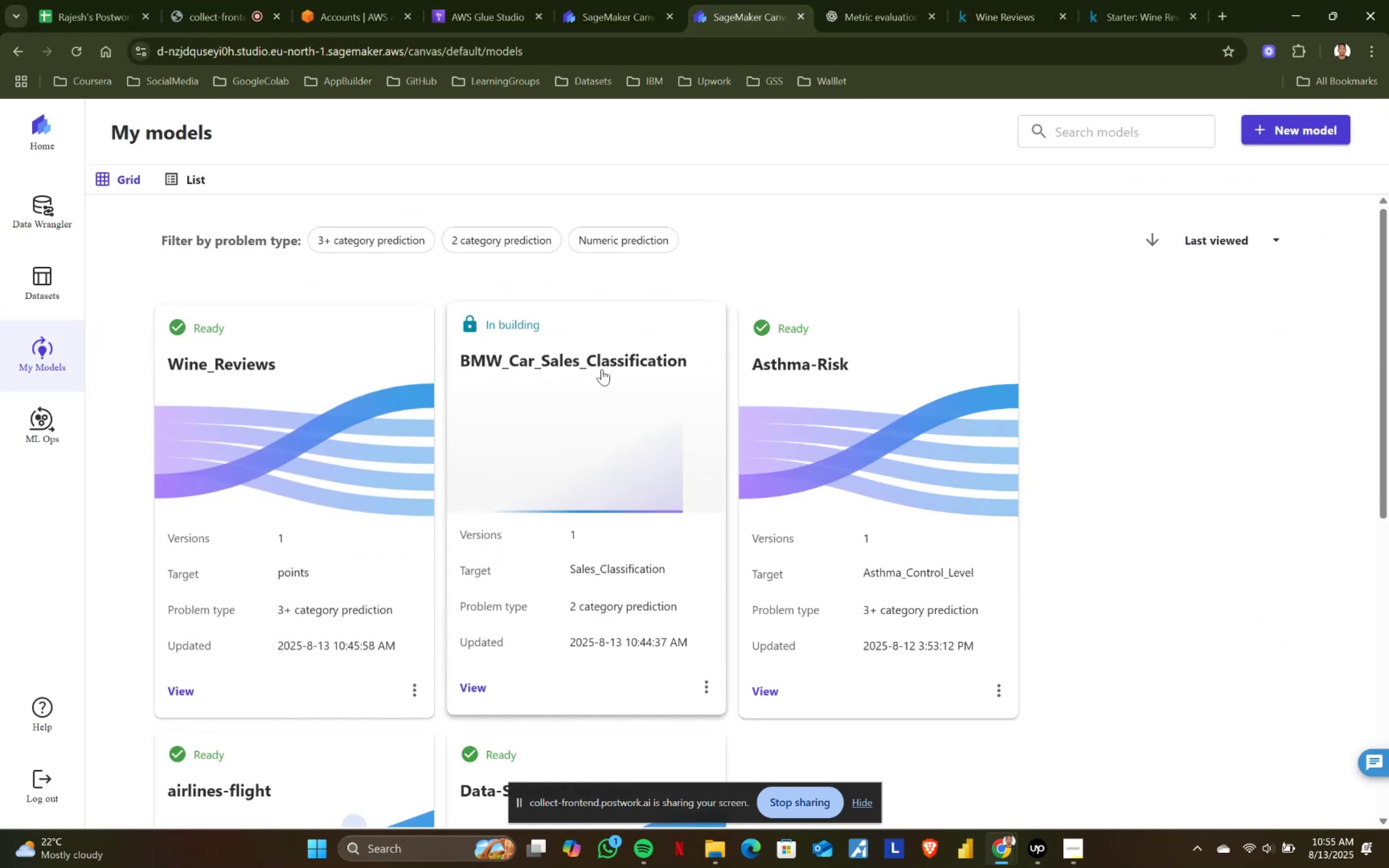 
left_click([594, 363])
 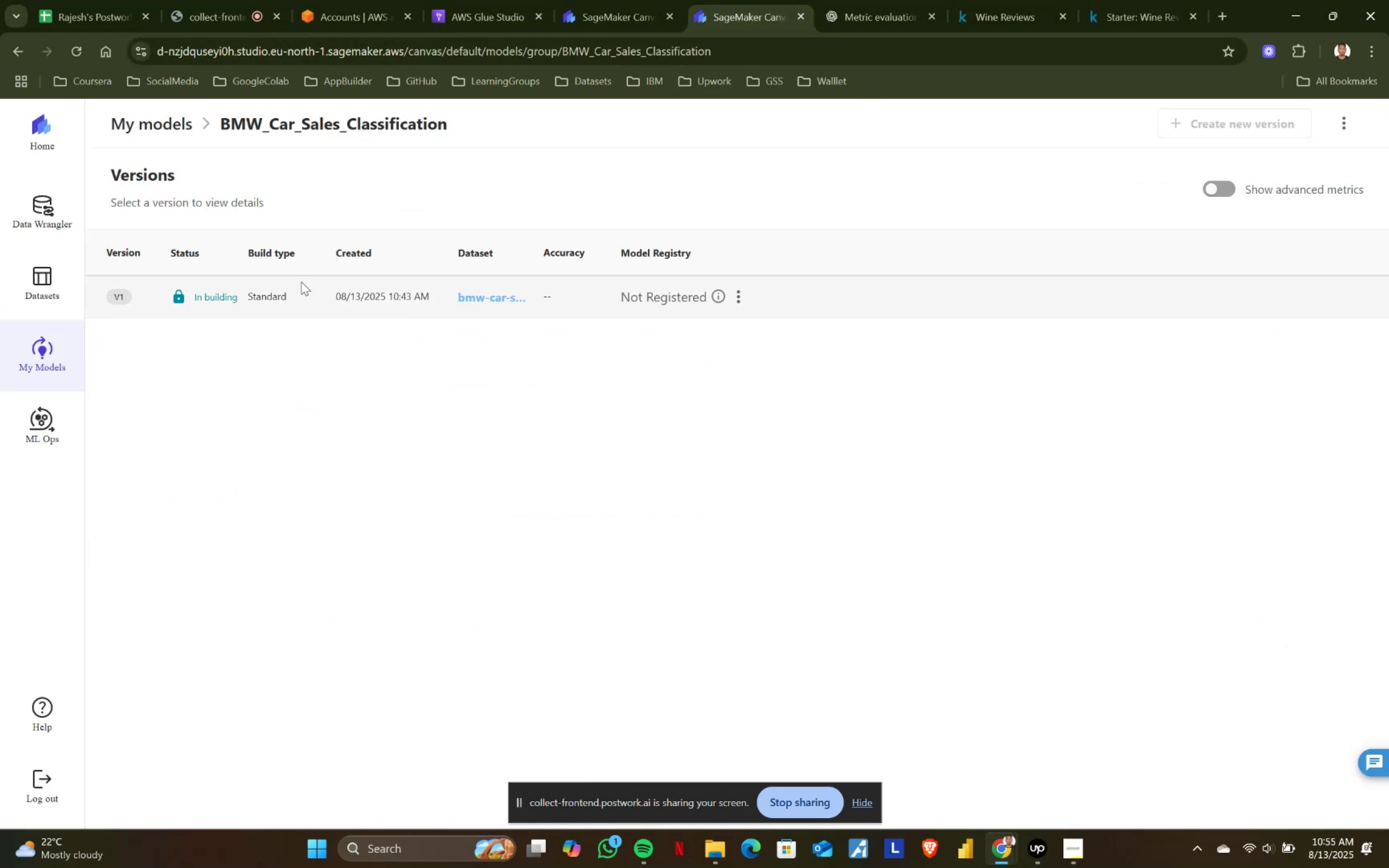 
left_click([240, 295])
 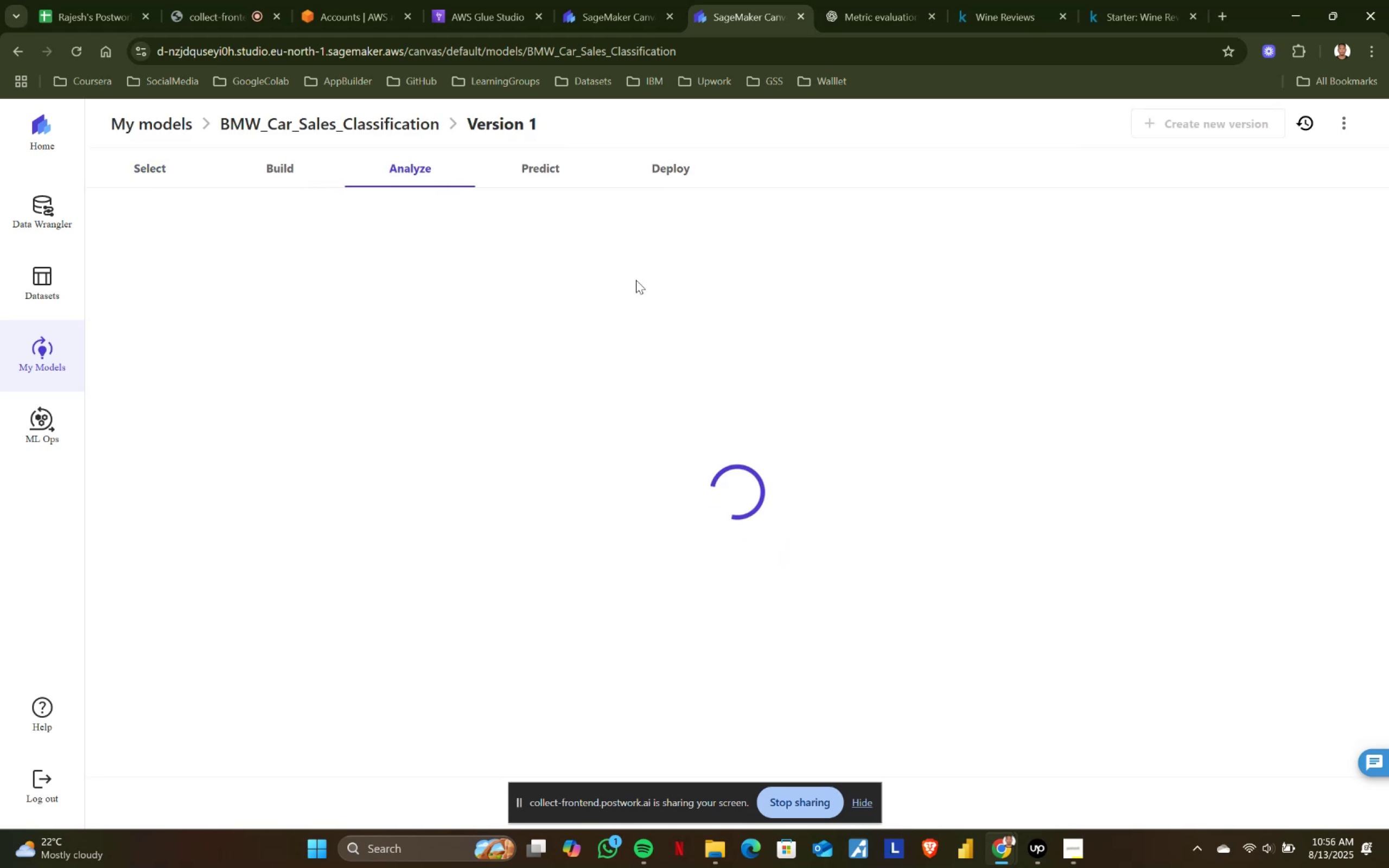 
wait(5.99)
 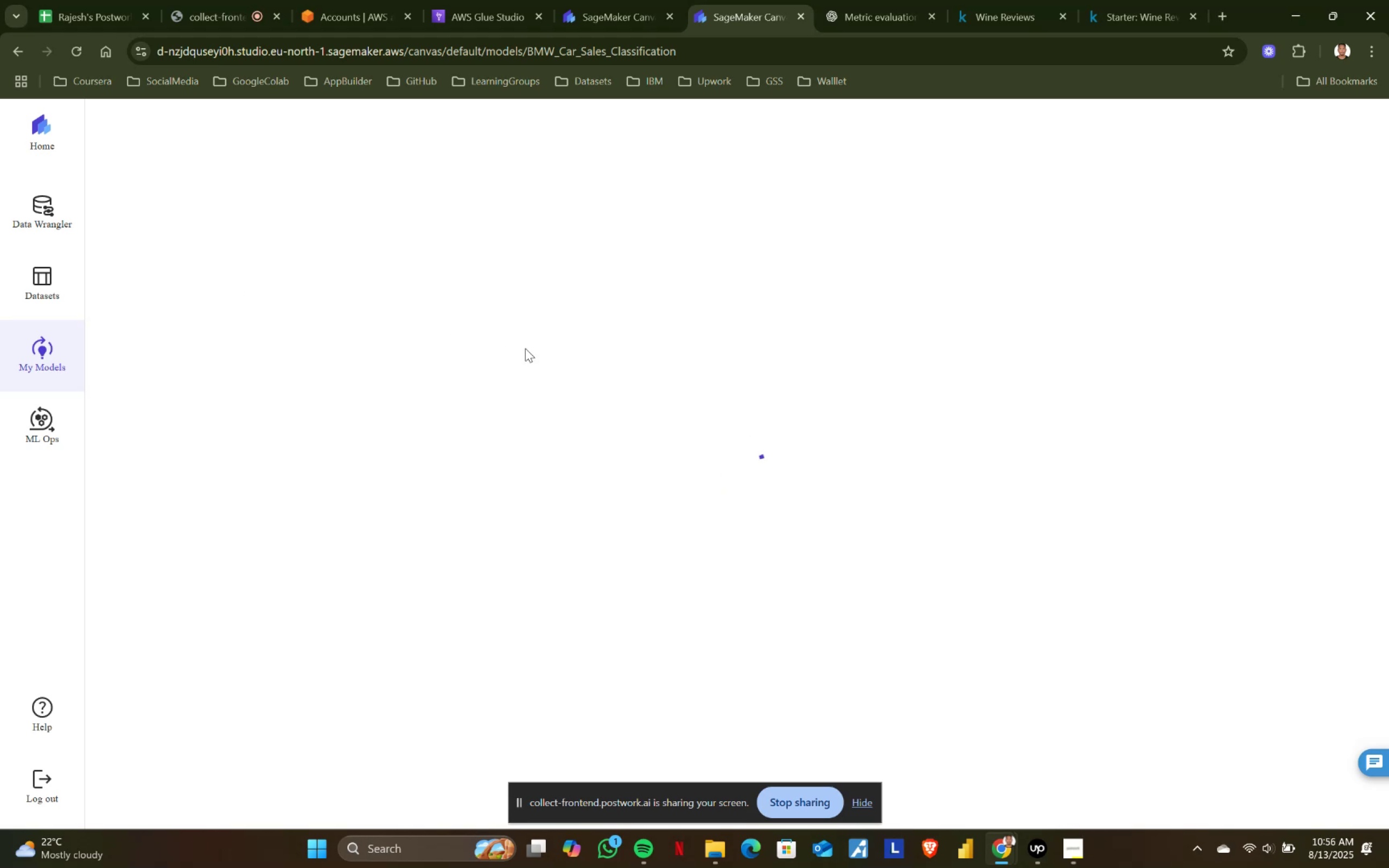 
left_click([221, 0])
 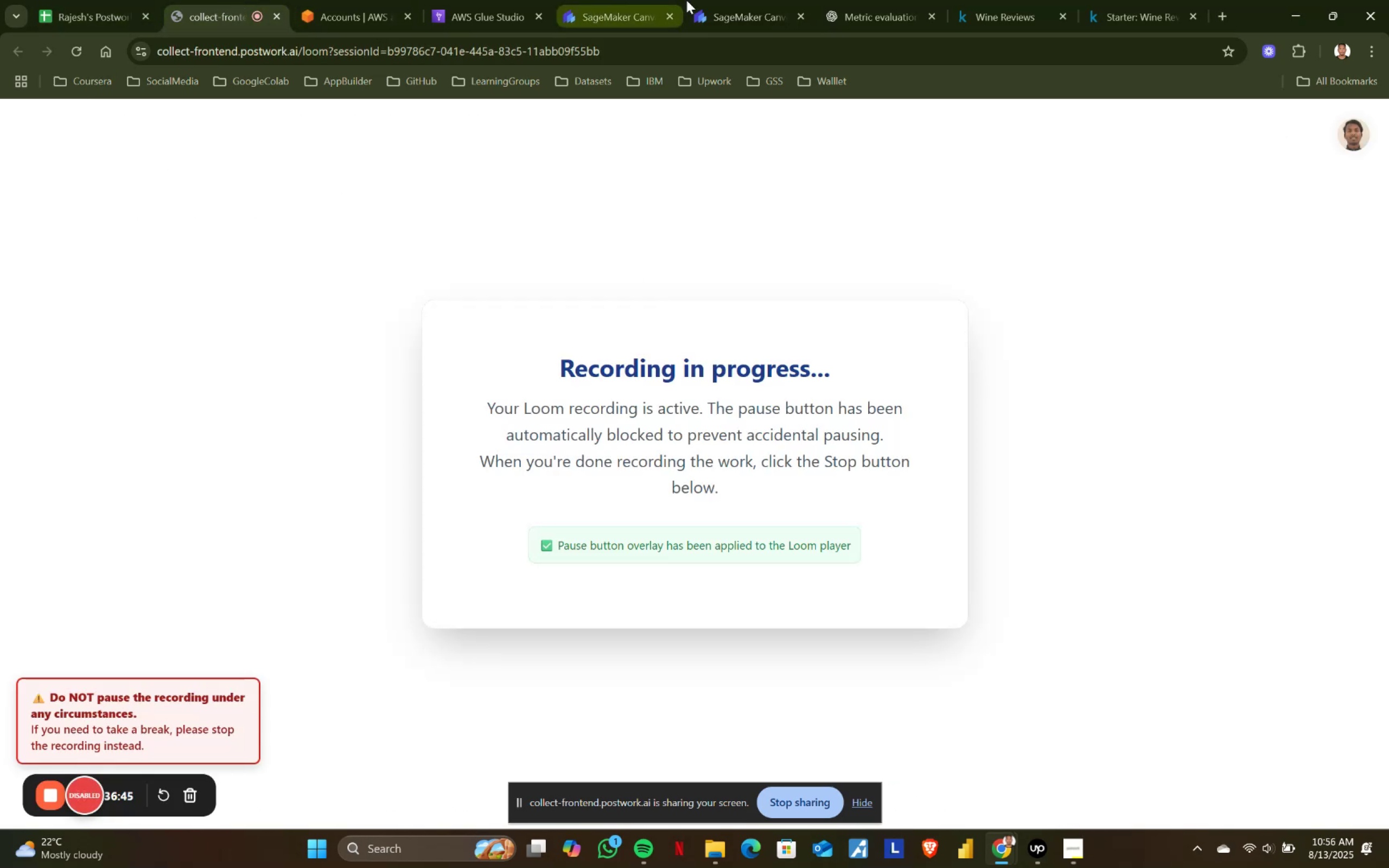 
left_click([718, 0])
 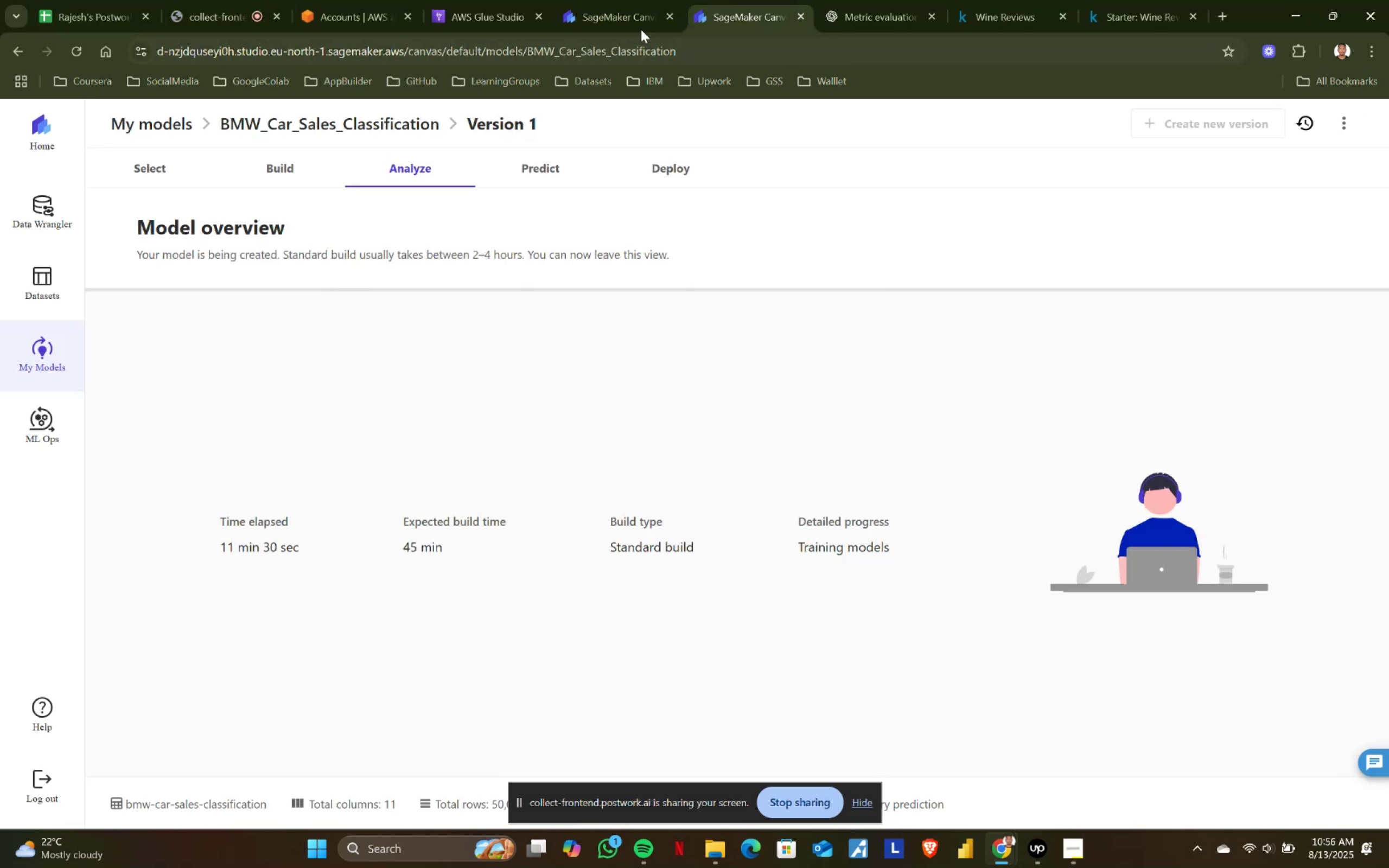 
left_click([621, 0])
 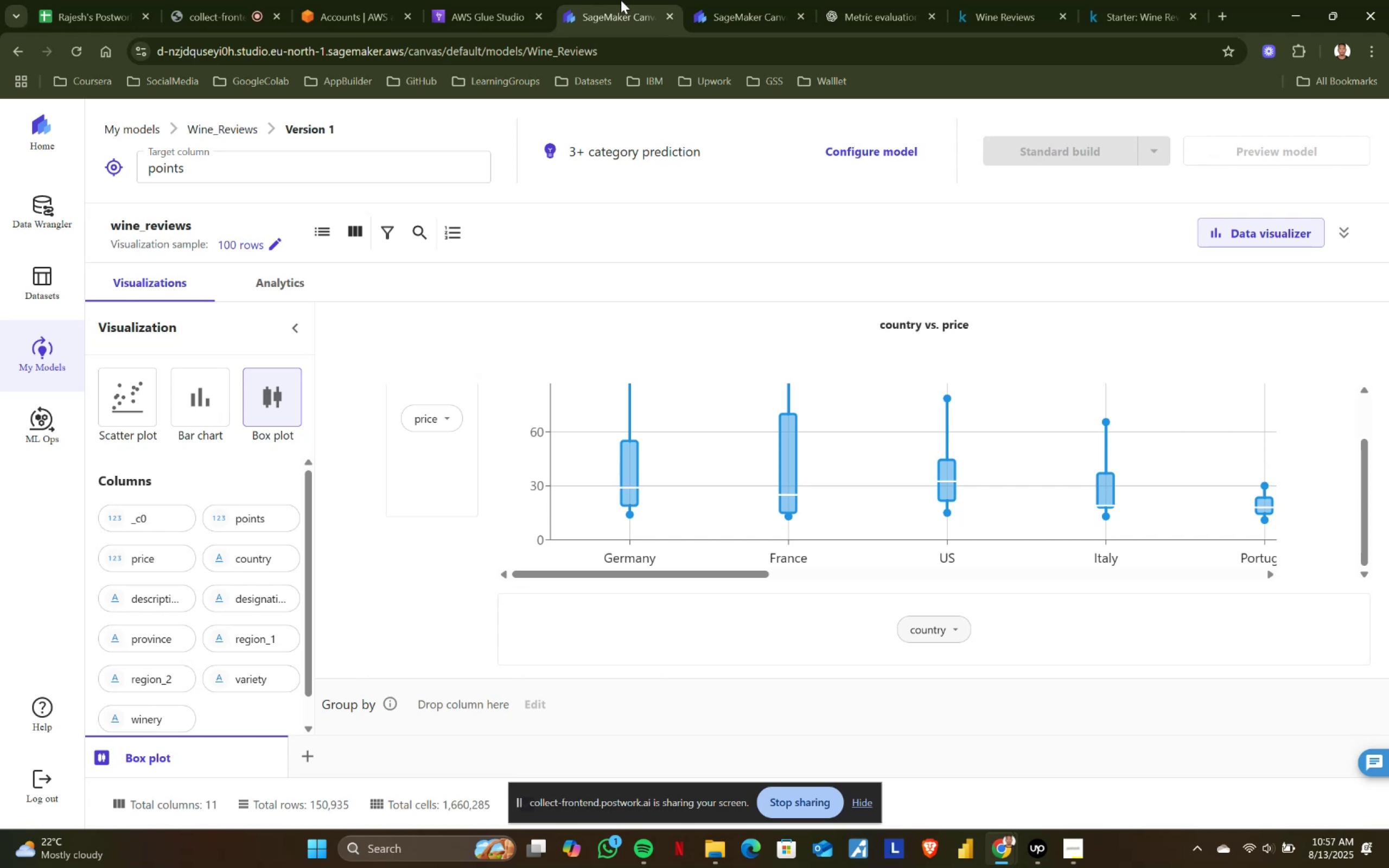 
wait(110.18)
 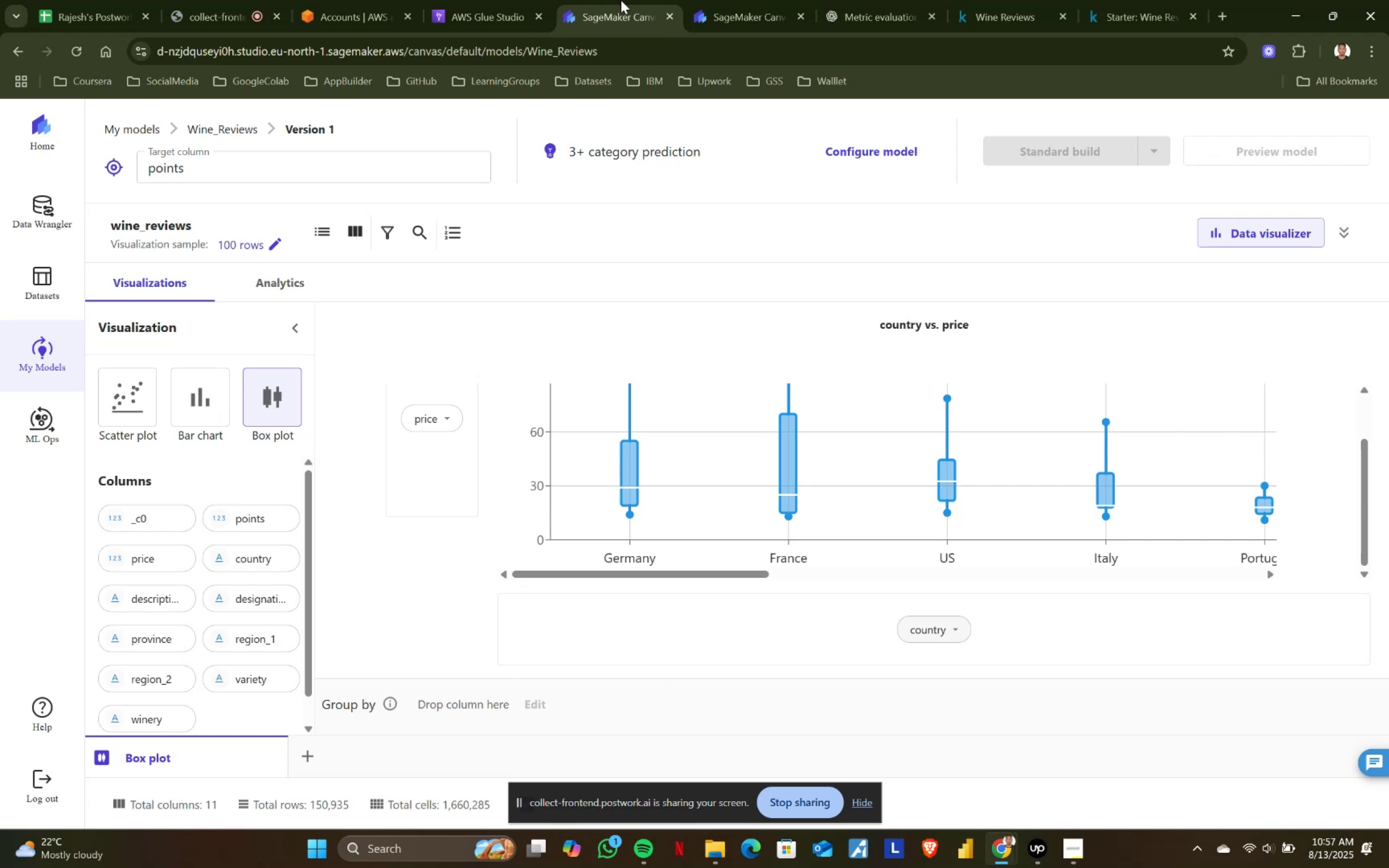 
mouse_move([653, 472])
 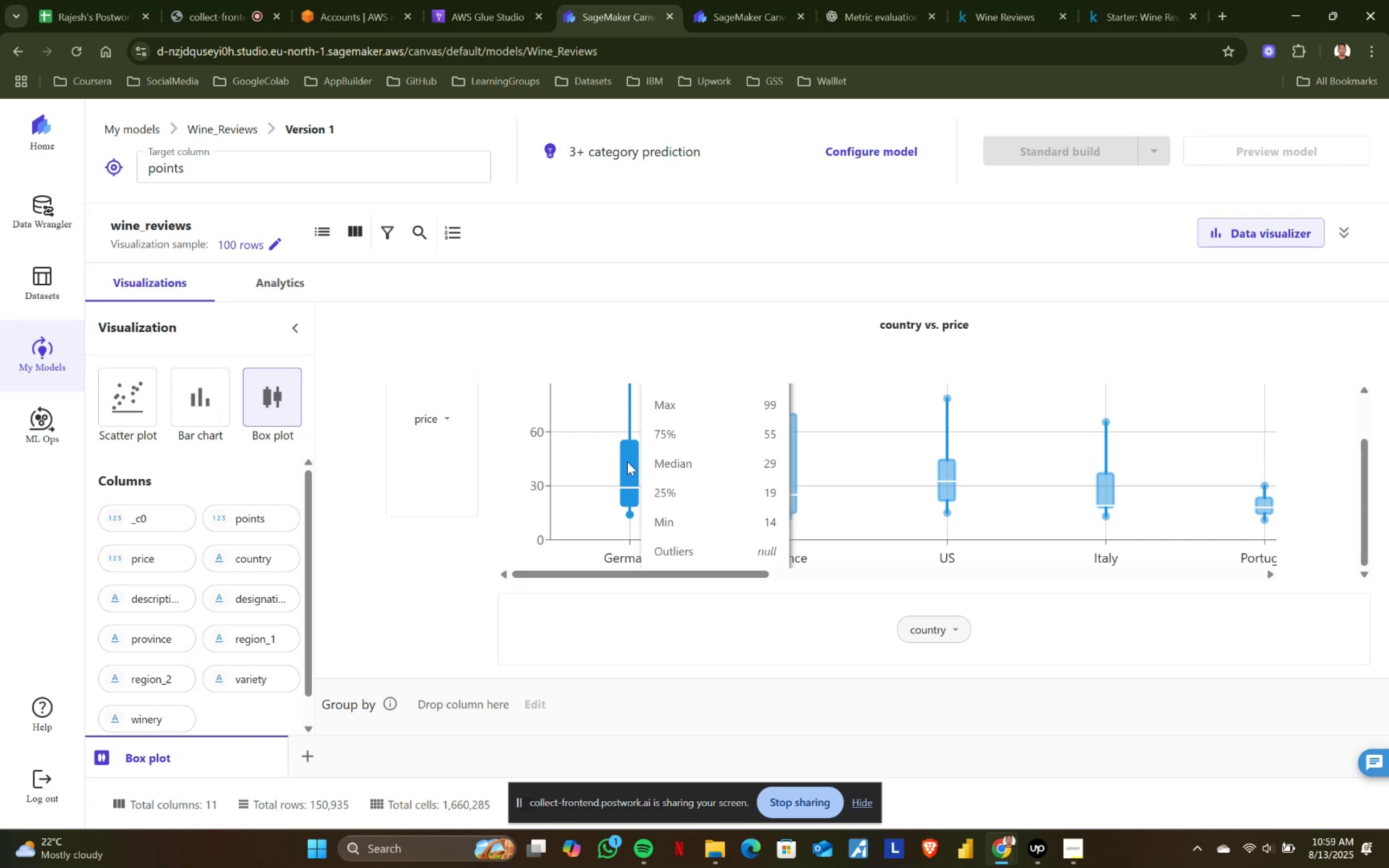 
wait(68.73)
 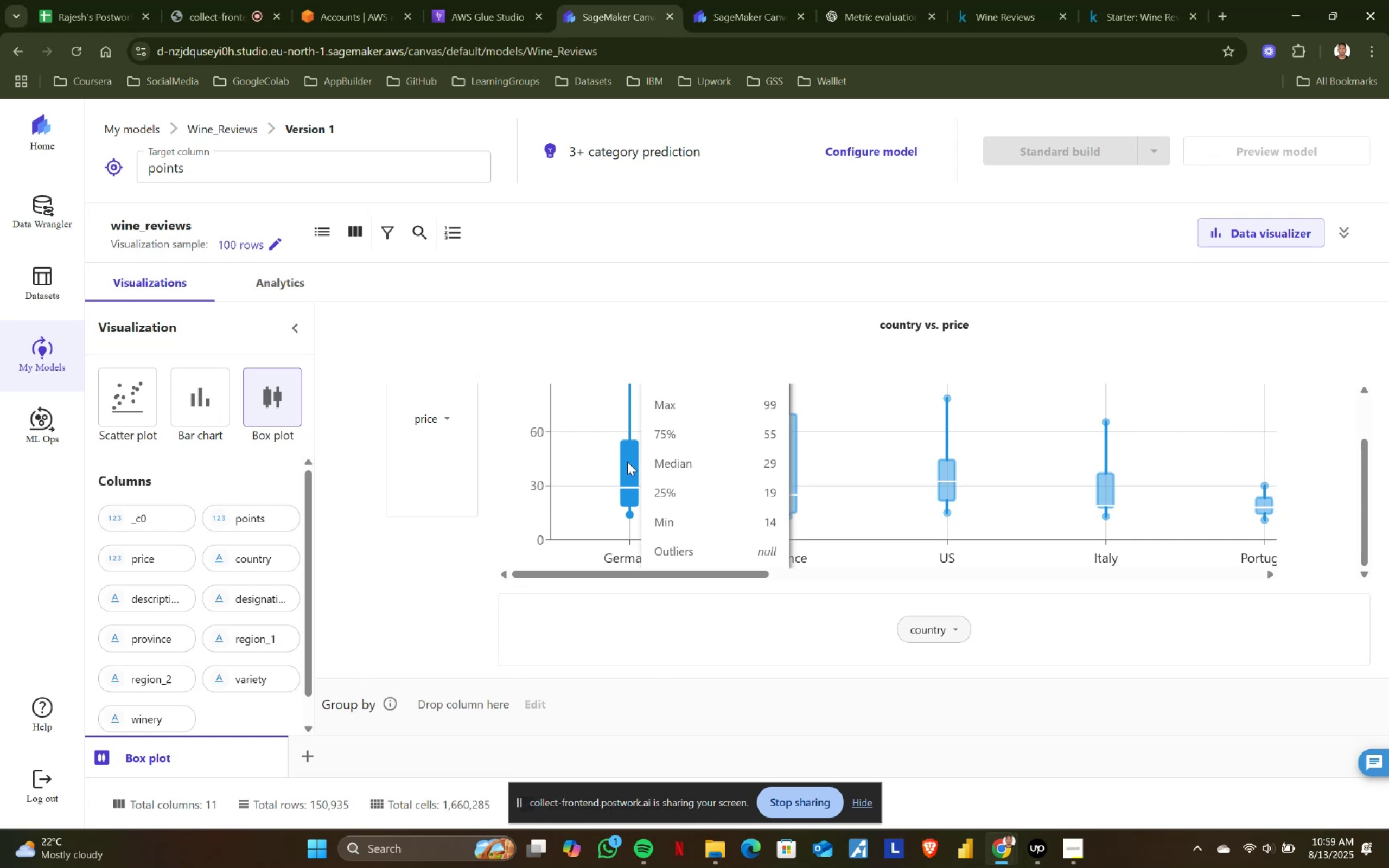 
mouse_move([813, 438])
 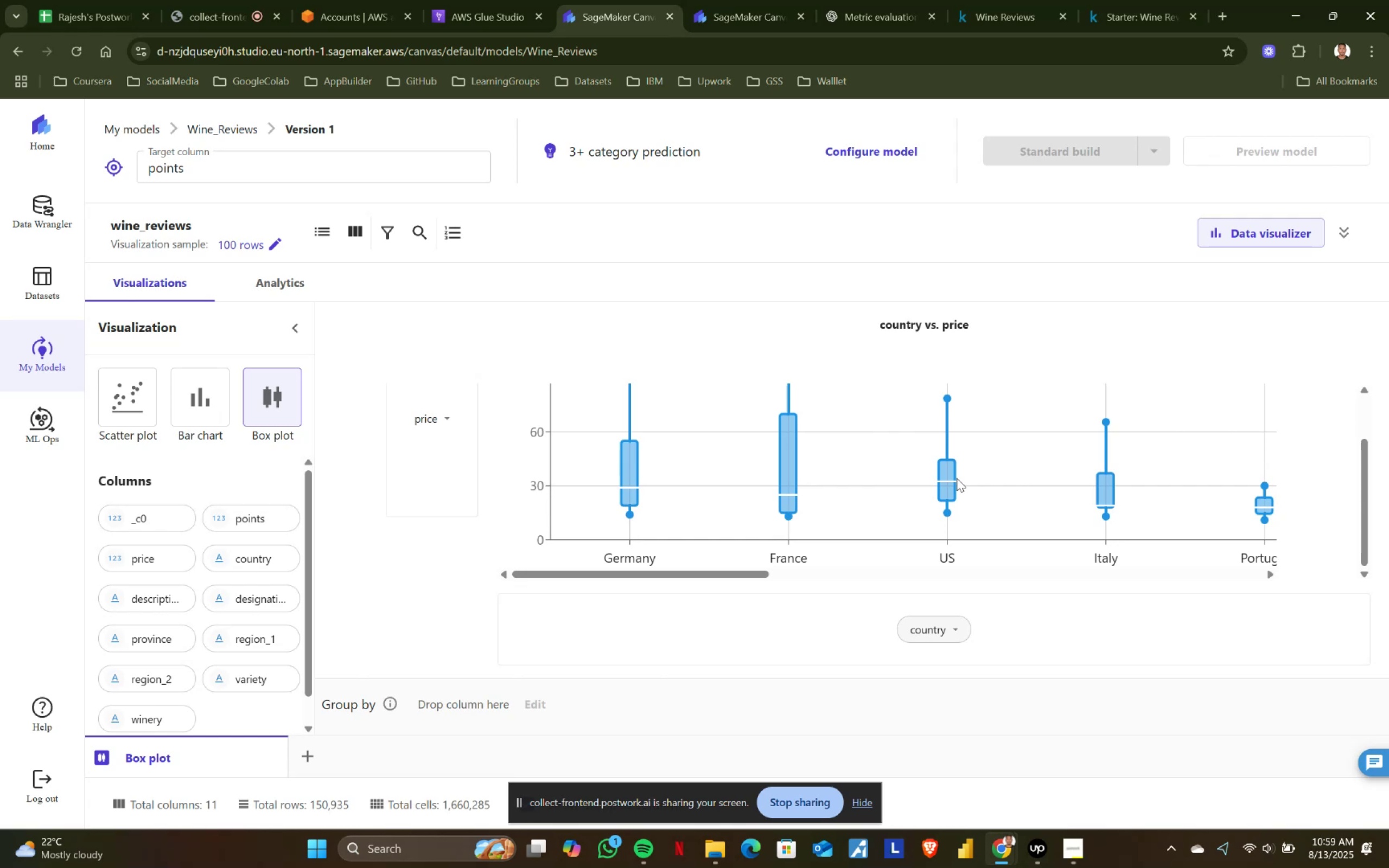 
wait(35.79)
 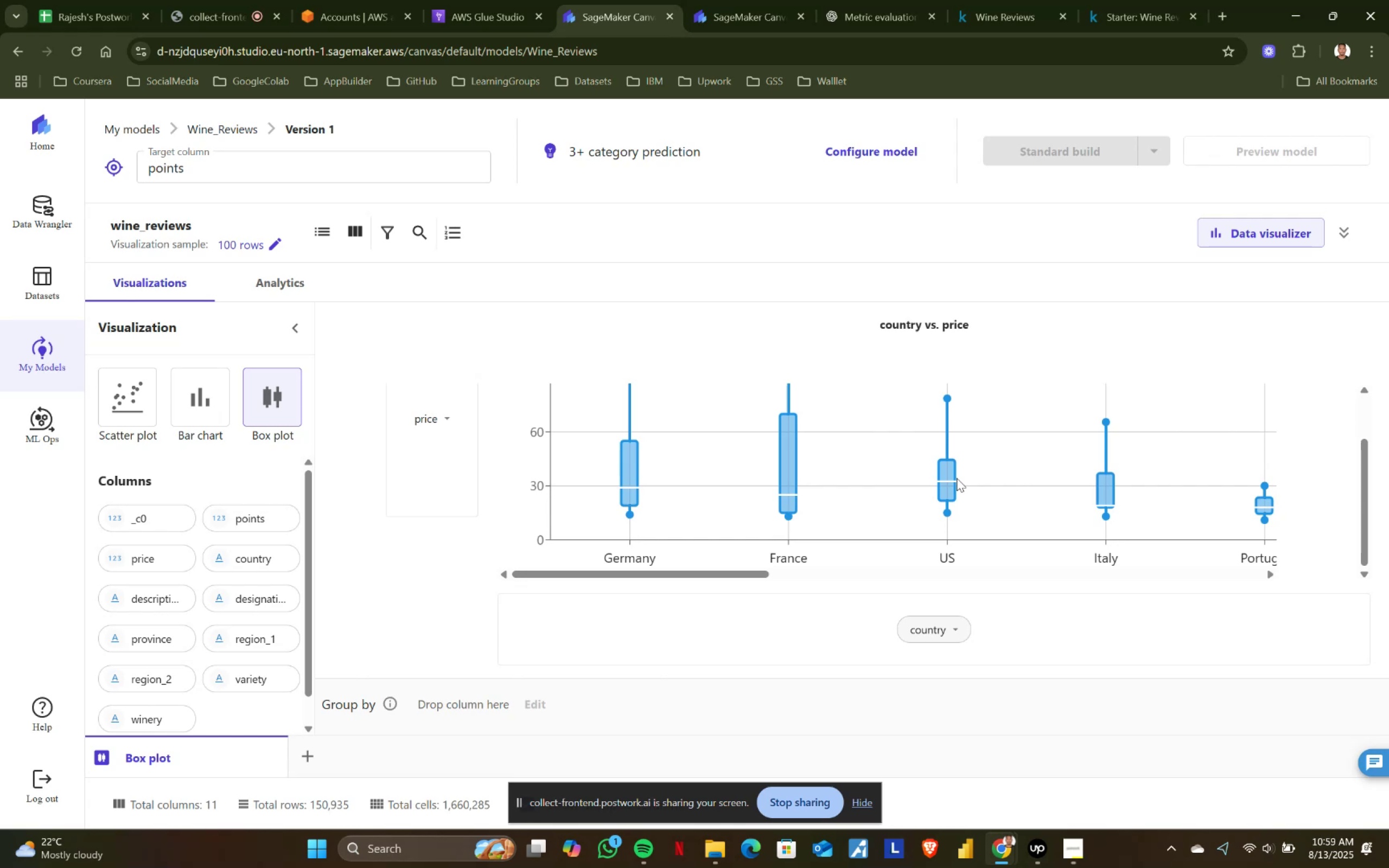 
left_click_drag(start_coordinate=[731, 573], to_coordinate=[812, 573])
 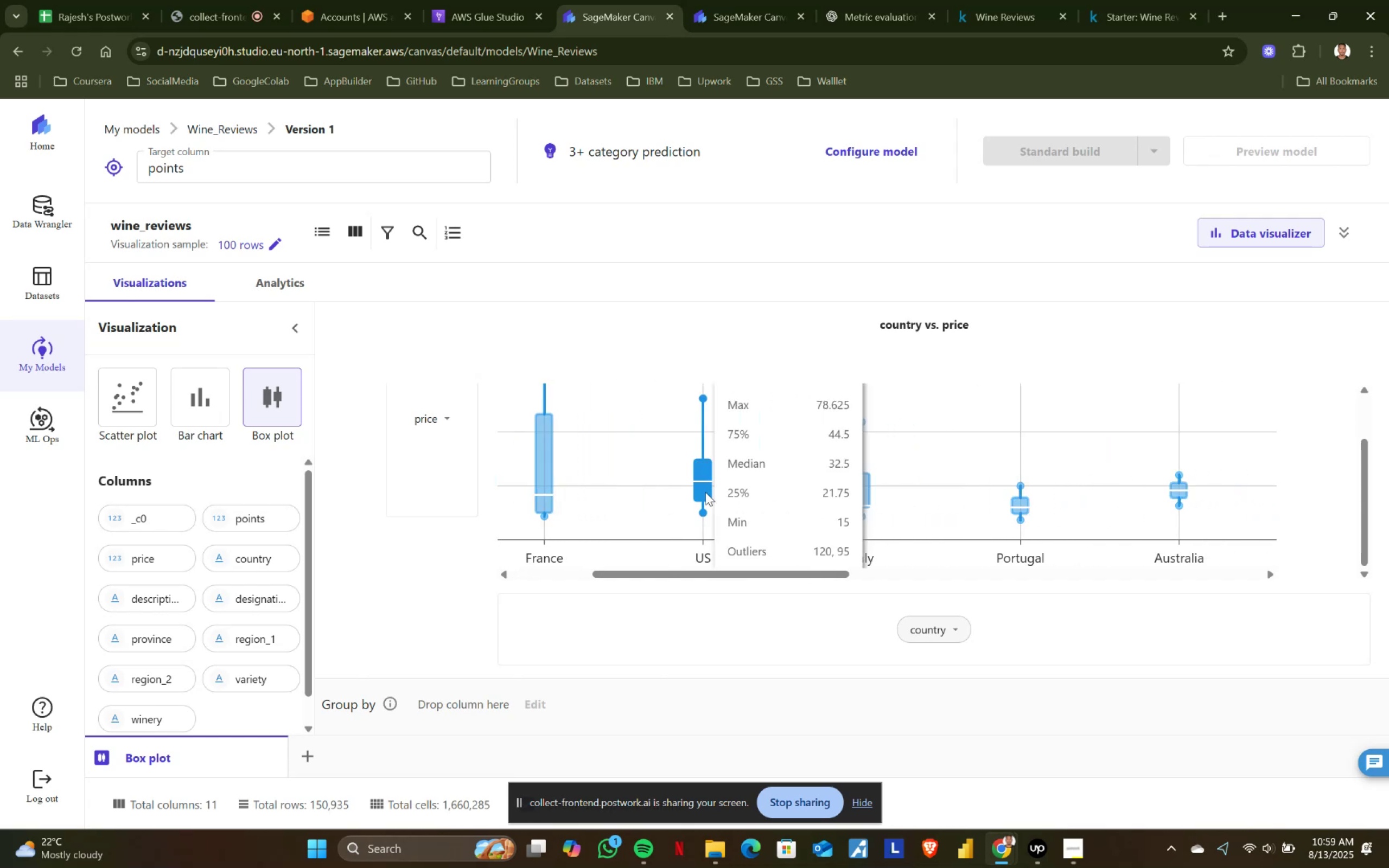 
mouse_move([692, 460])
 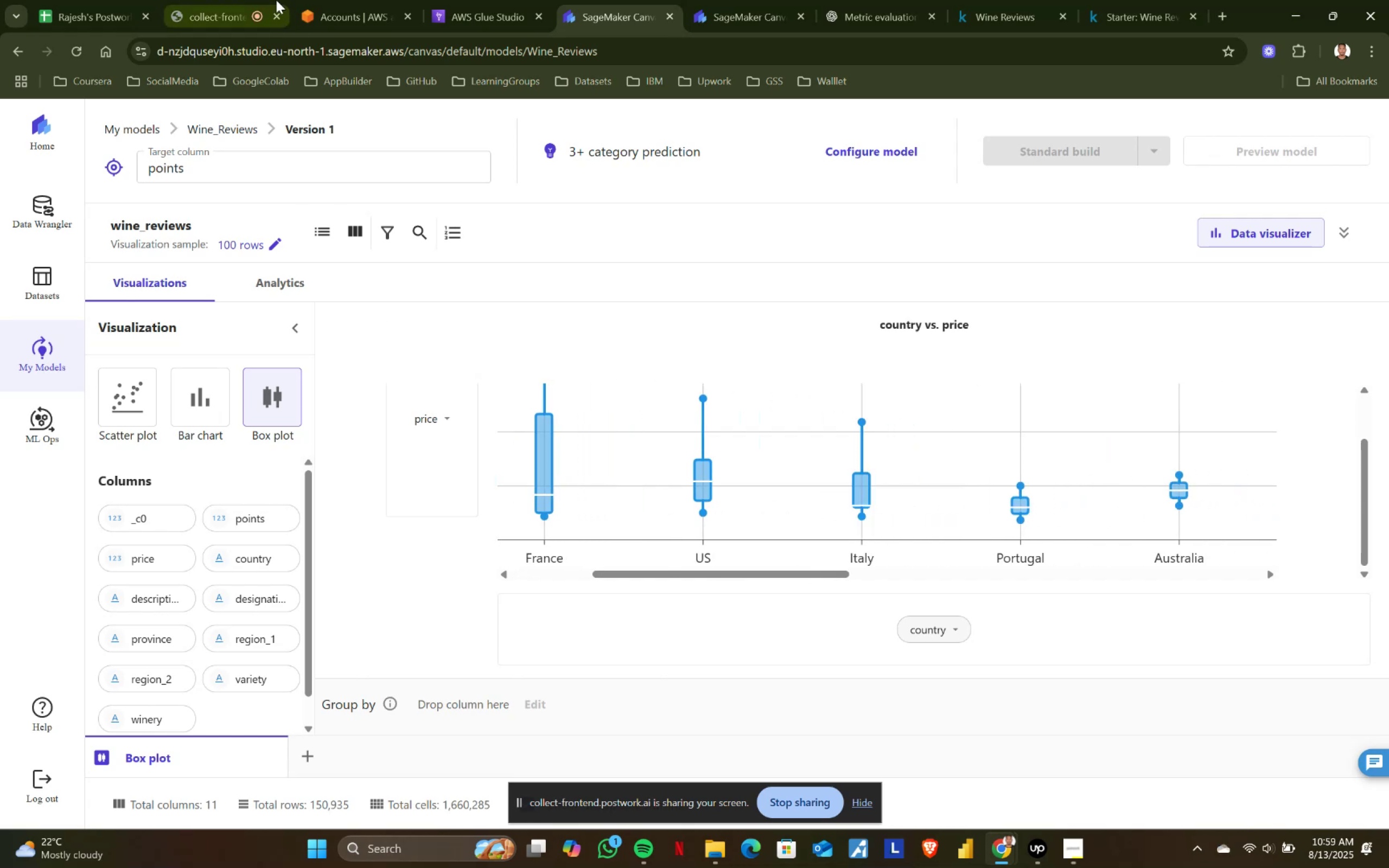 
left_click([218, 0])
 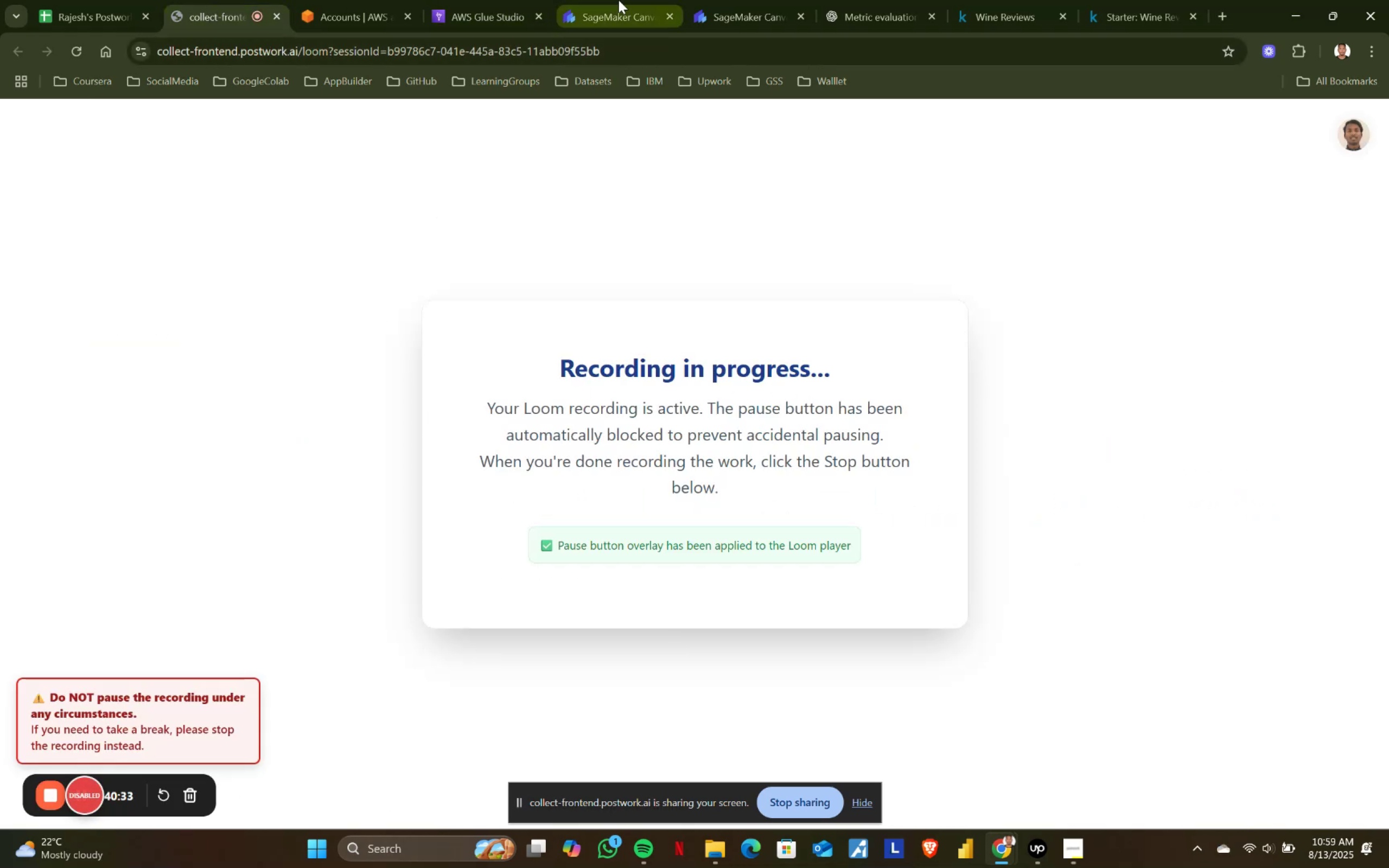 
left_click([619, 0])
 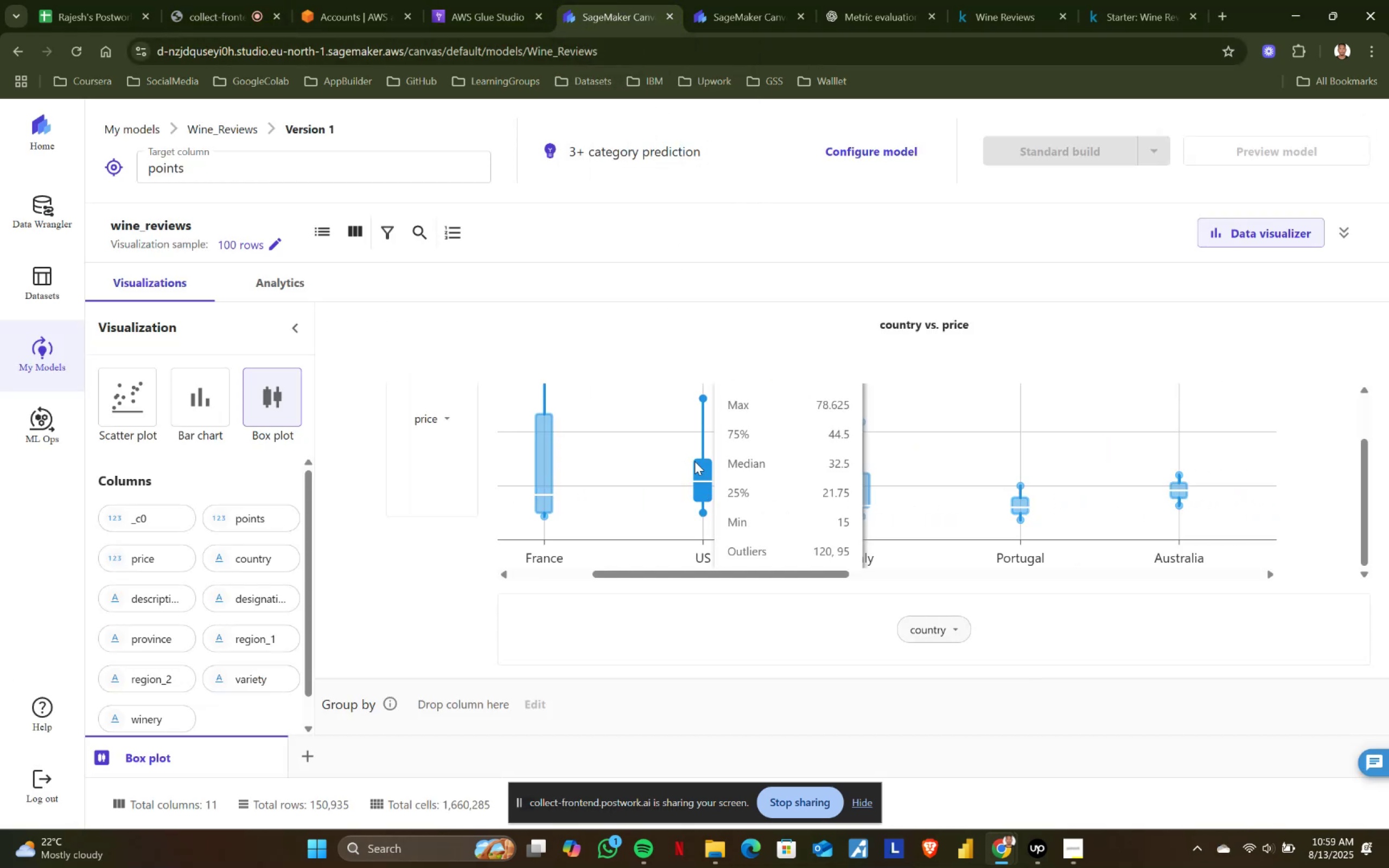 
mouse_move([877, 482])
 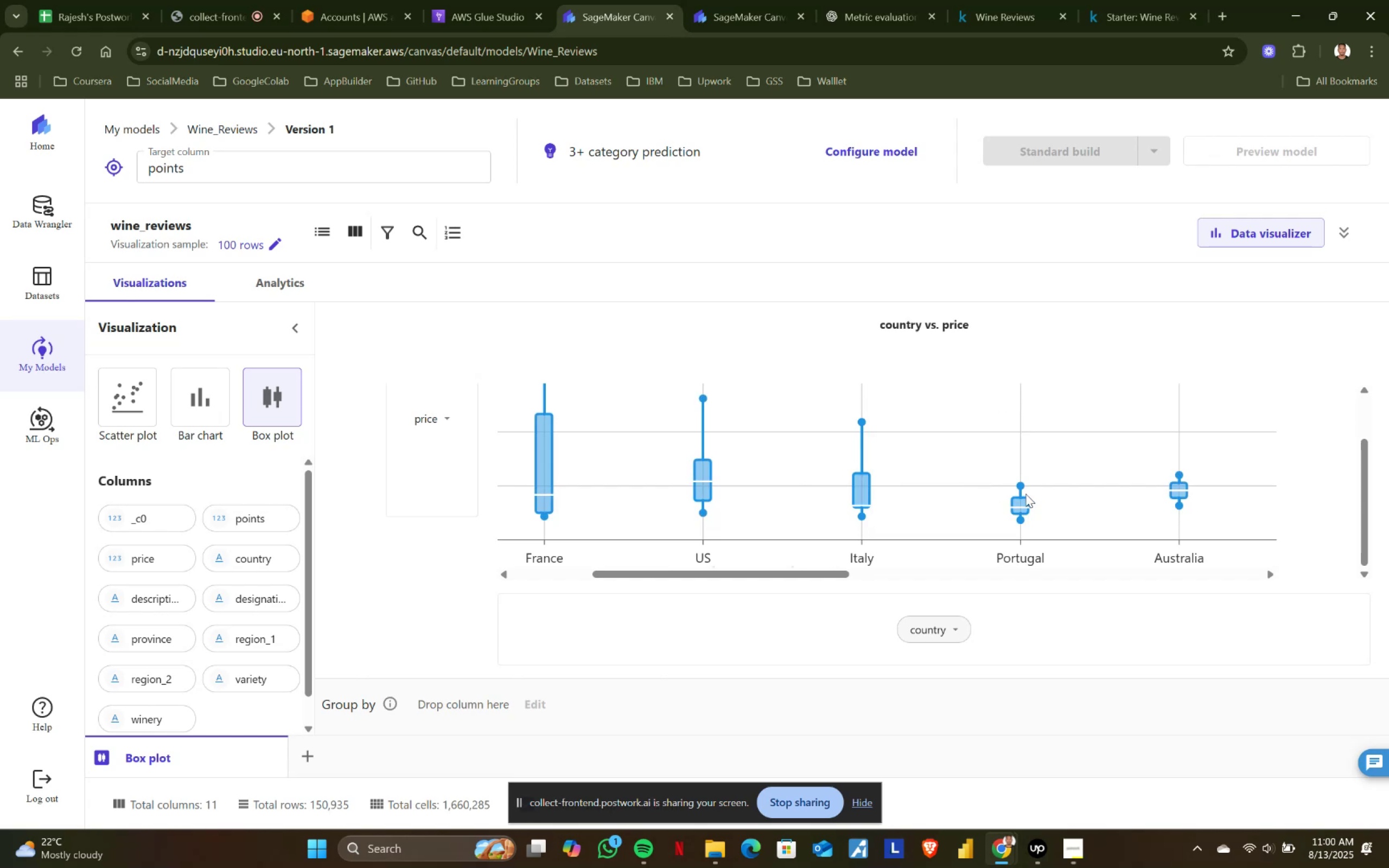 
mouse_move([1010, 505])
 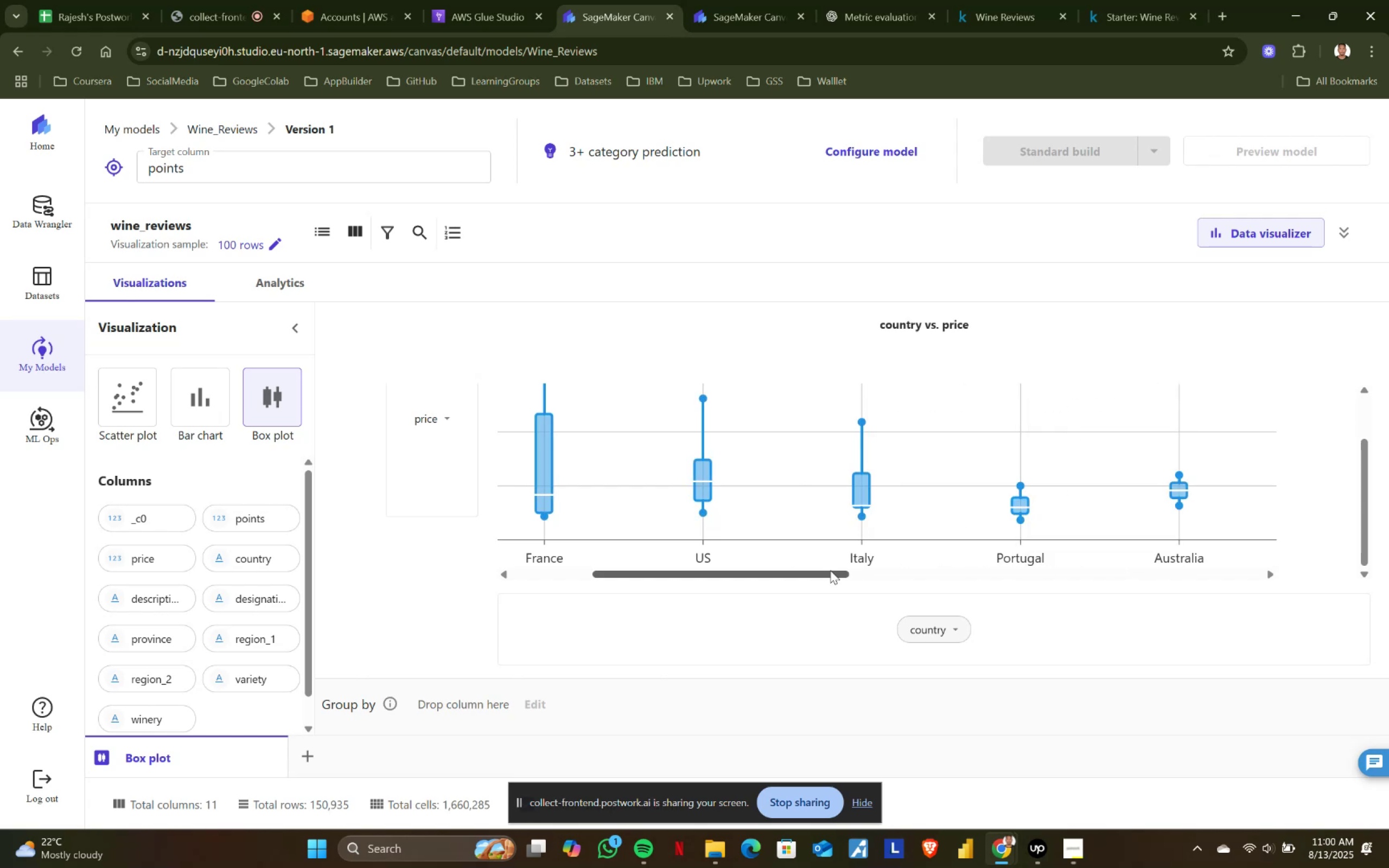 
left_click_drag(start_coordinate=[827, 572], to_coordinate=[873, 574])
 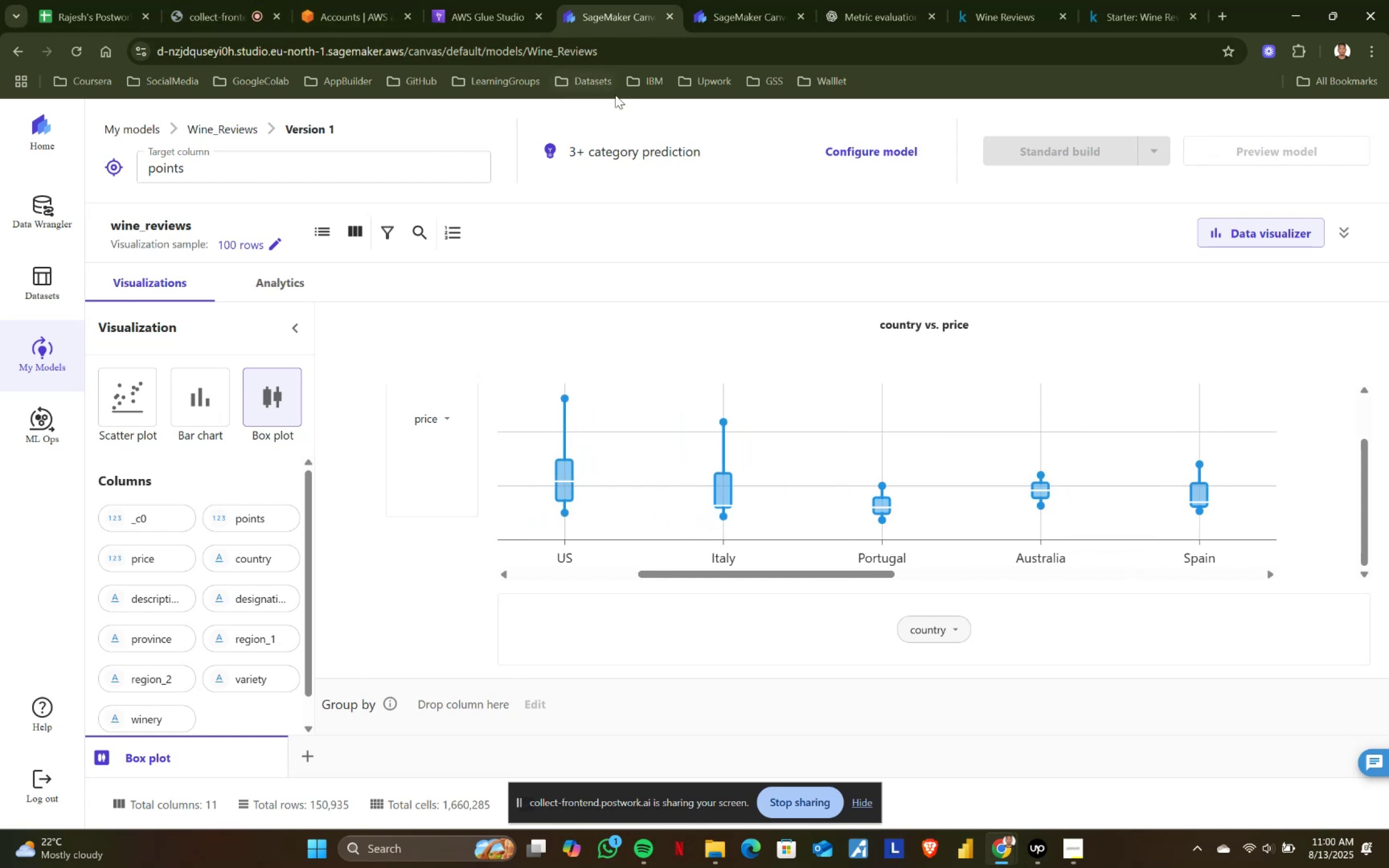 
mouse_move([894, 501])
 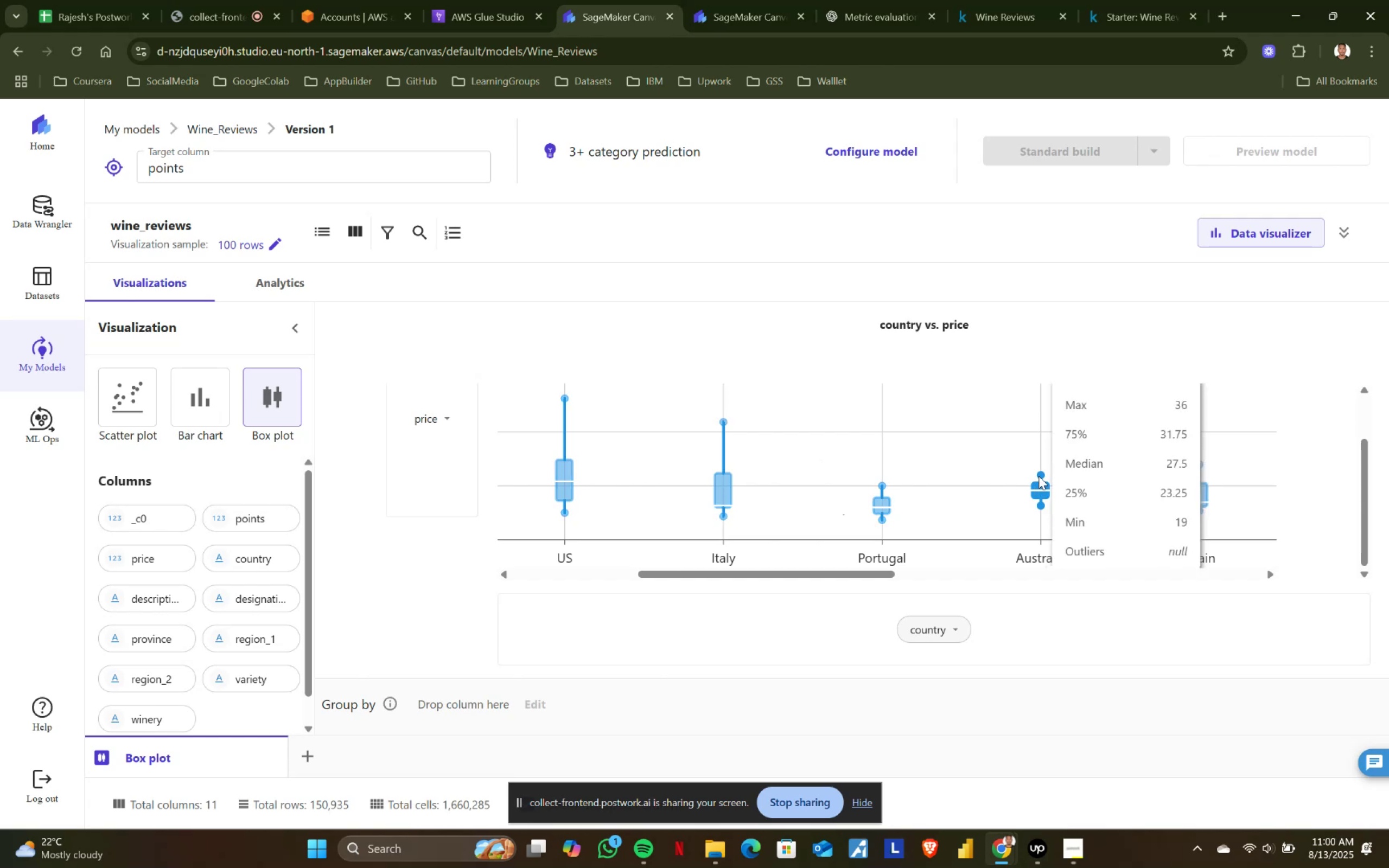 
wait(6.04)
 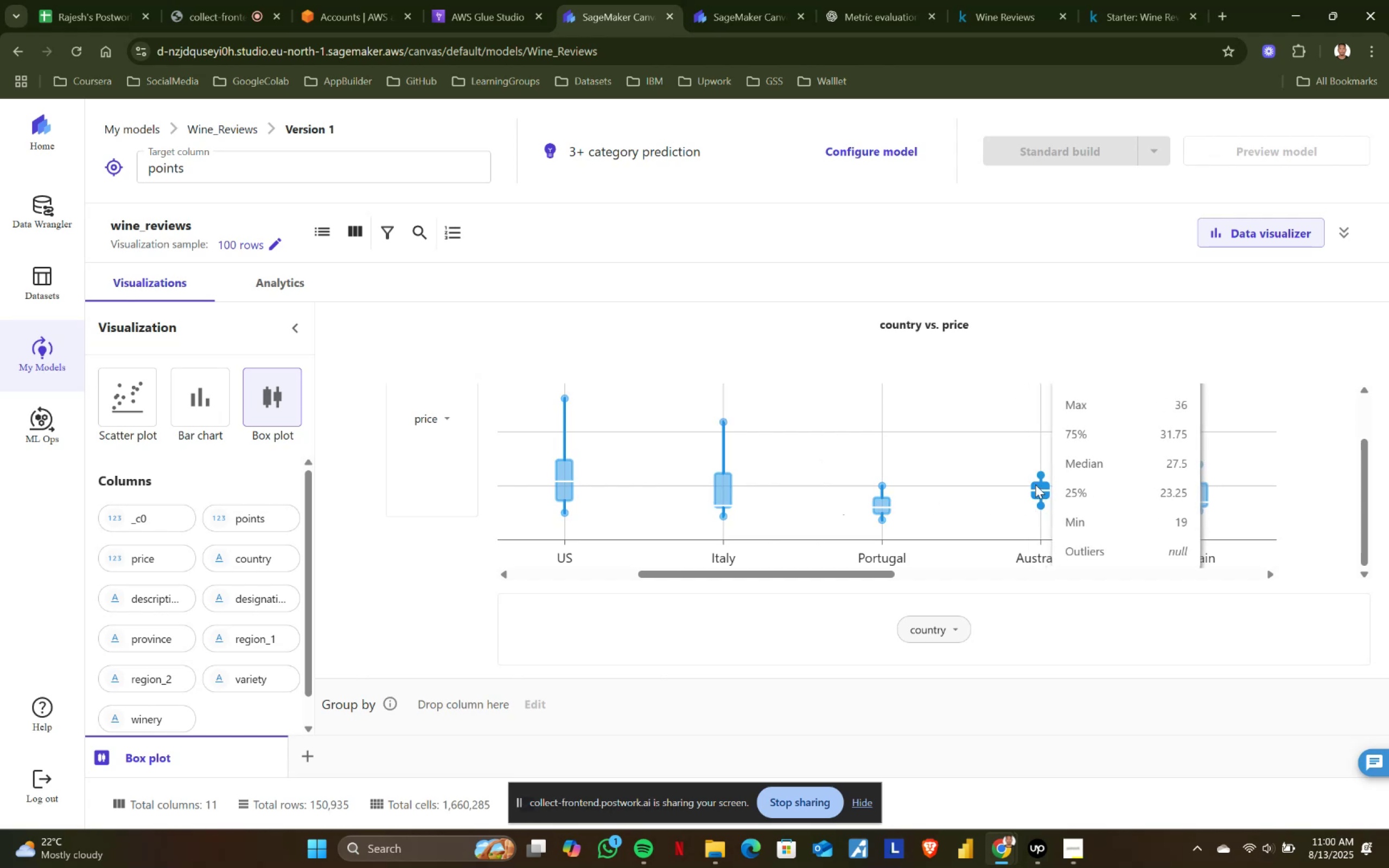 
mouse_move([1046, 500])
 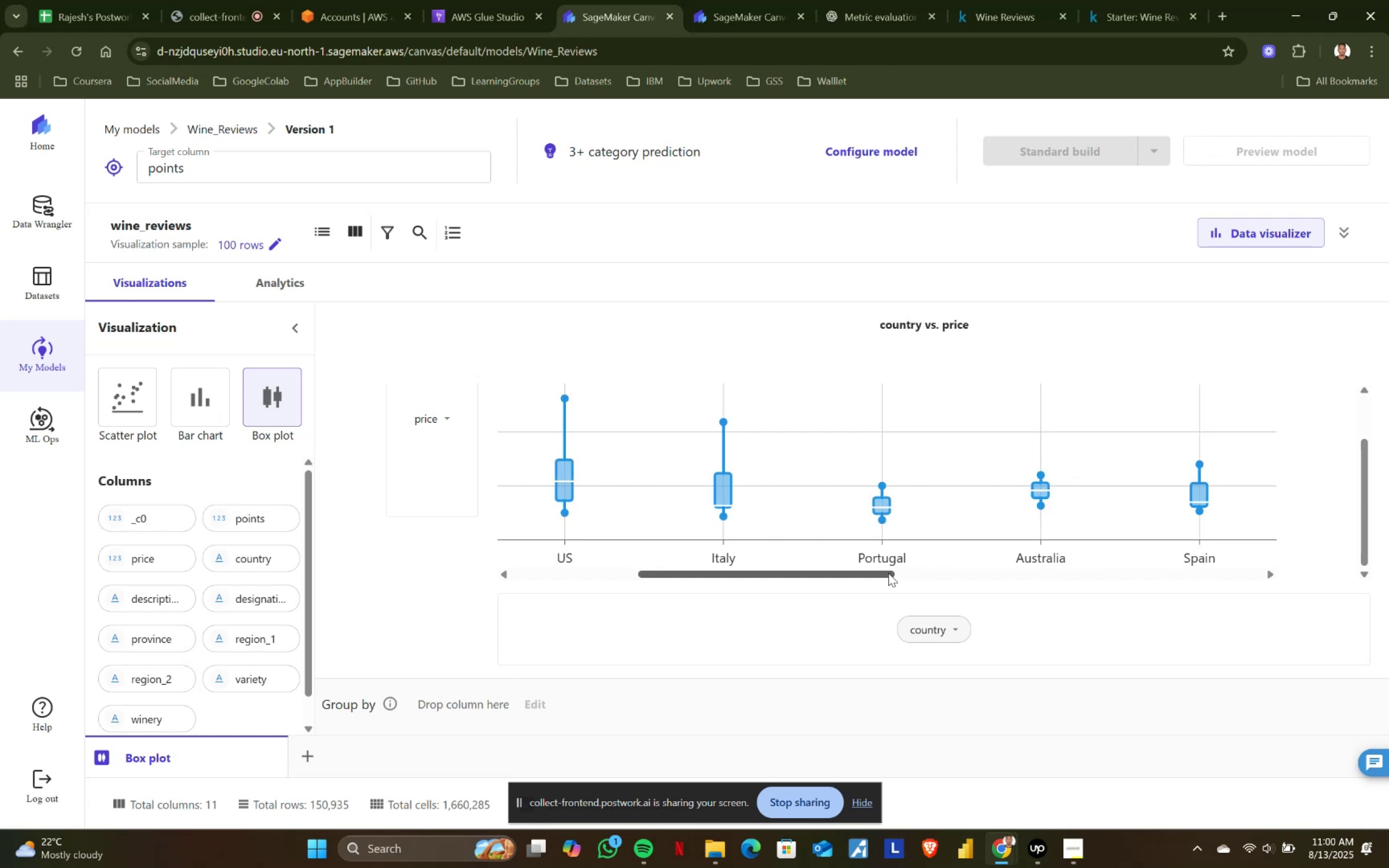 
left_click_drag(start_coordinate=[919, 575], to_coordinate=[944, 576])
 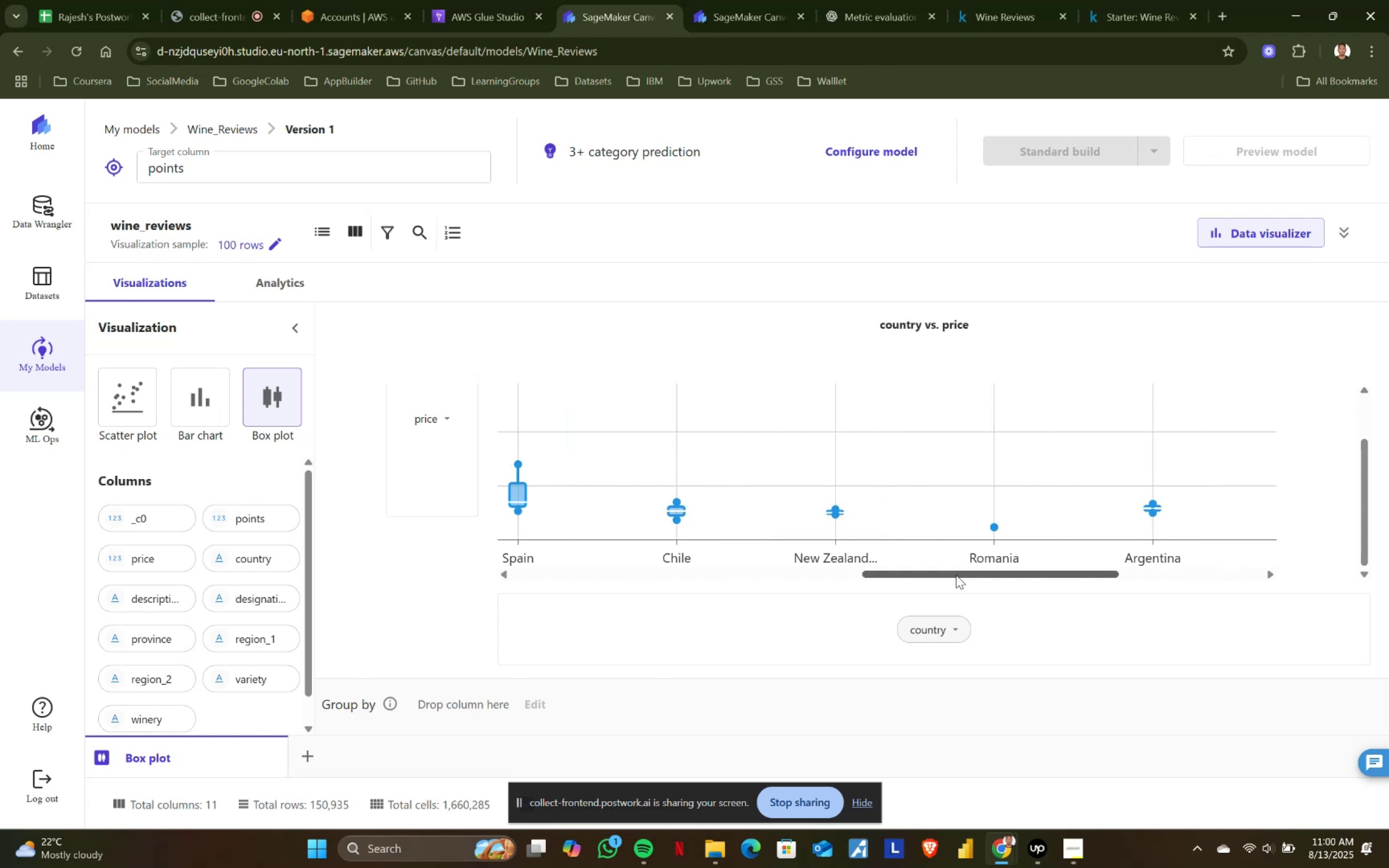 
left_click_drag(start_coordinate=[991, 573], to_coordinate=[1208, 574])
 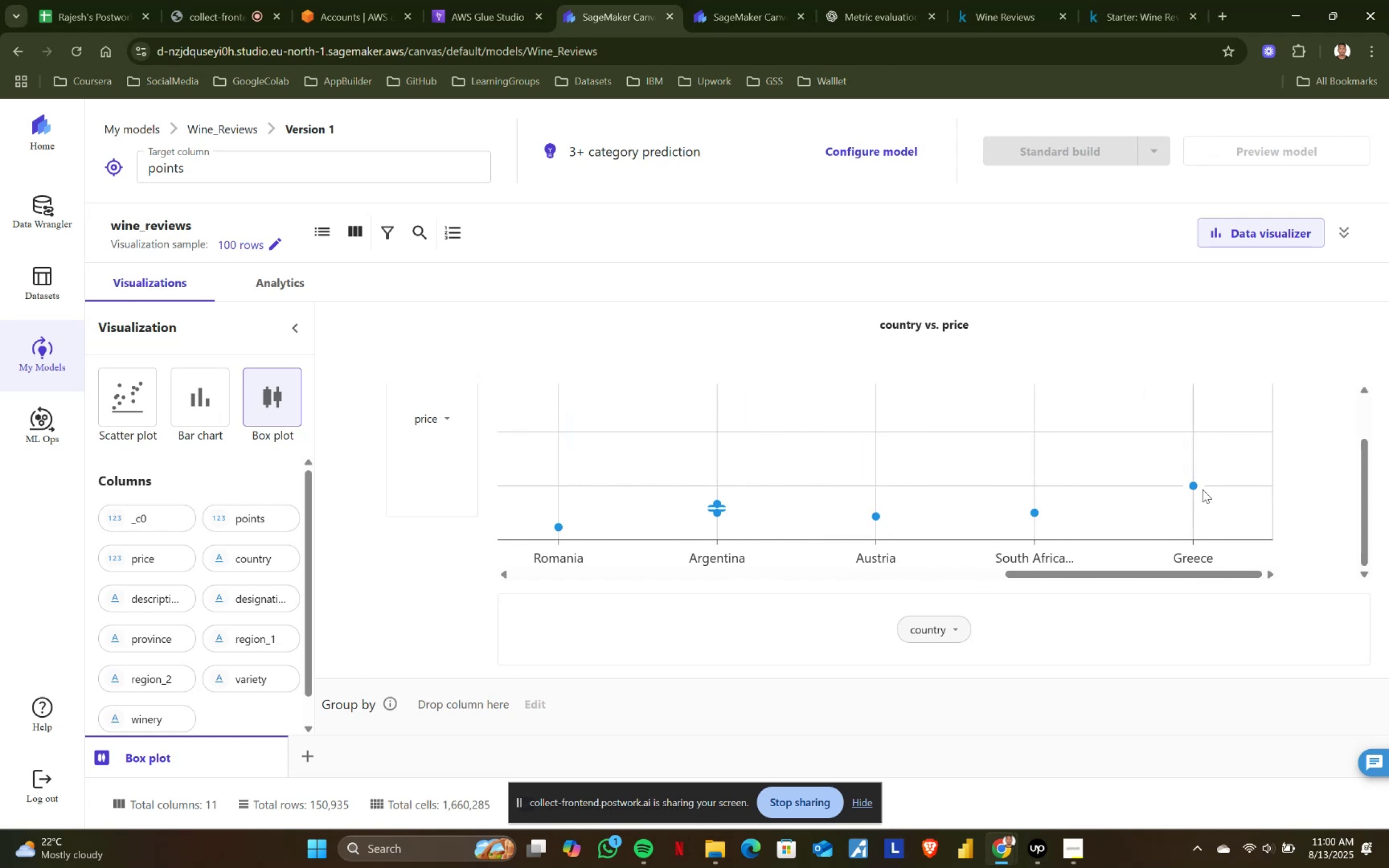 
mouse_move([1181, 489])
 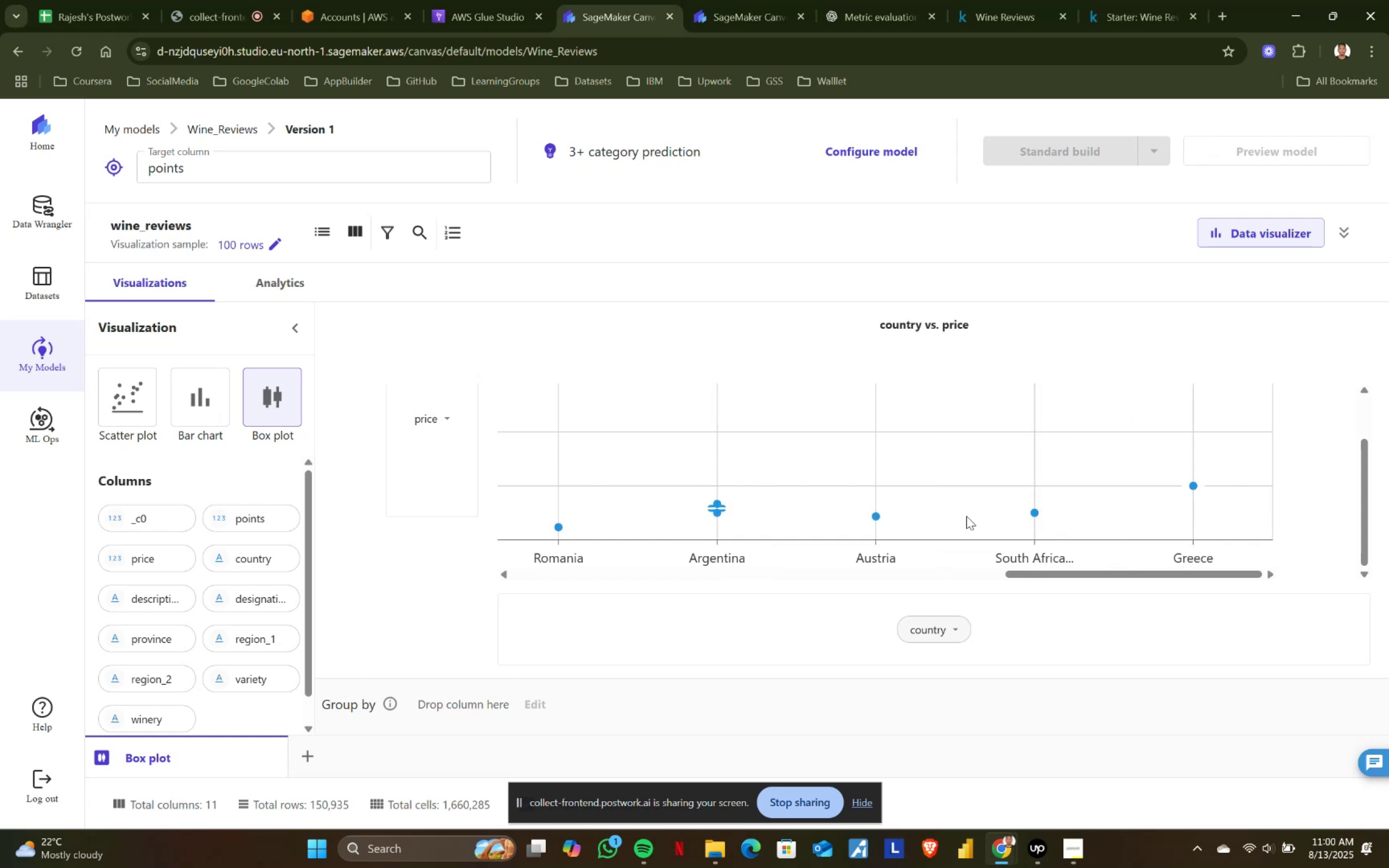 
mouse_move([888, 524])
 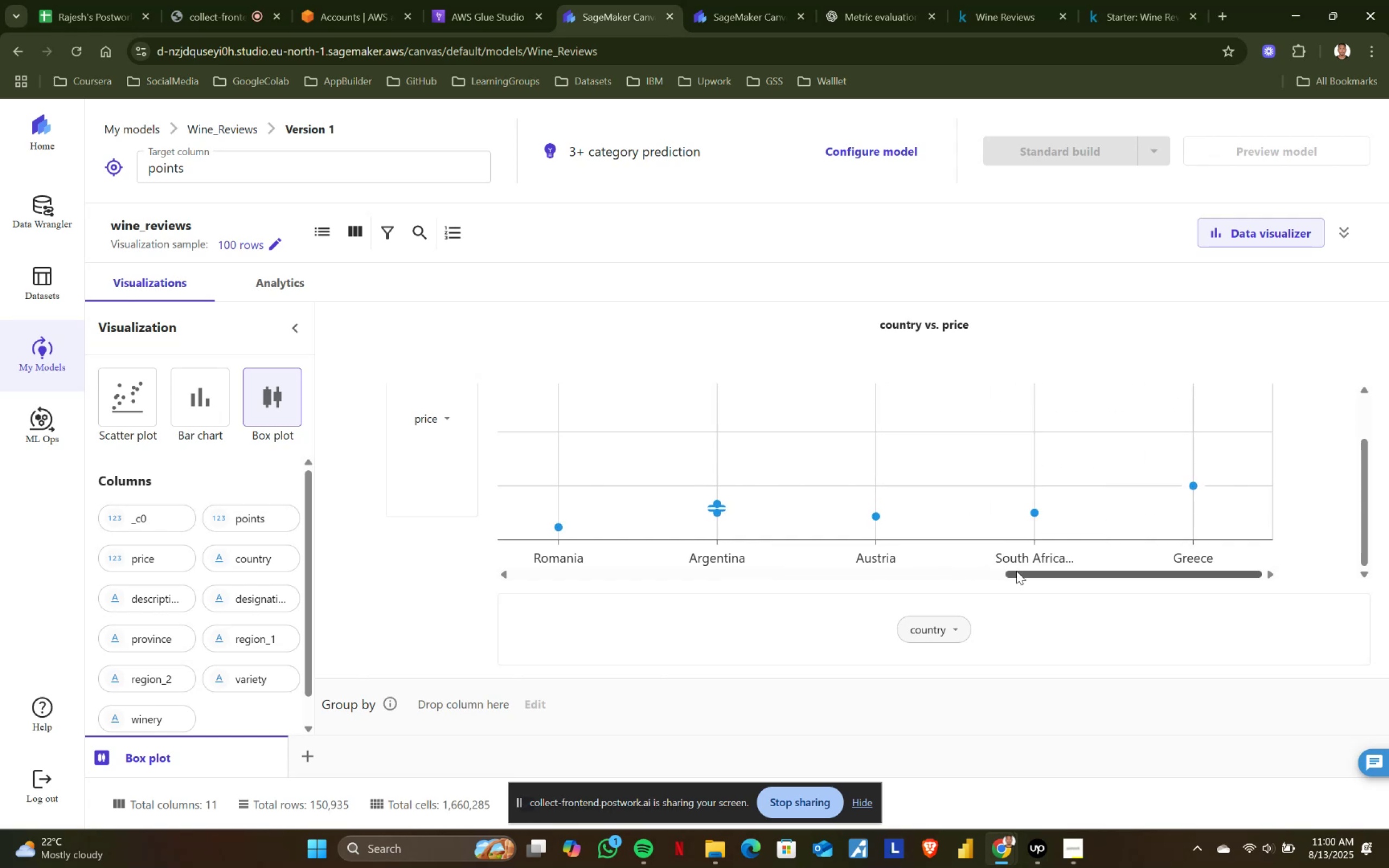 
left_click_drag(start_coordinate=[1025, 572], to_coordinate=[924, 572])
 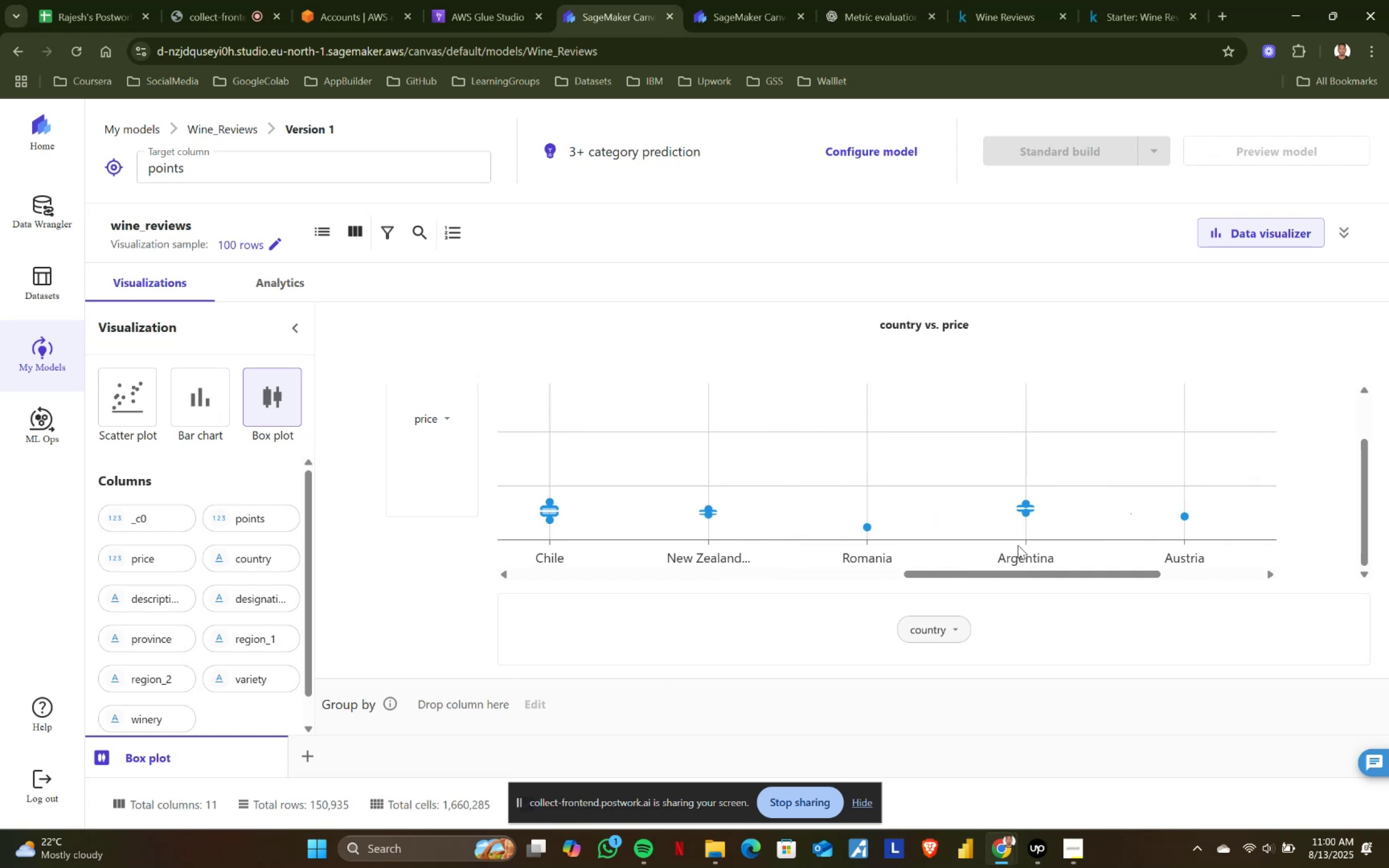 
mouse_move([999, 516])
 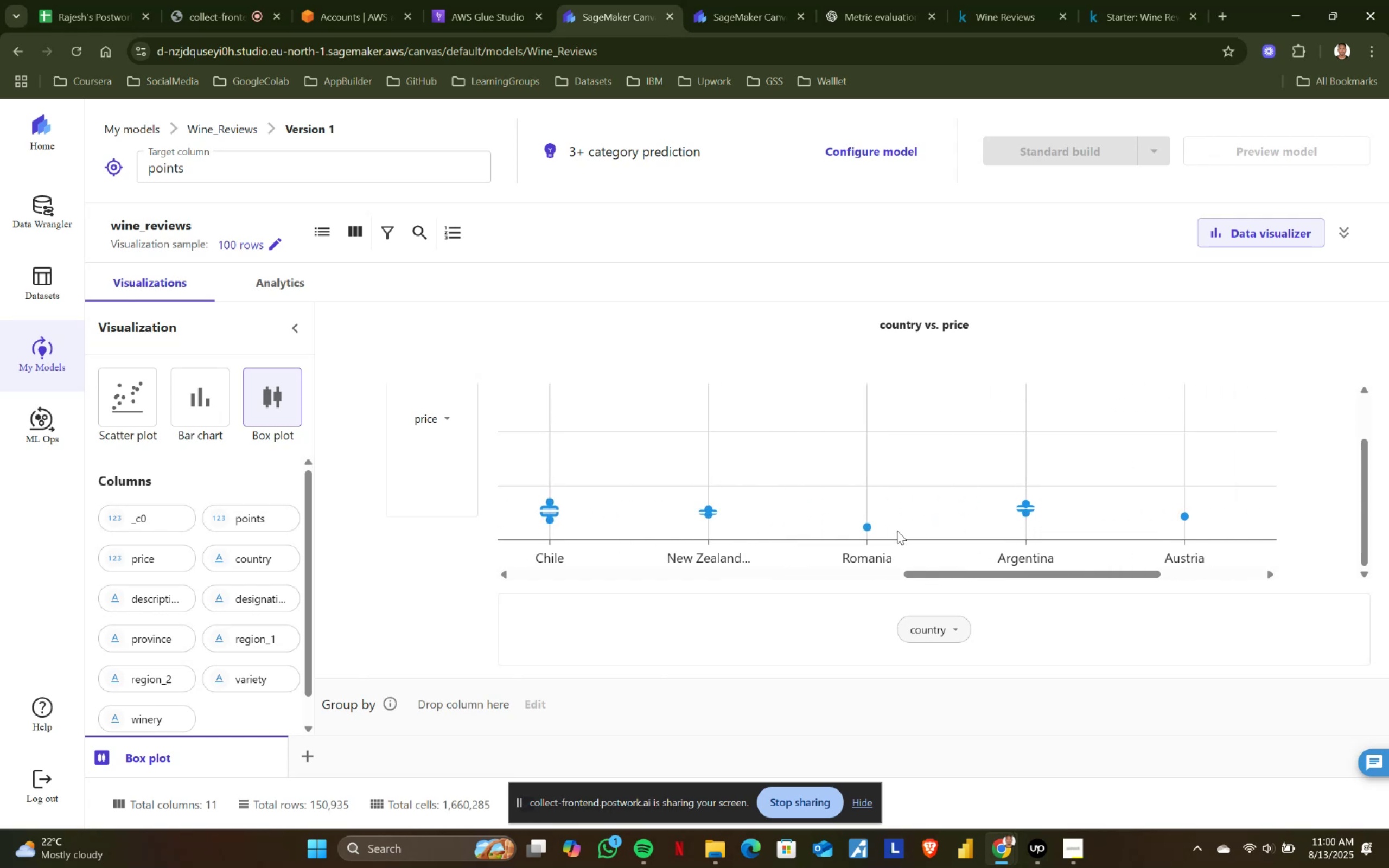 
mouse_move([882, 542])
 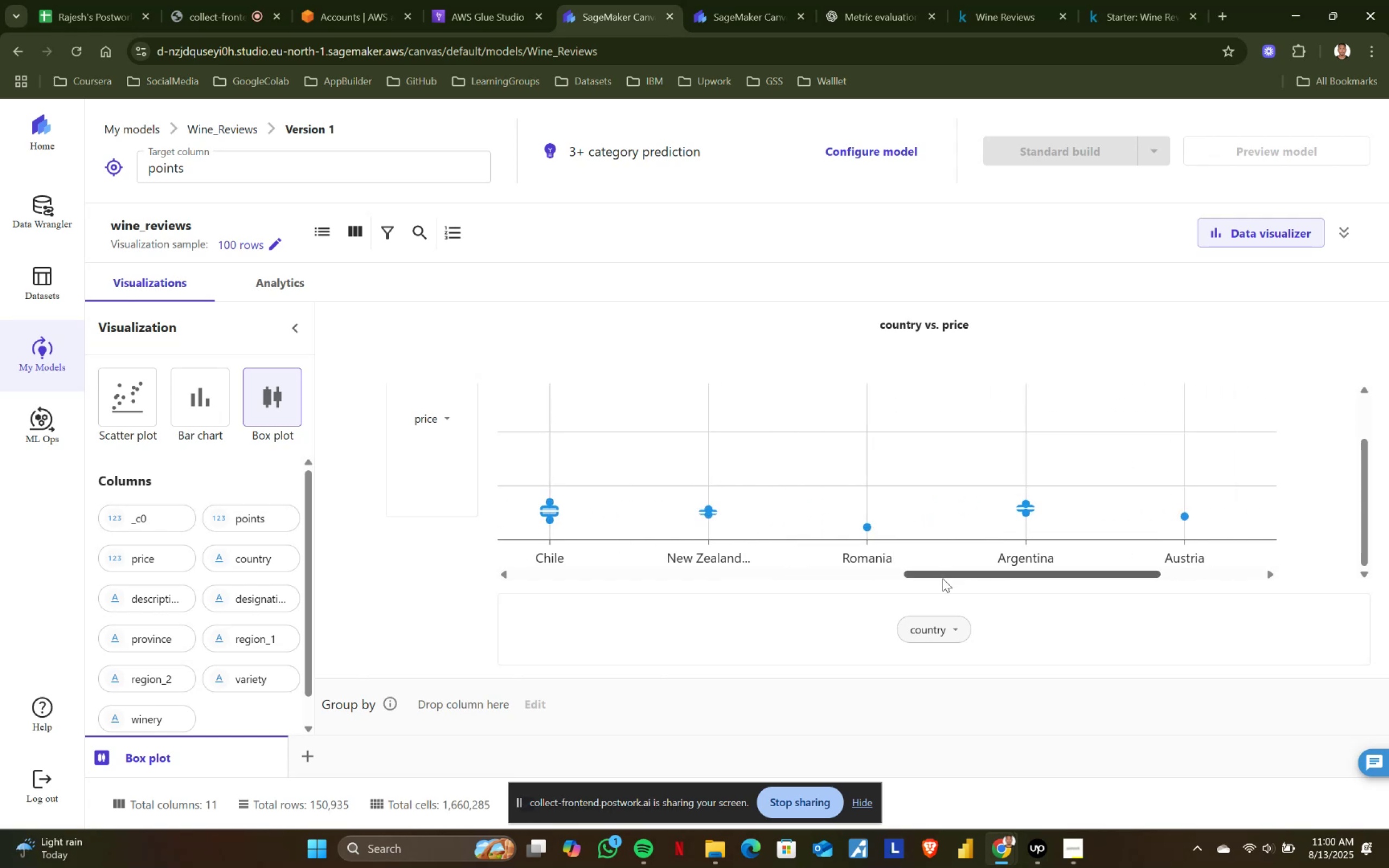 
left_click_drag(start_coordinate=[946, 577], to_coordinate=[873, 576])
 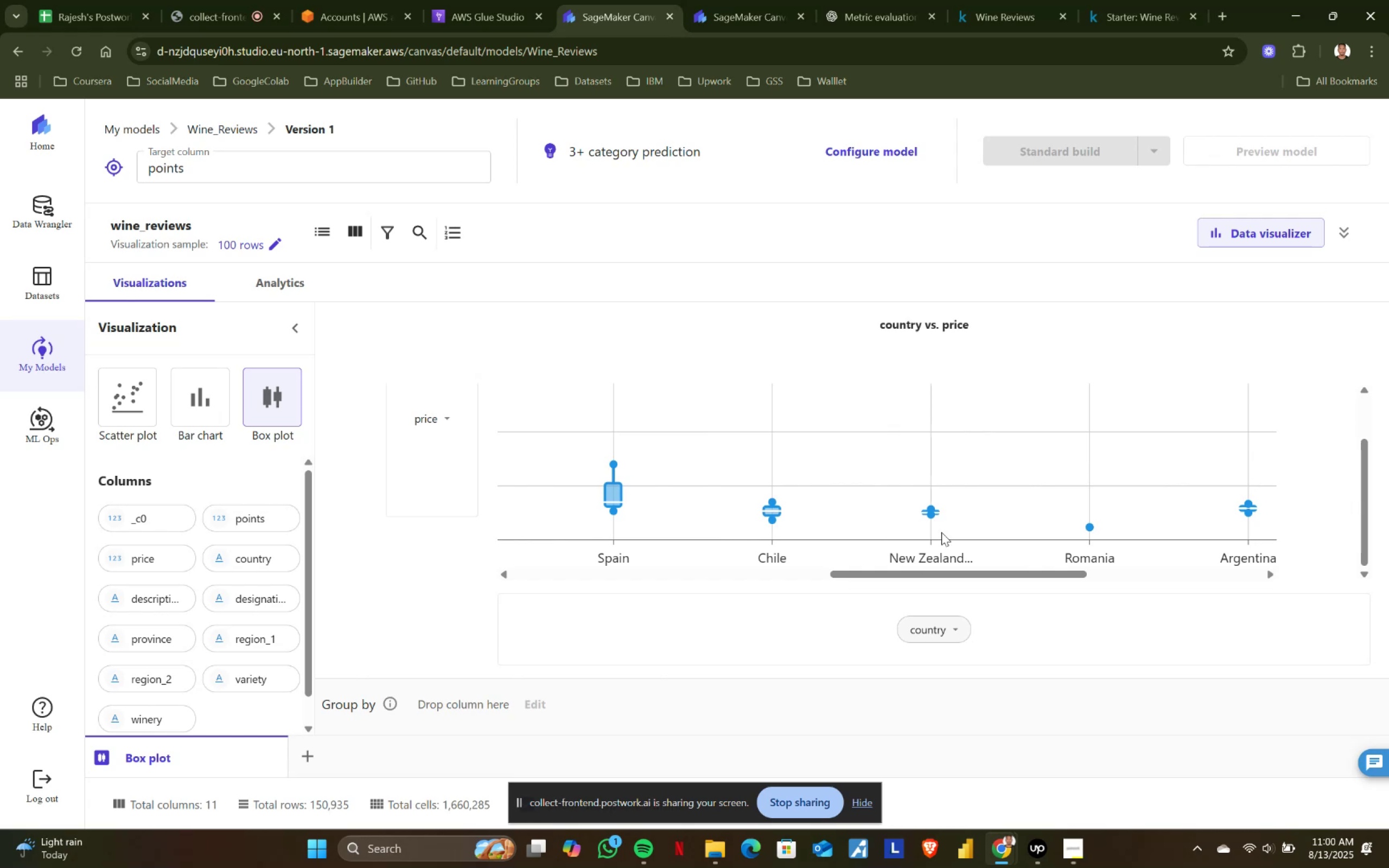 
mouse_move([916, 515])
 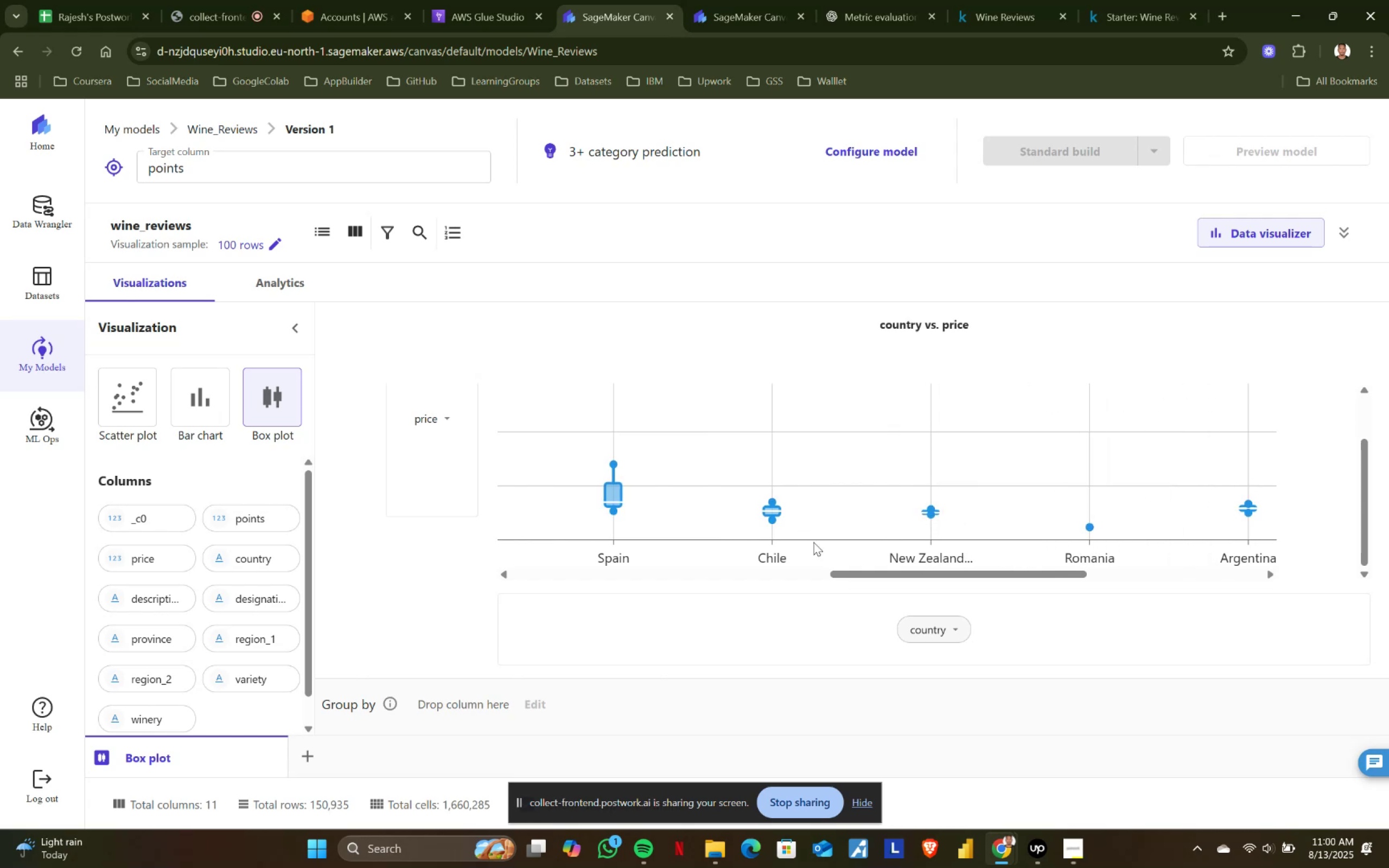 
left_click_drag(start_coordinate=[877, 576], to_coordinate=[818, 575])
 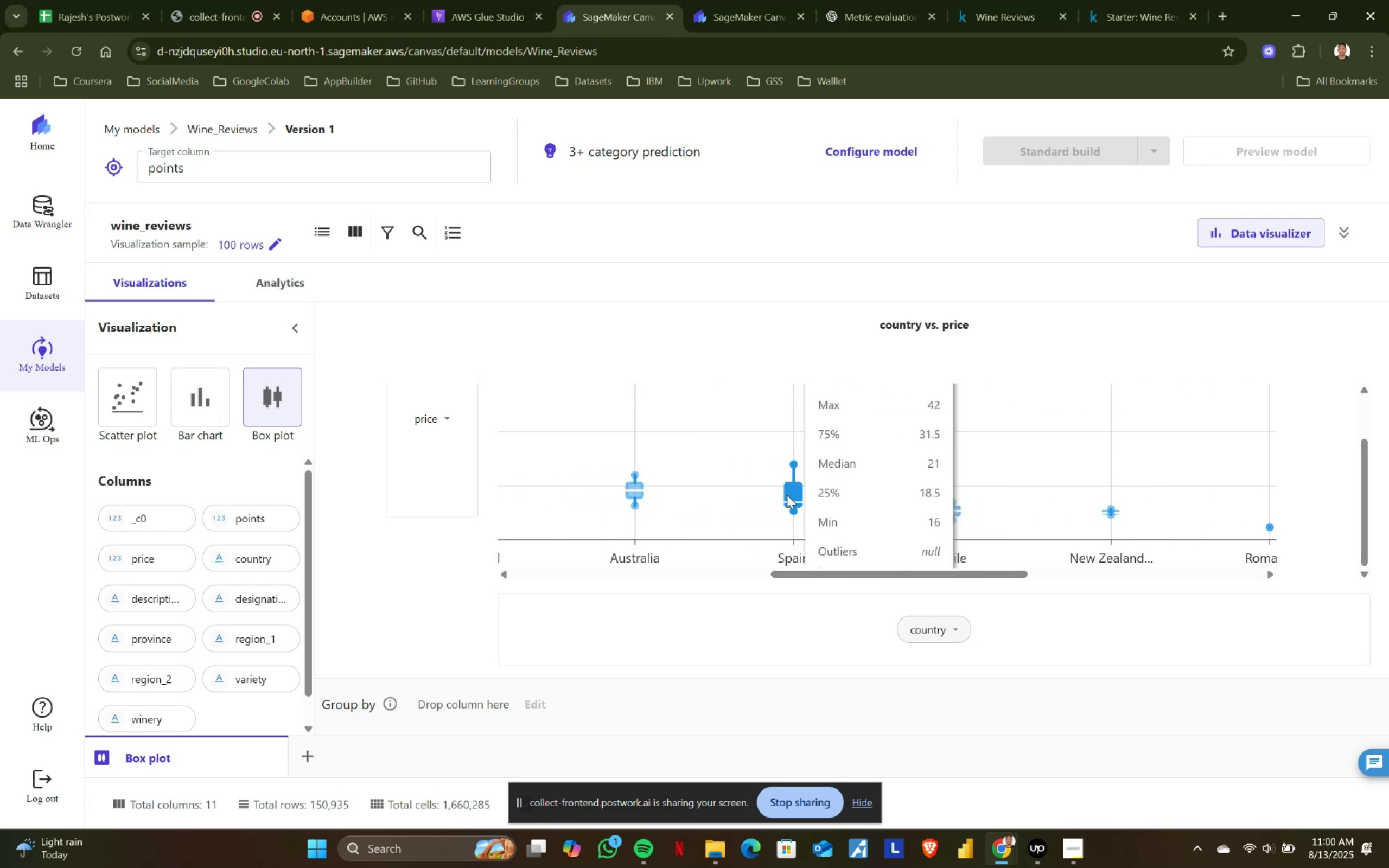 
wait(9.11)
 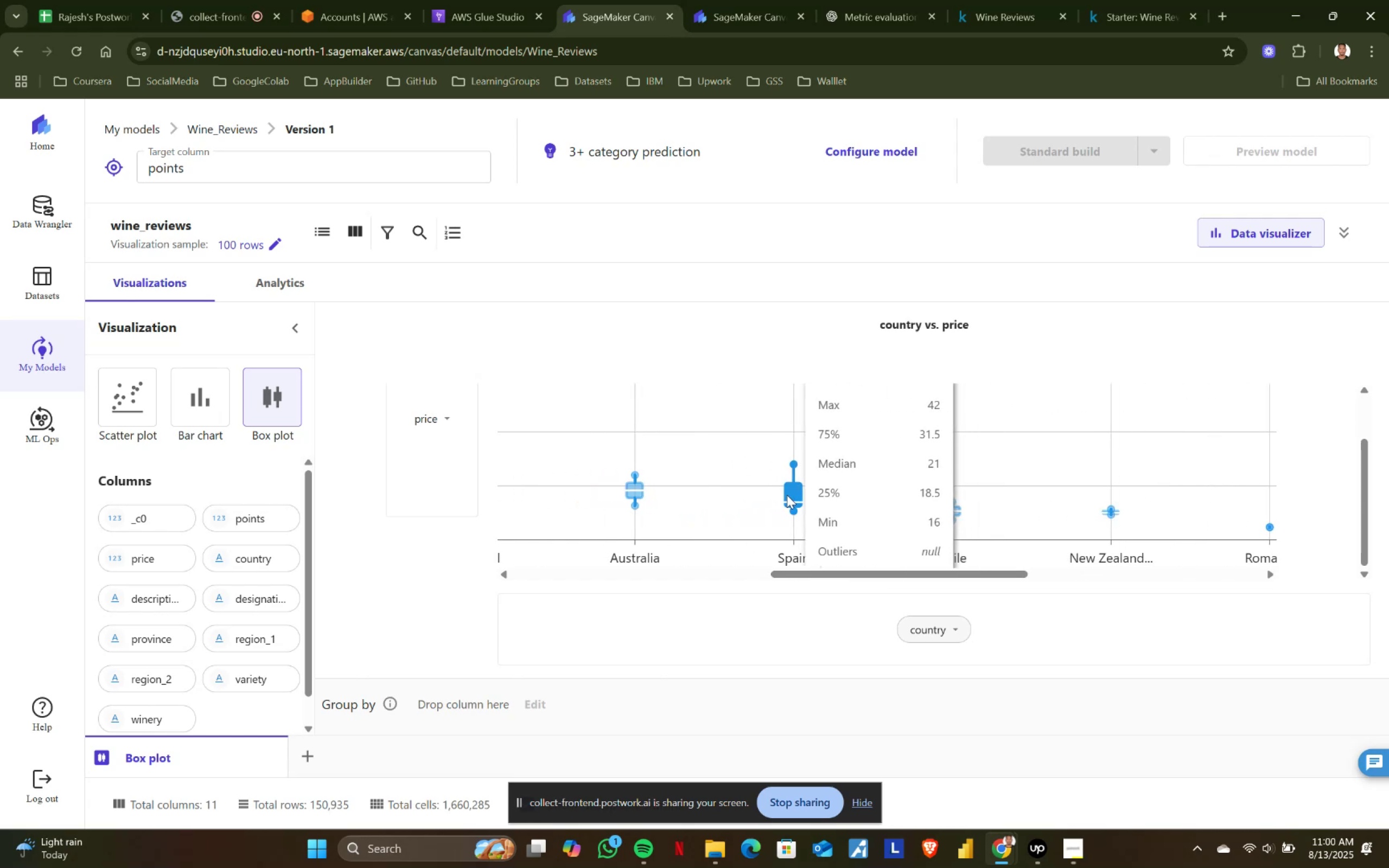 
scroll: coordinate [787, 495], scroll_direction: up, amount: 1.0
 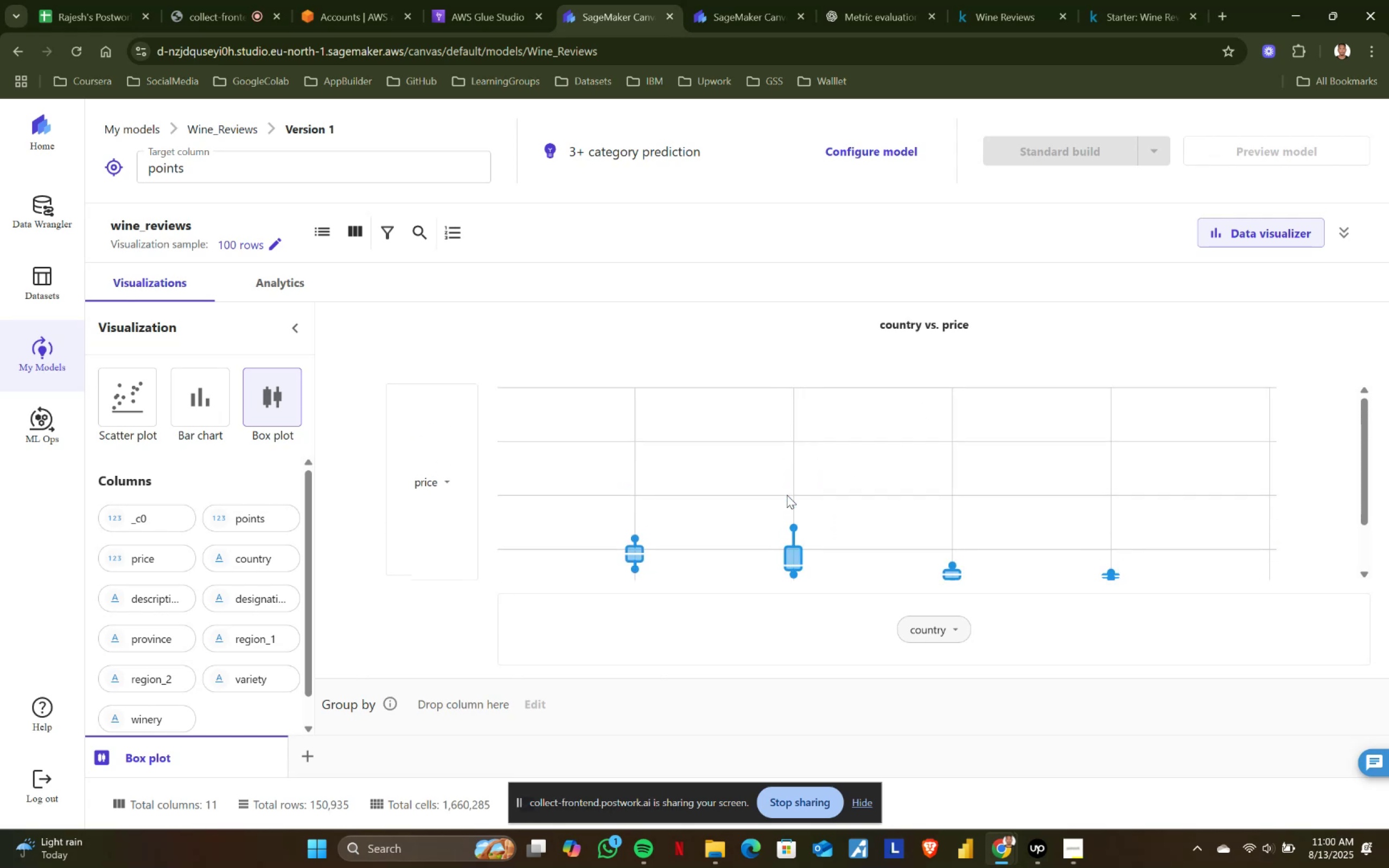 
scroll: coordinate [787, 495], scroll_direction: down, amount: 1.0
 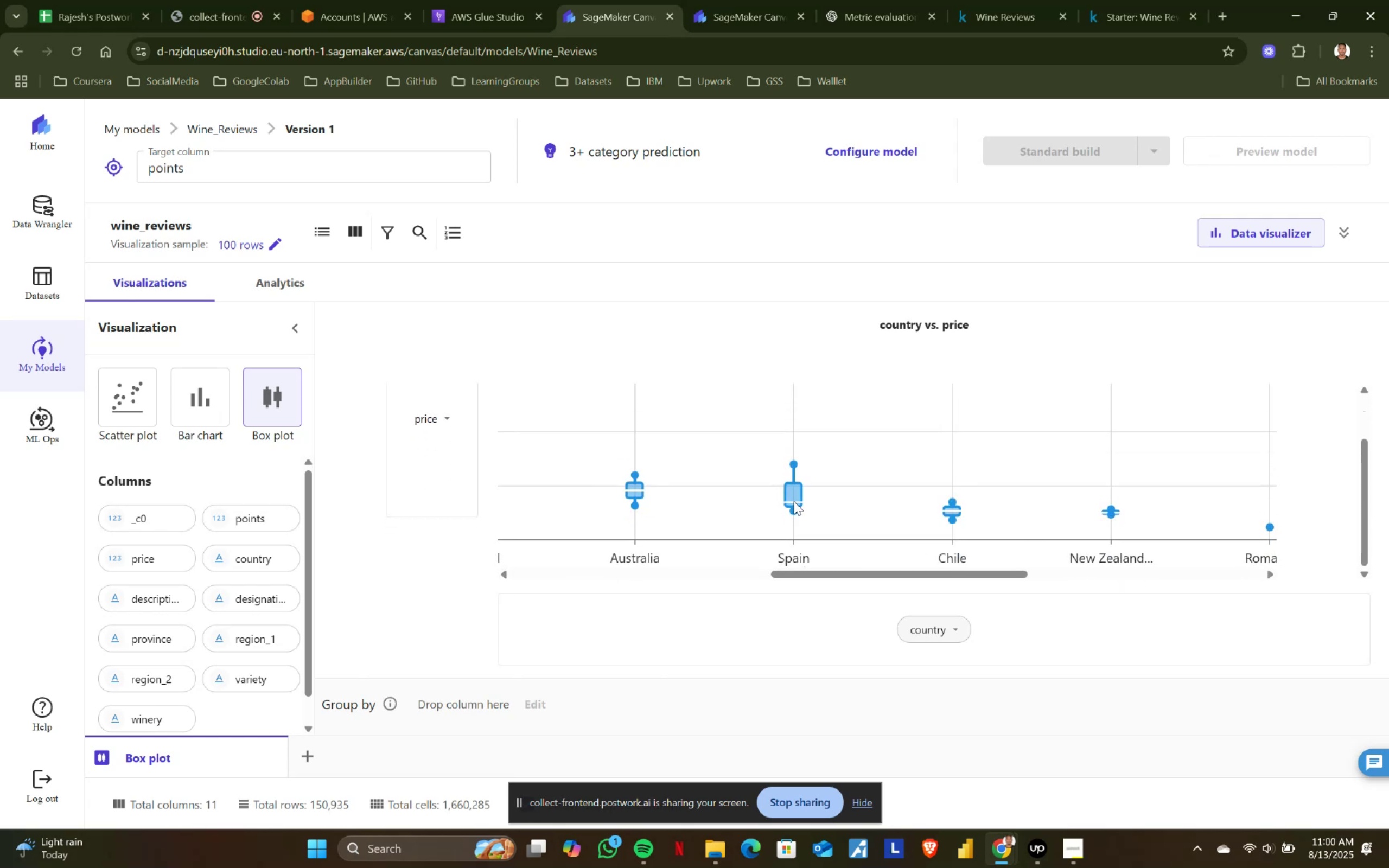 
scroll: coordinate [794, 501], scroll_direction: up, amount: 1.0
 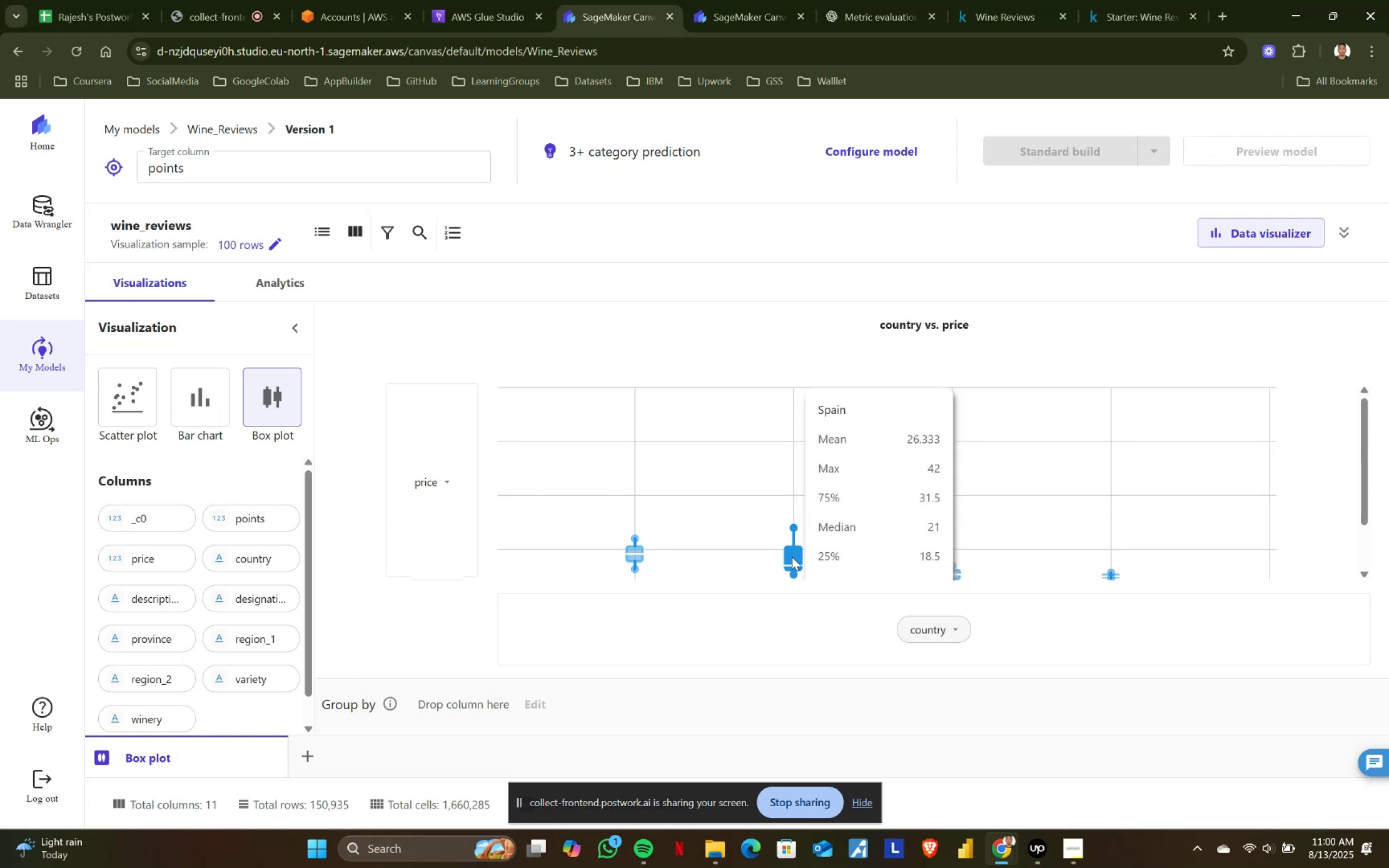 
scroll: coordinate [792, 557], scroll_direction: down, amount: 2.0
 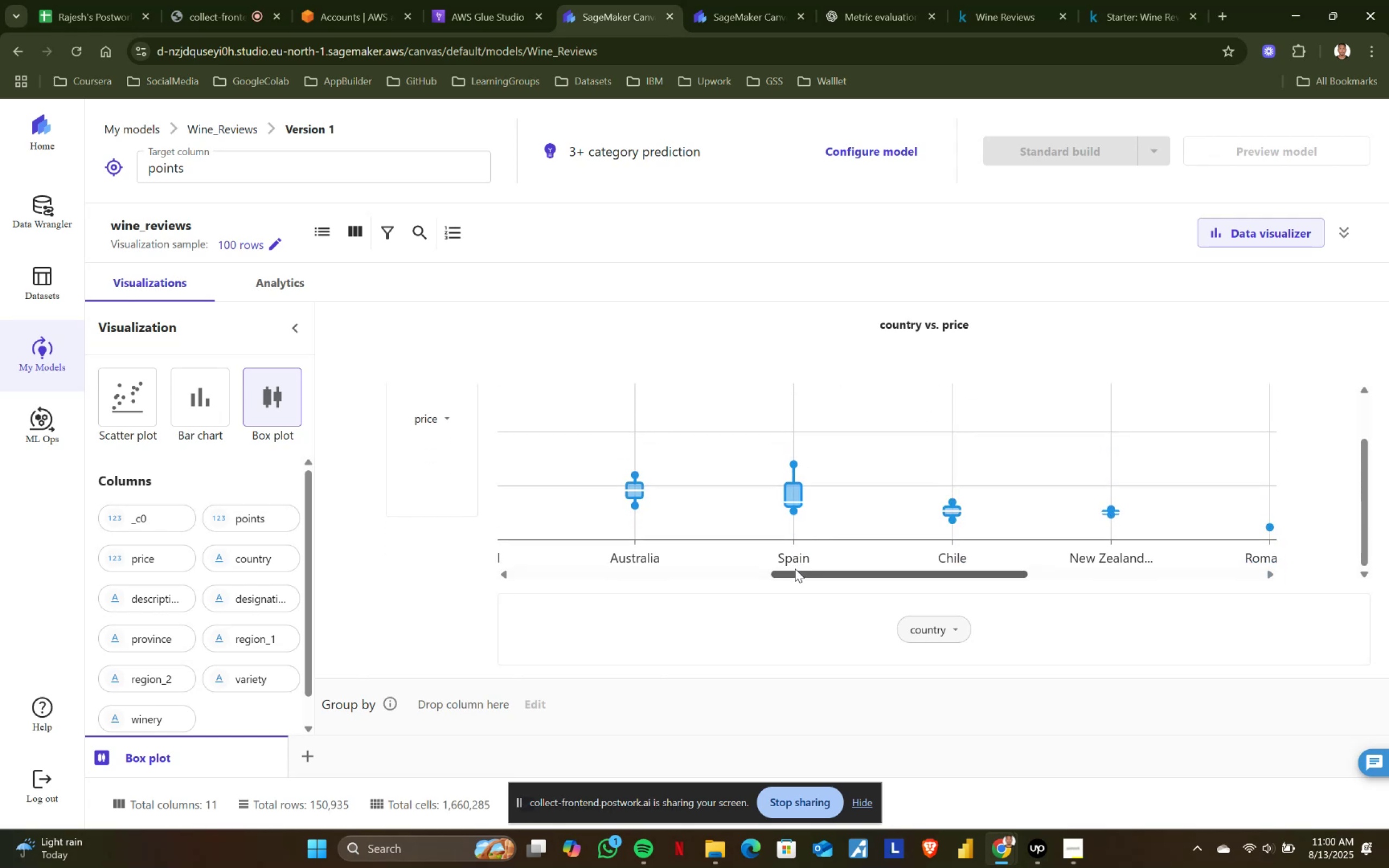 
left_click_drag(start_coordinate=[797, 571], to_coordinate=[724, 571])
 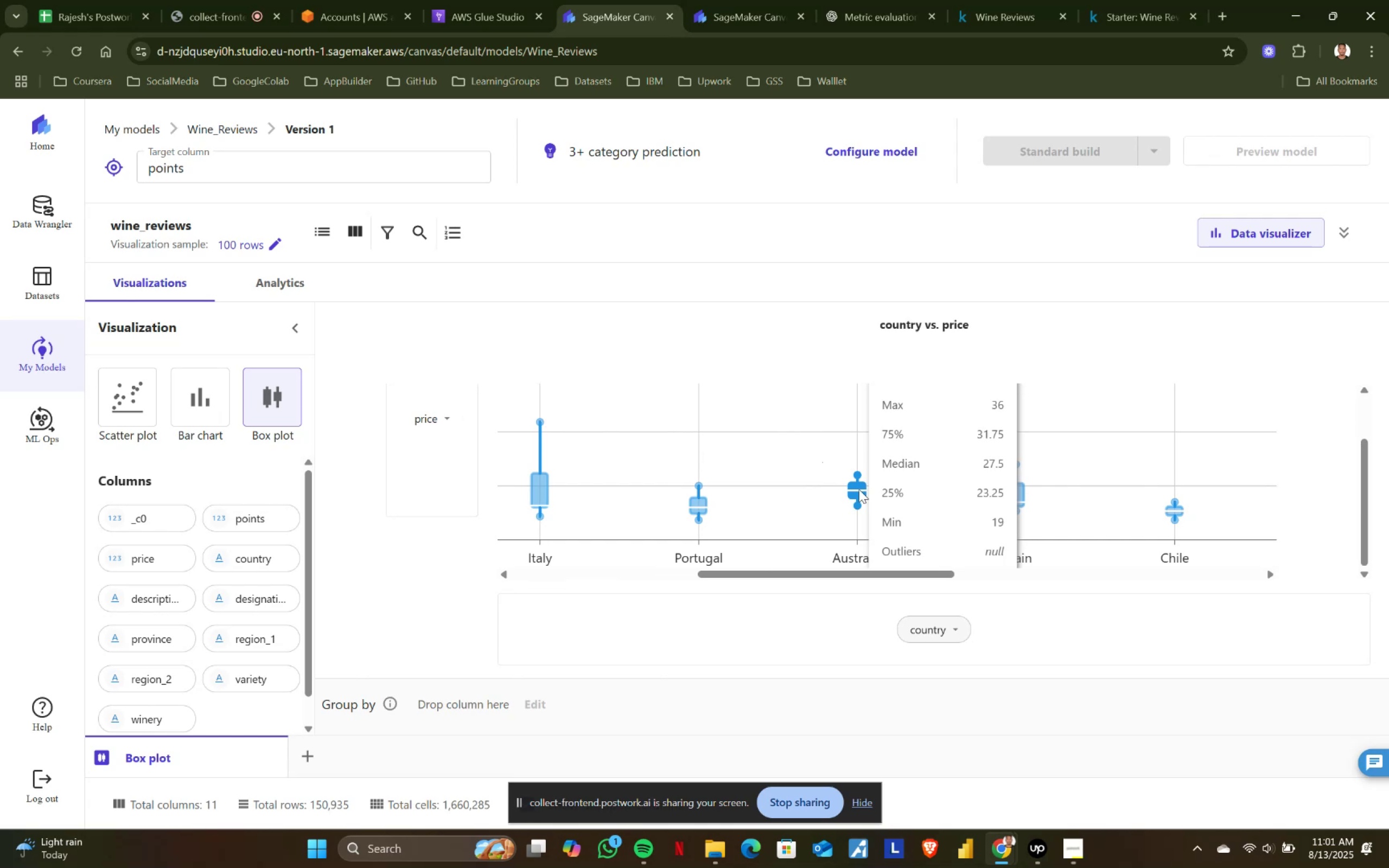 
wait(15.24)
 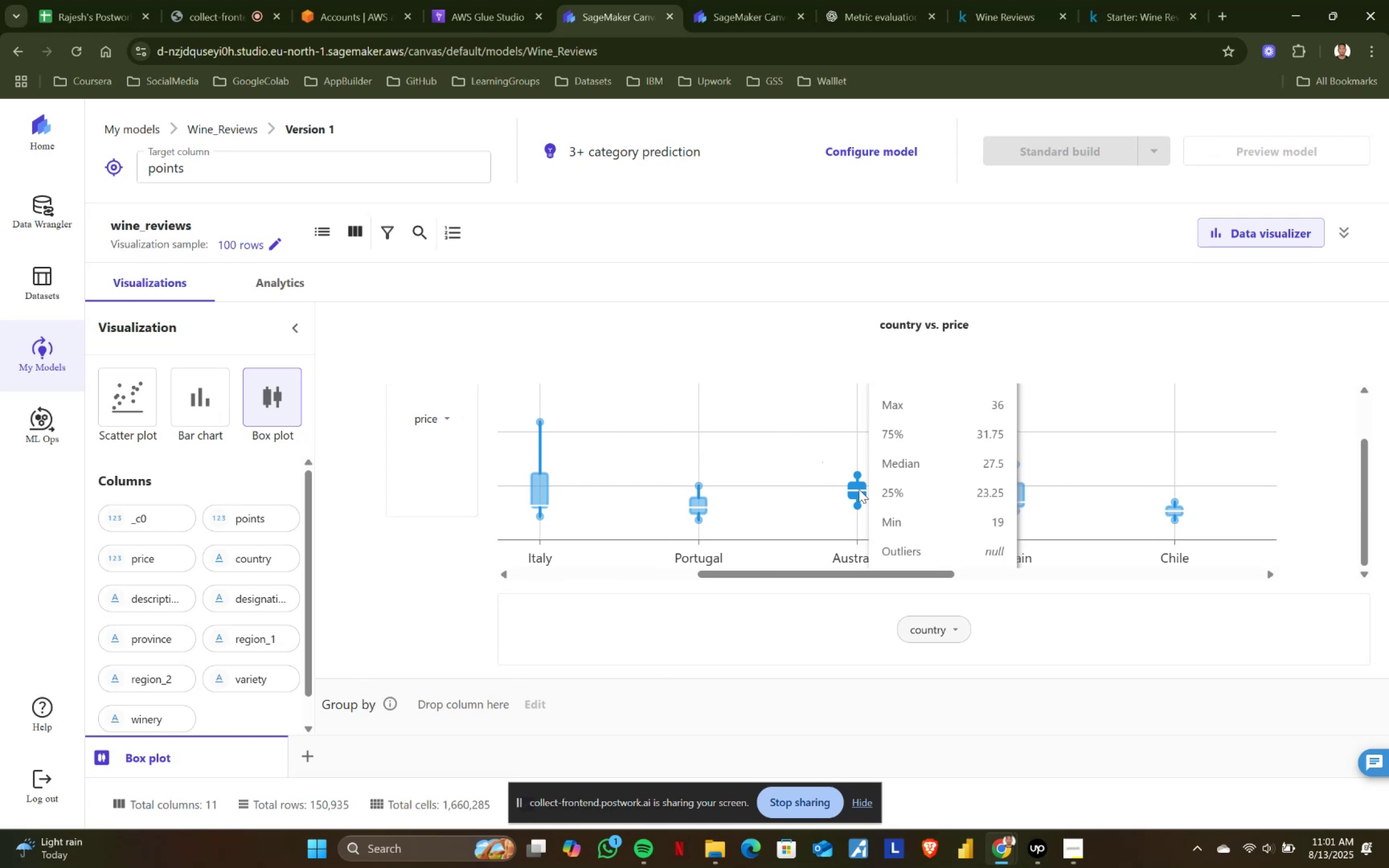 
left_click_drag(start_coordinate=[812, 577], to_coordinate=[789, 578])
 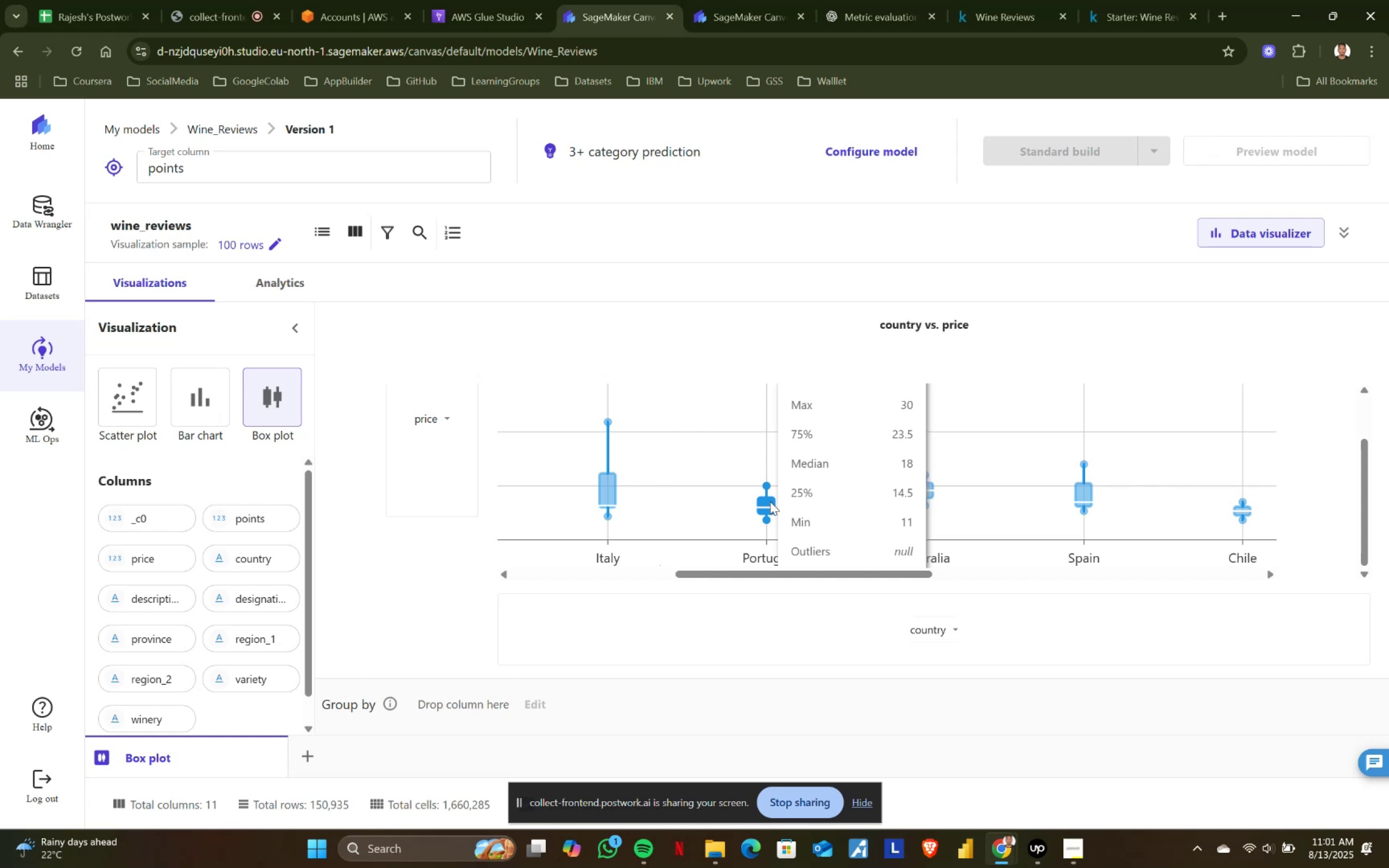 
wait(40.28)
 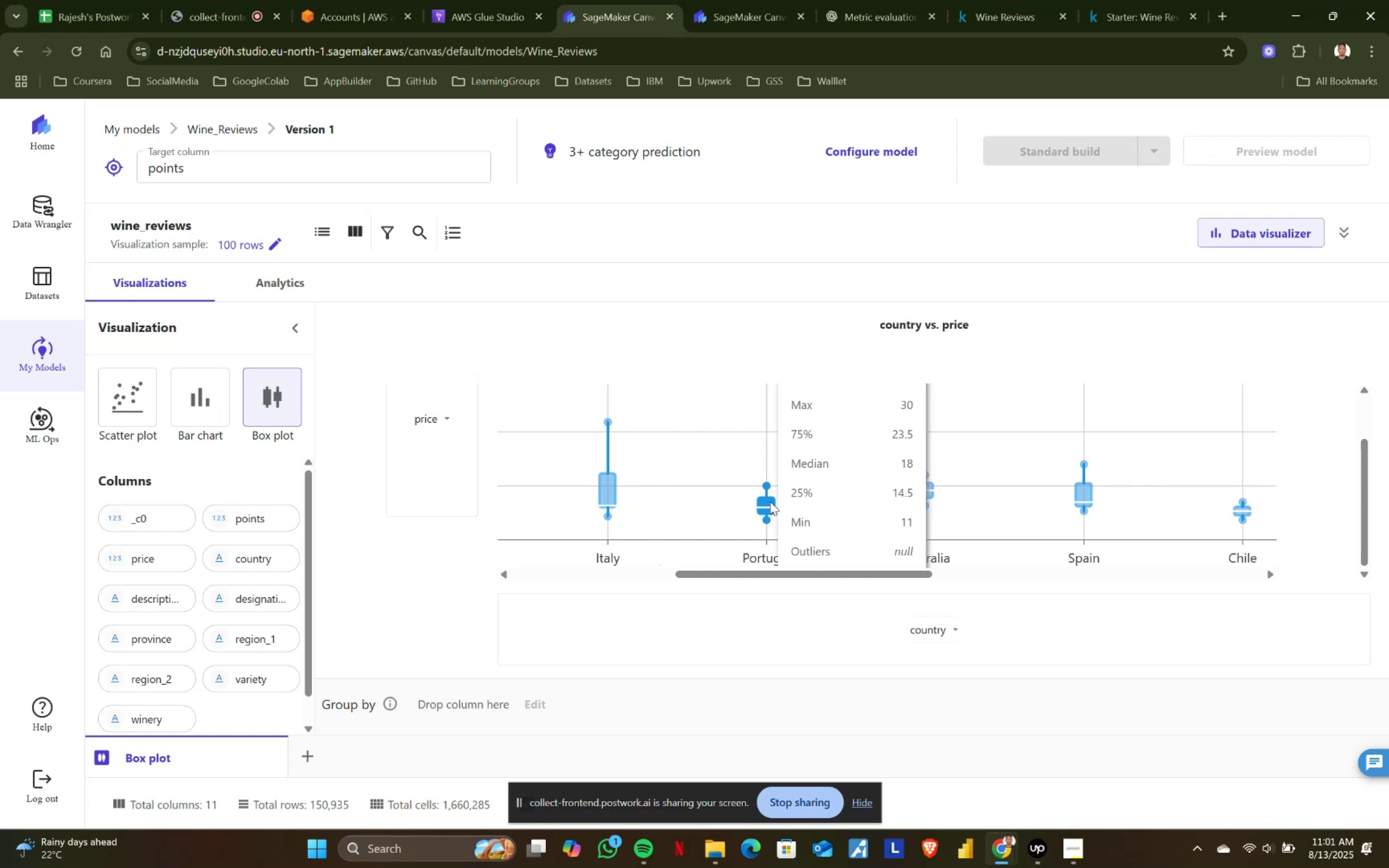 
left_click_drag(start_coordinate=[747, 573], to_coordinate=[693, 580])
 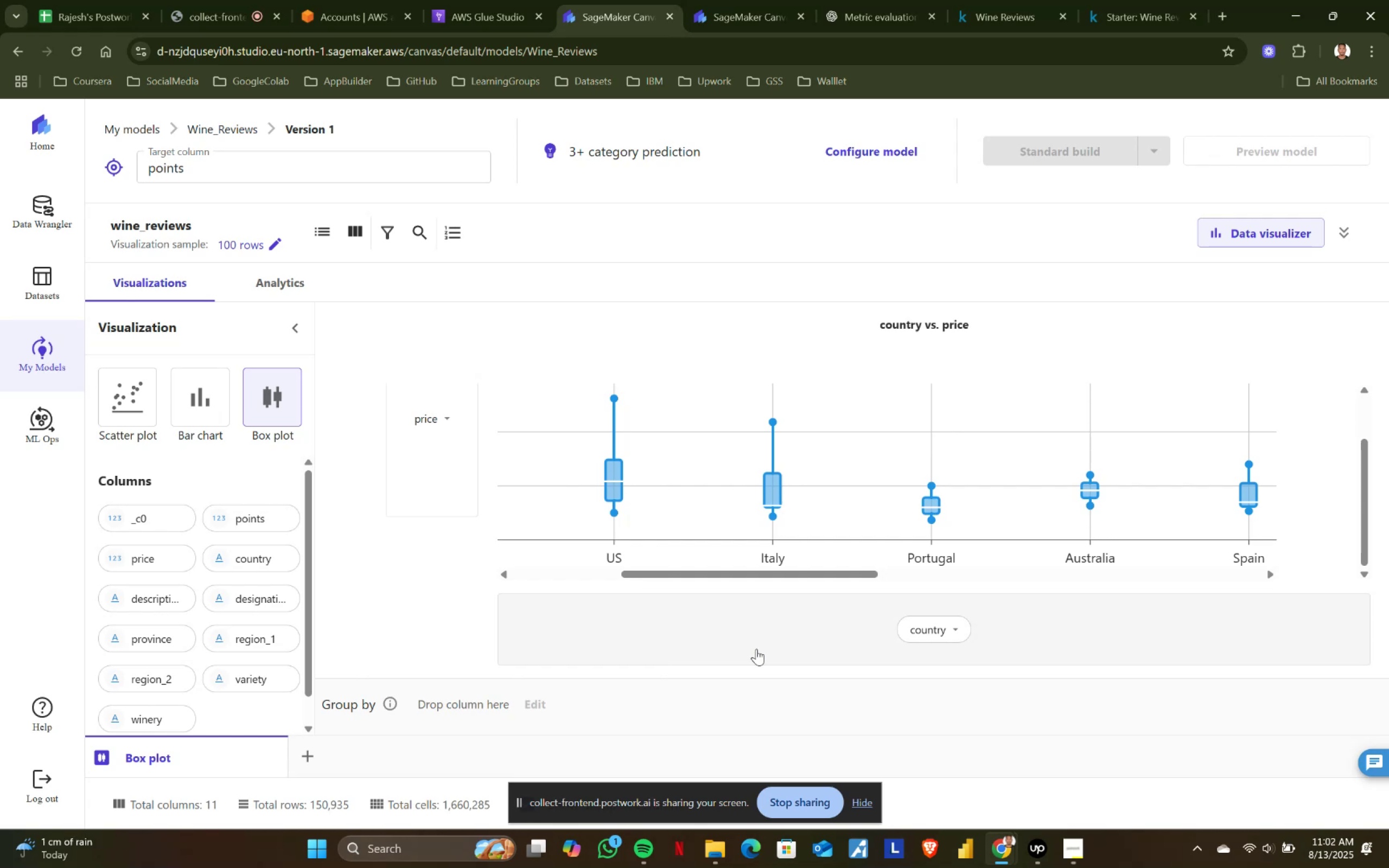 
wait(44.31)
 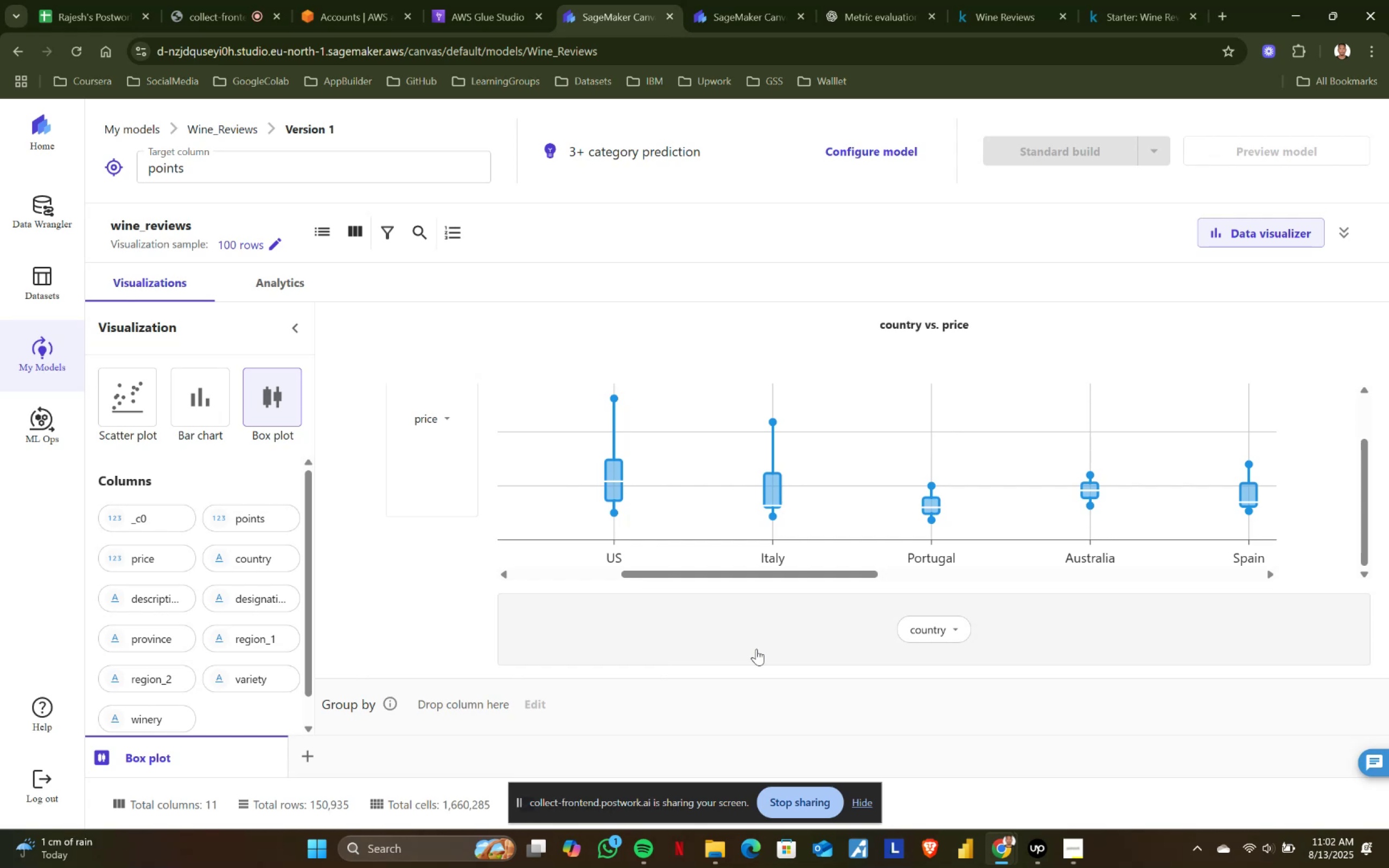 
left_click_drag(start_coordinate=[839, 575], to_coordinate=[810, 575])
 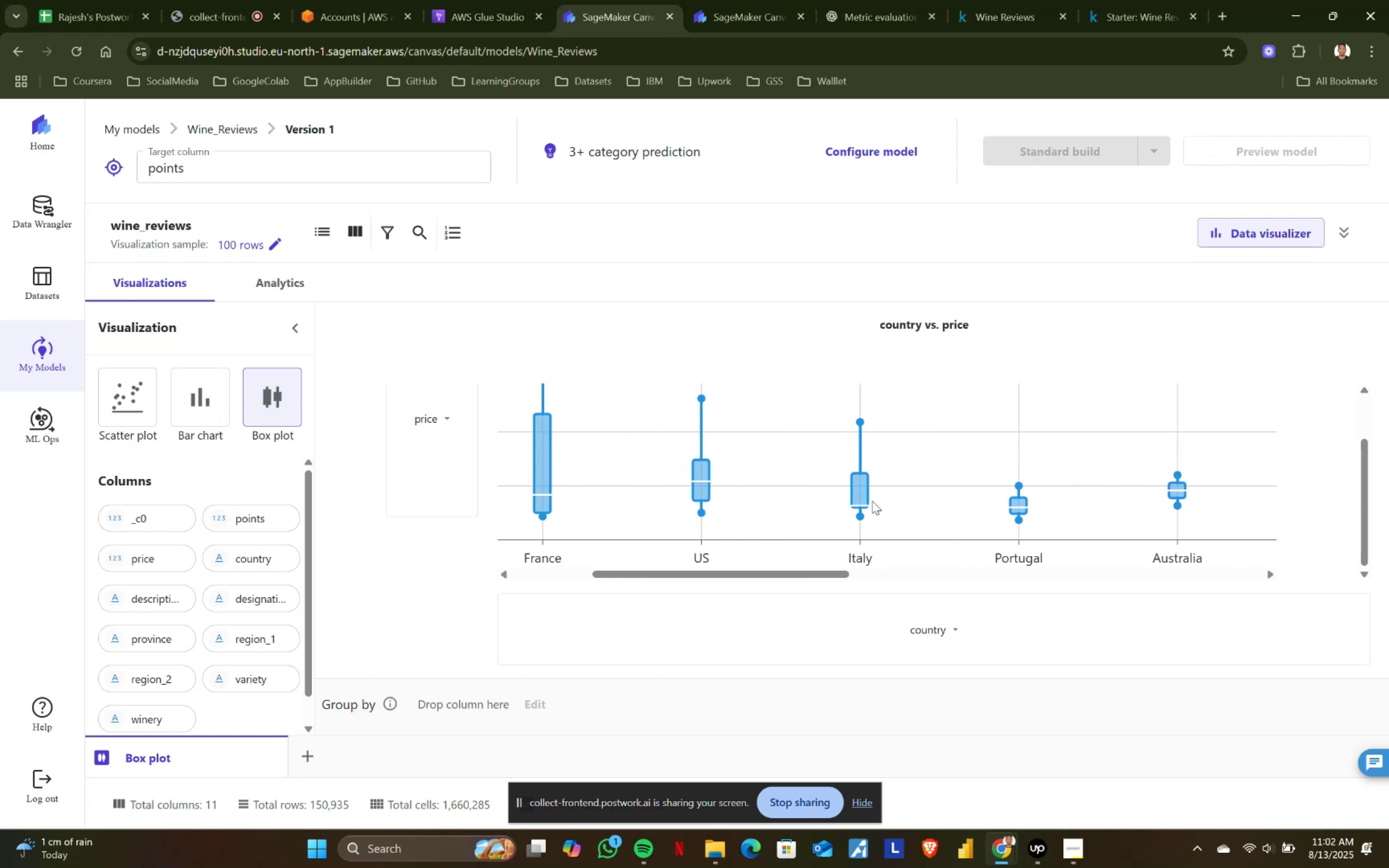 
mouse_move([851, 487])
 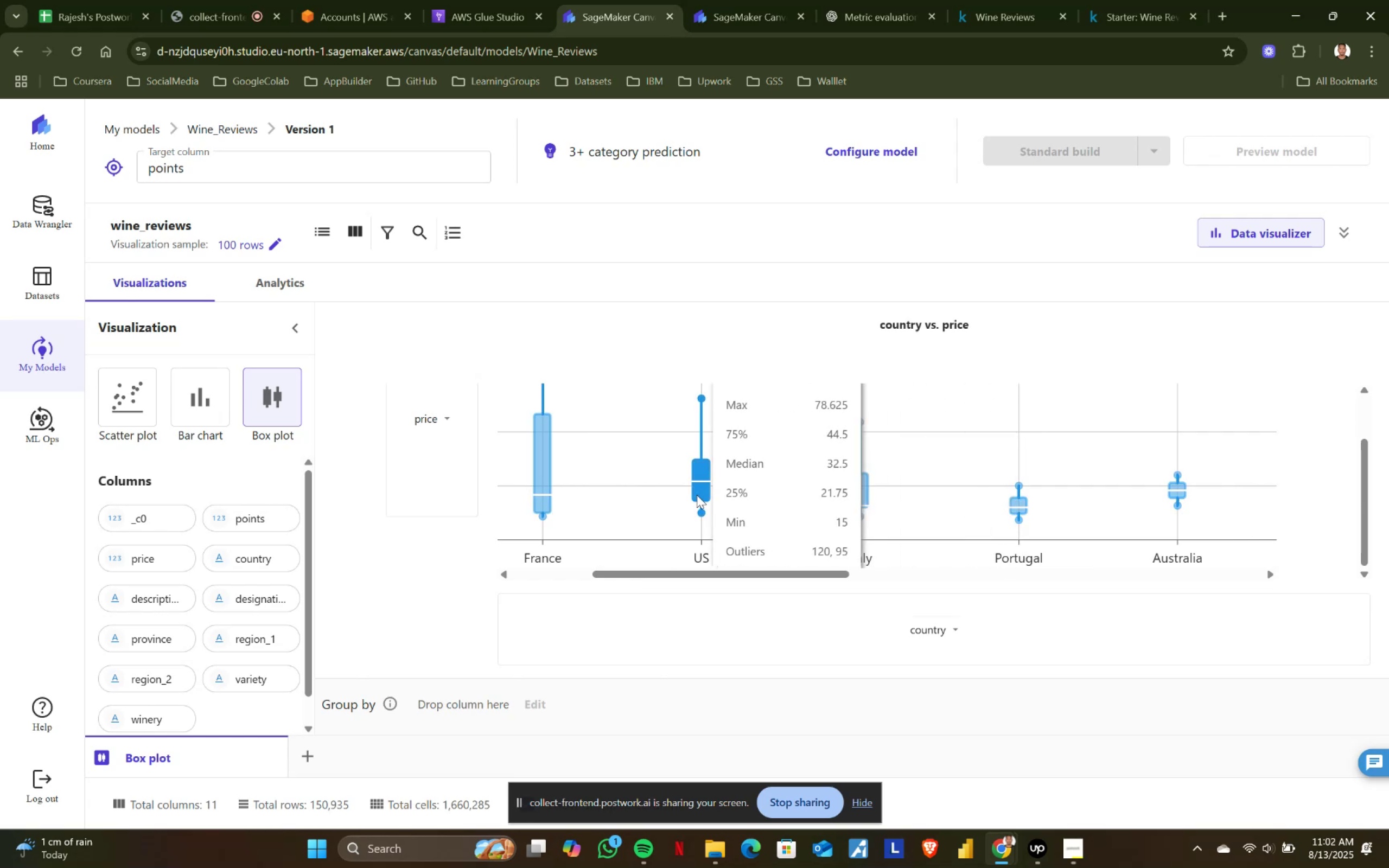 
left_click_drag(start_coordinate=[705, 578], to_coordinate=[657, 572])
 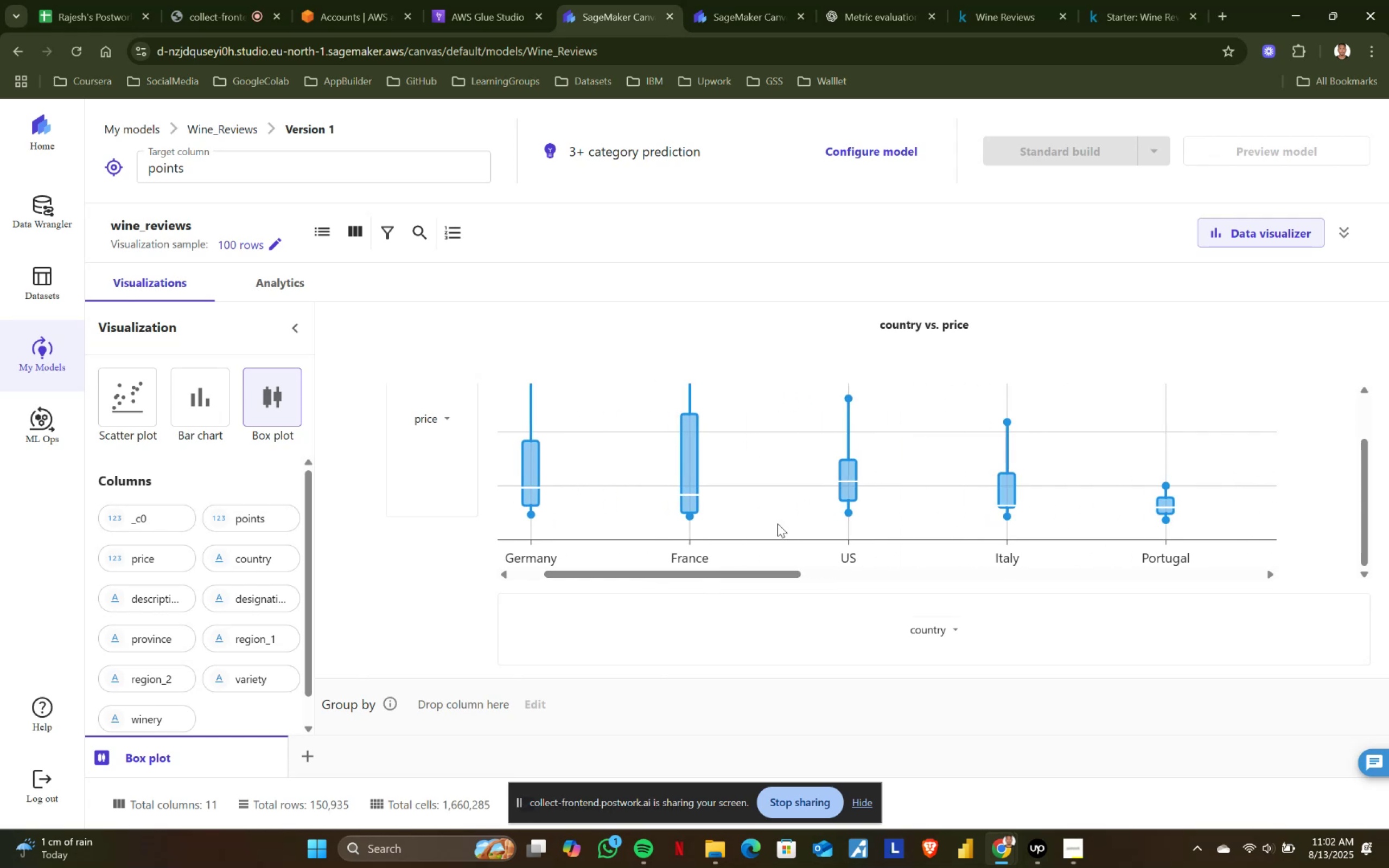 
mouse_move([868, 456])
 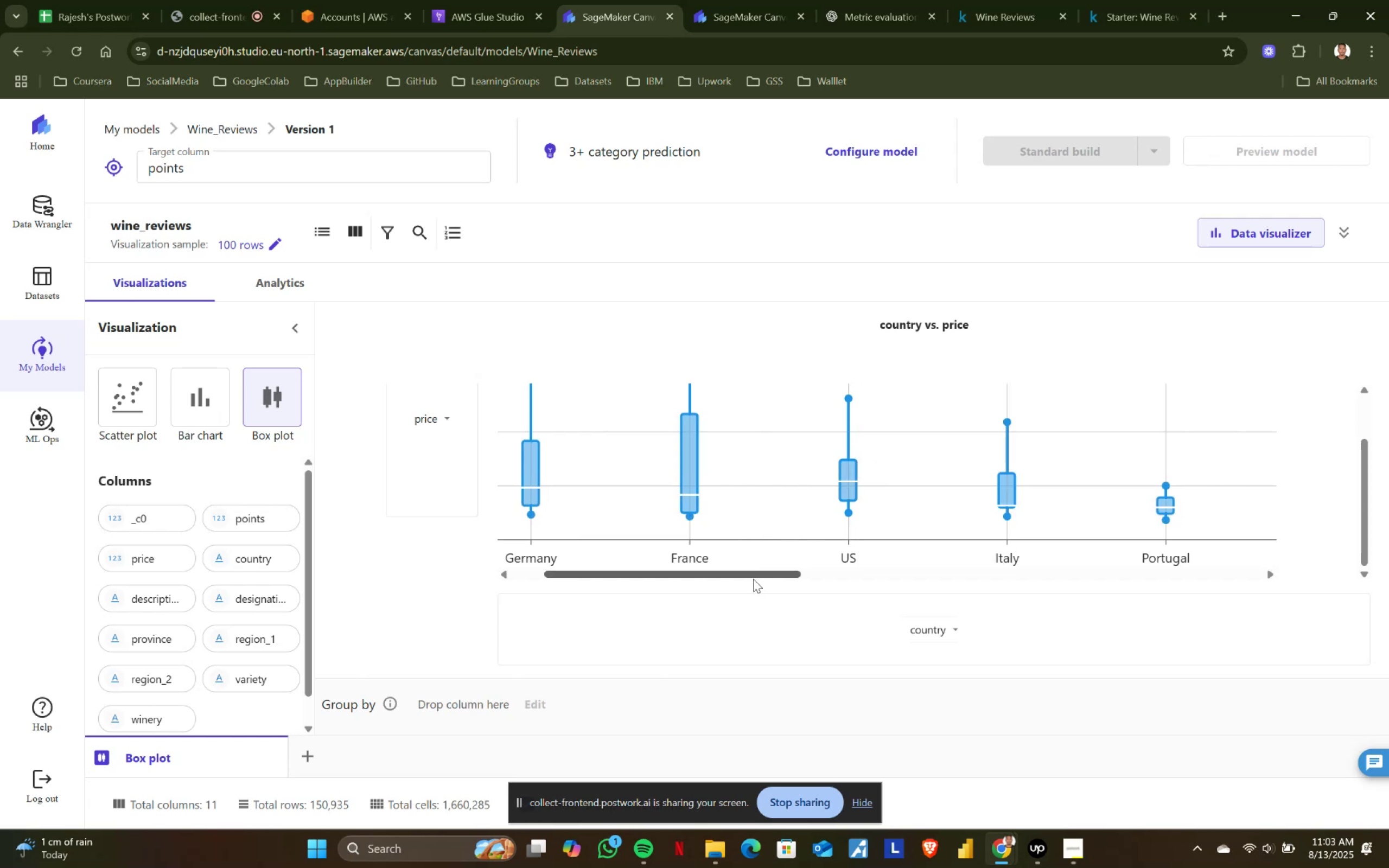 
left_click_drag(start_coordinate=[764, 575], to_coordinate=[604, 575])
 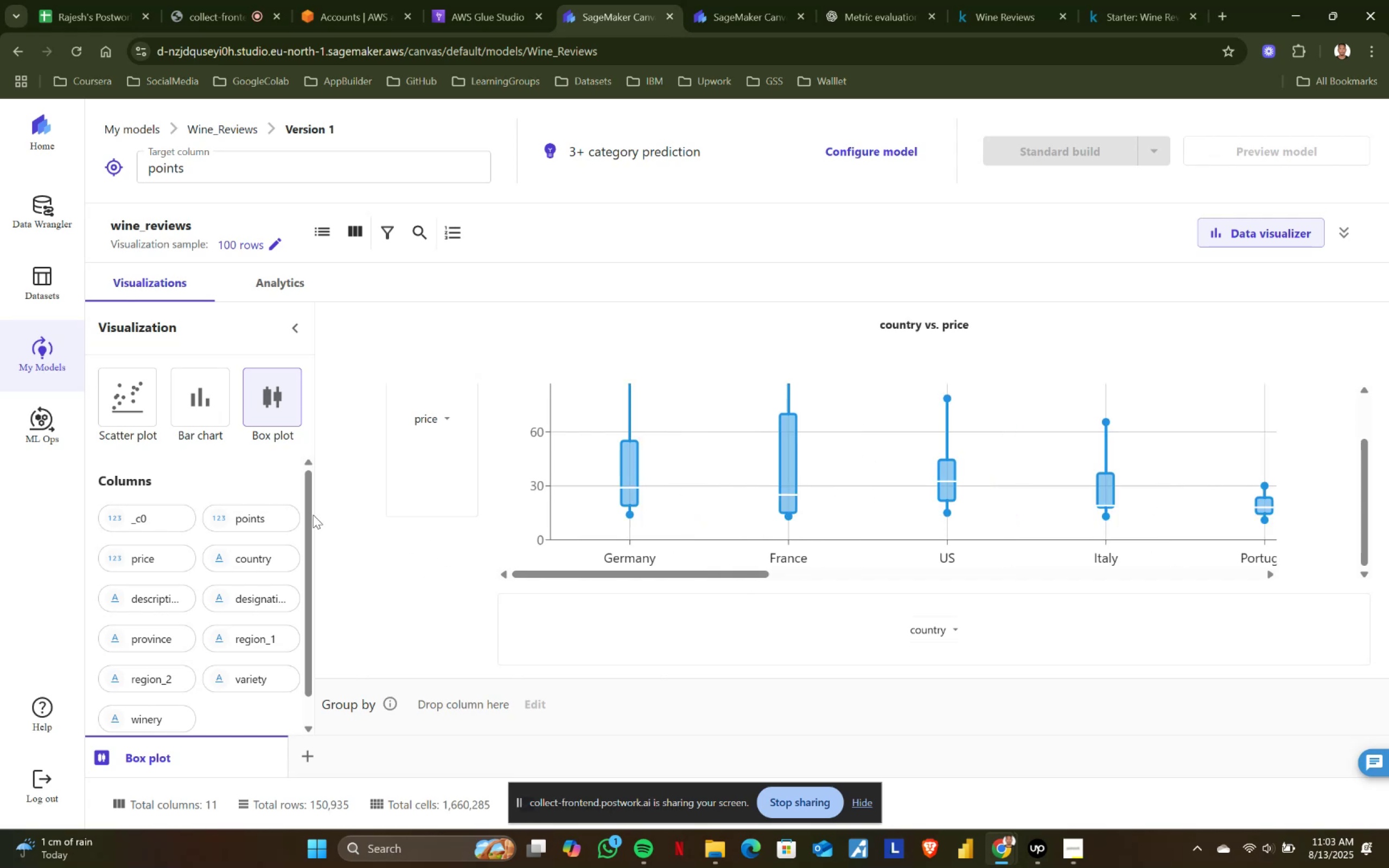 
scroll: coordinate [413, 454], scroll_direction: down, amount: 2.0
 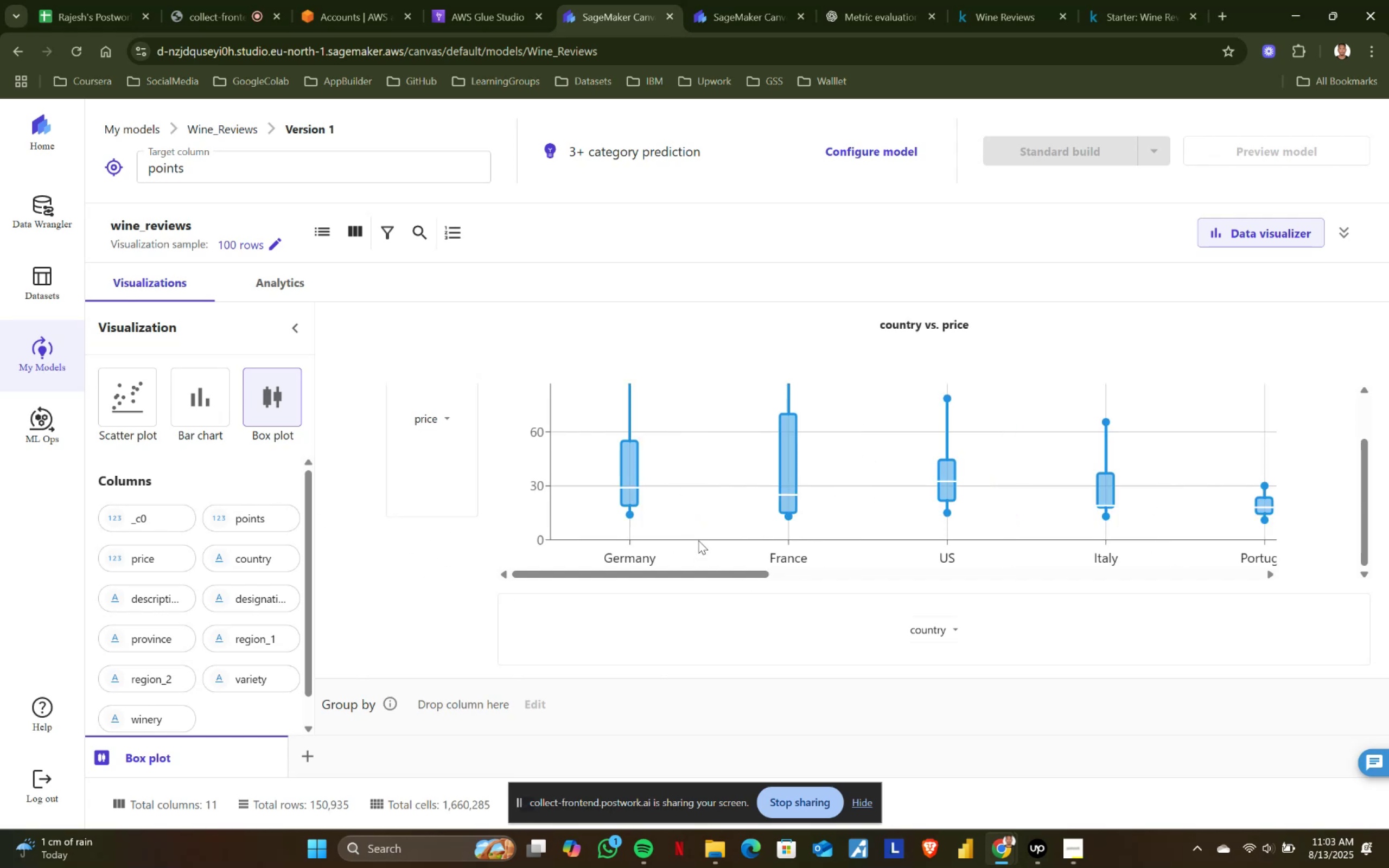 
mouse_move([644, 473])
 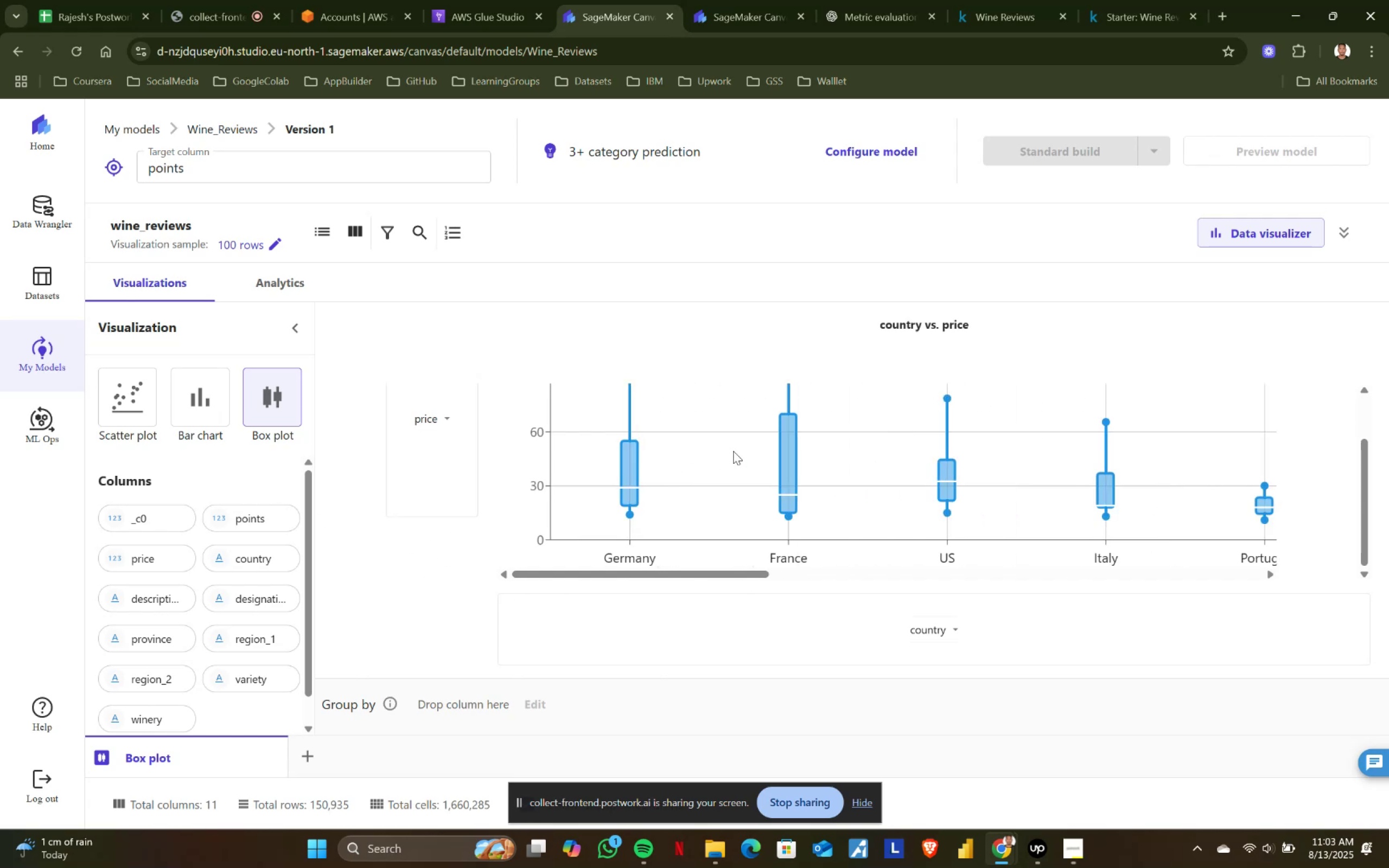 
mouse_move([780, 407])
 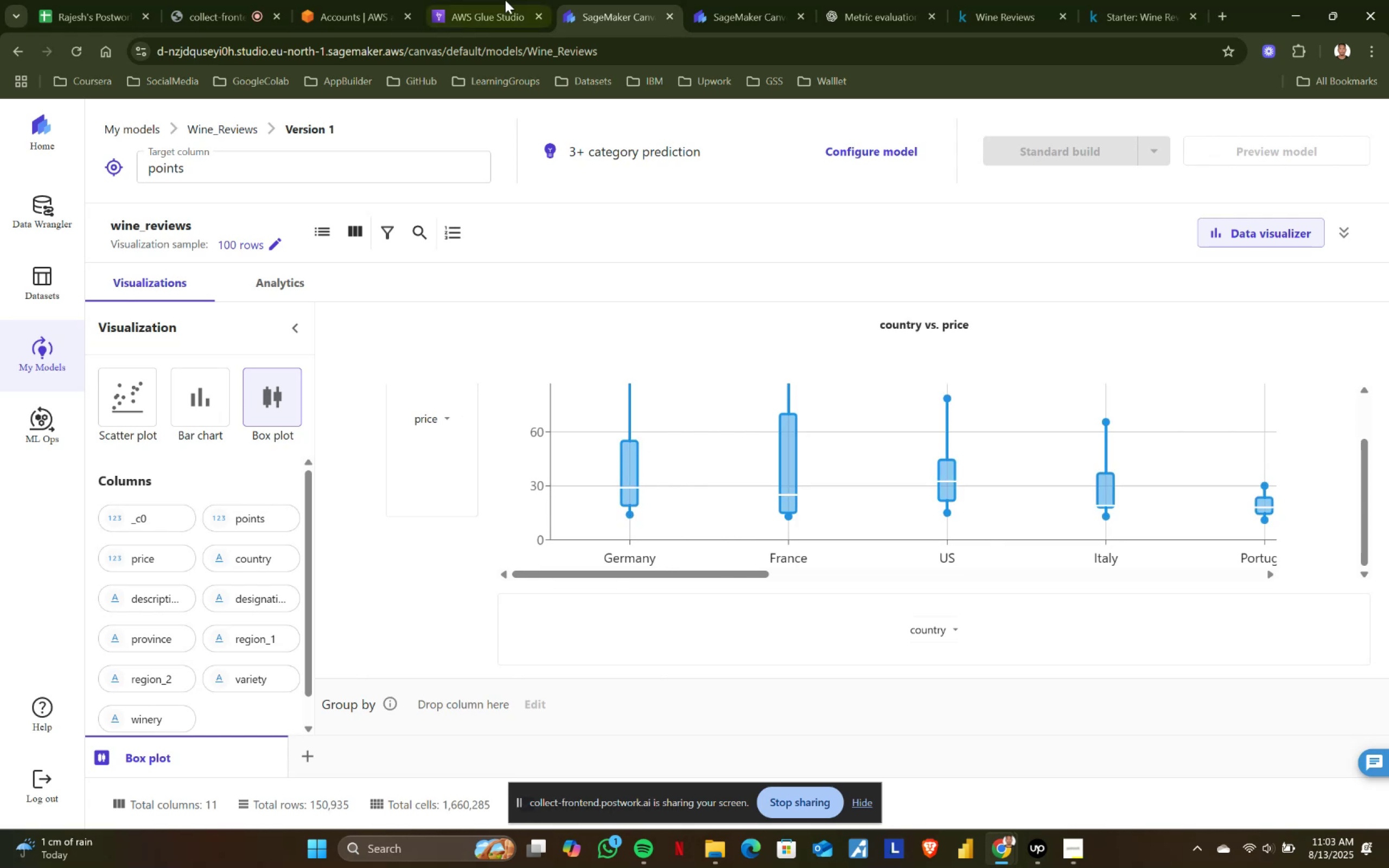 
mouse_move([732, 18])
 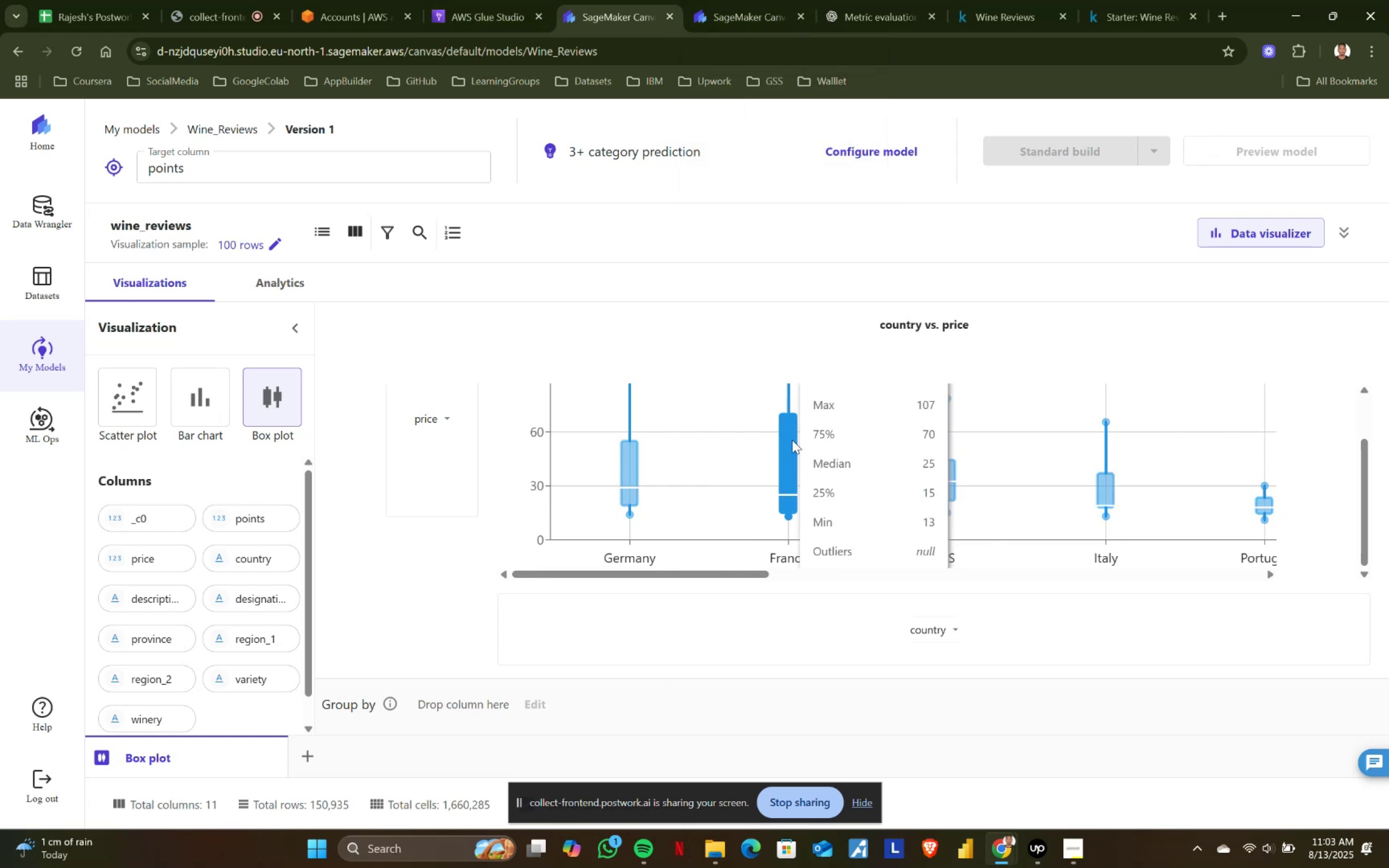 
mouse_move([639, 441])
 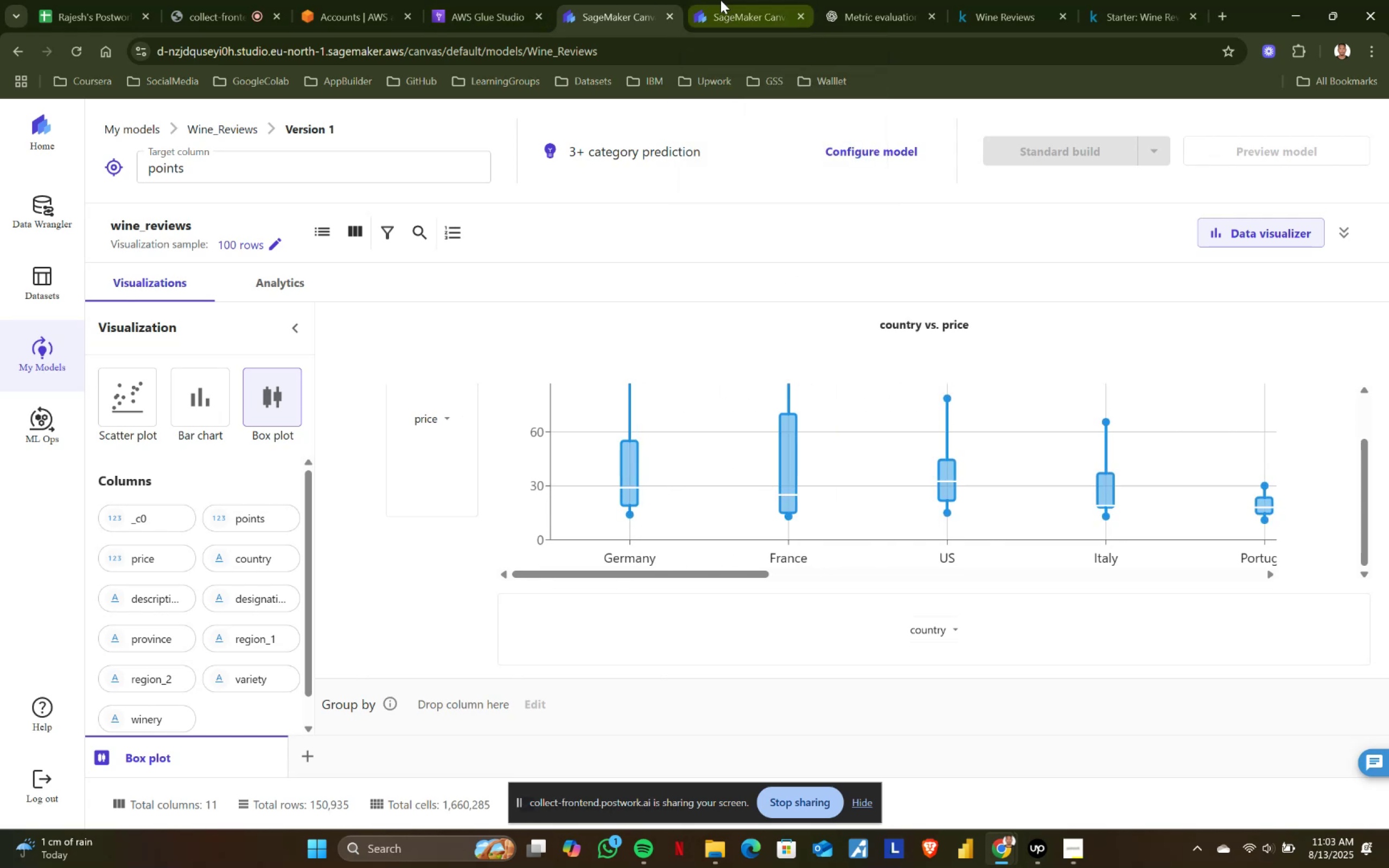 
left_click([744, 0])
 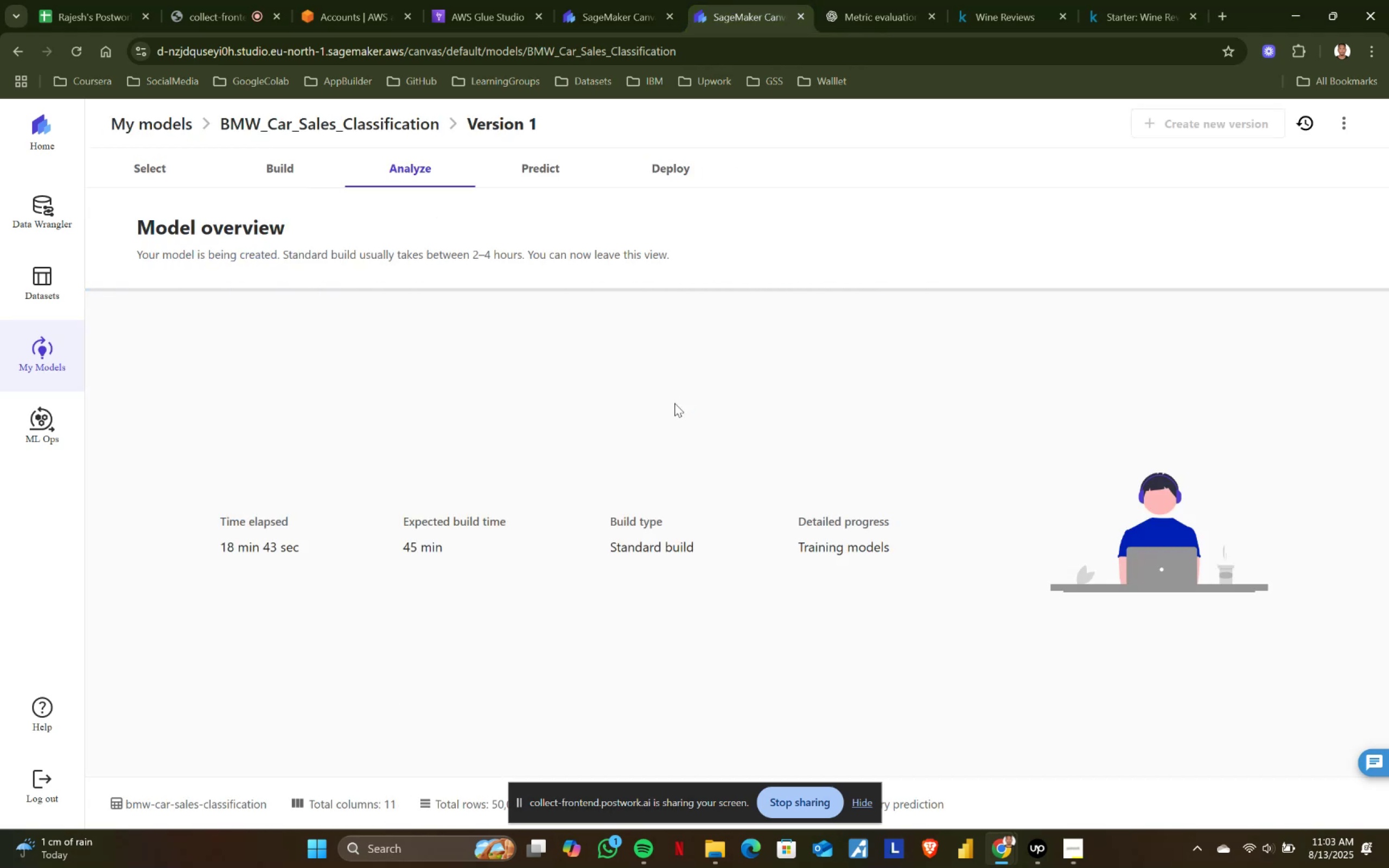 
left_click([606, 0])
 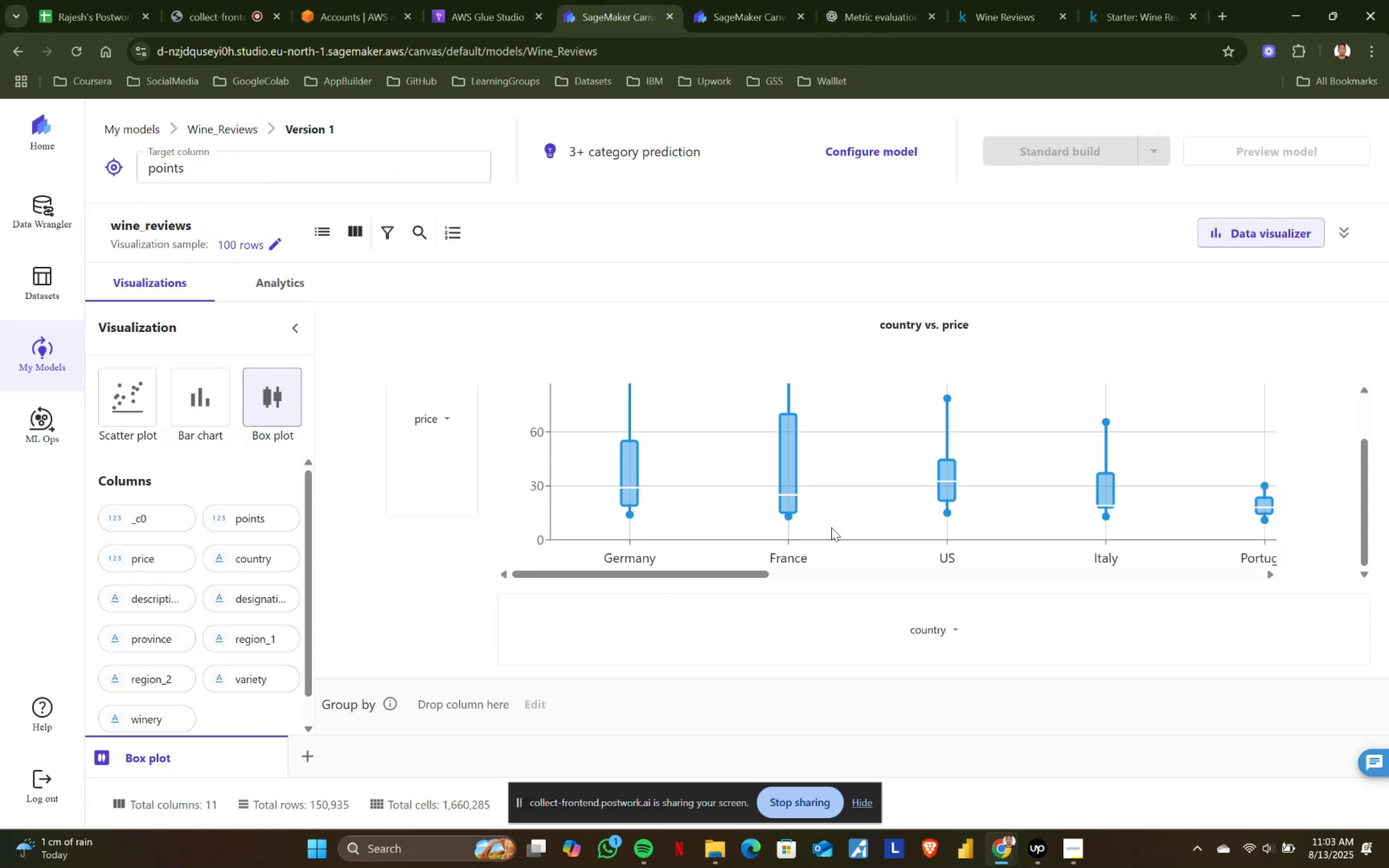 
mouse_move([774, 452])
 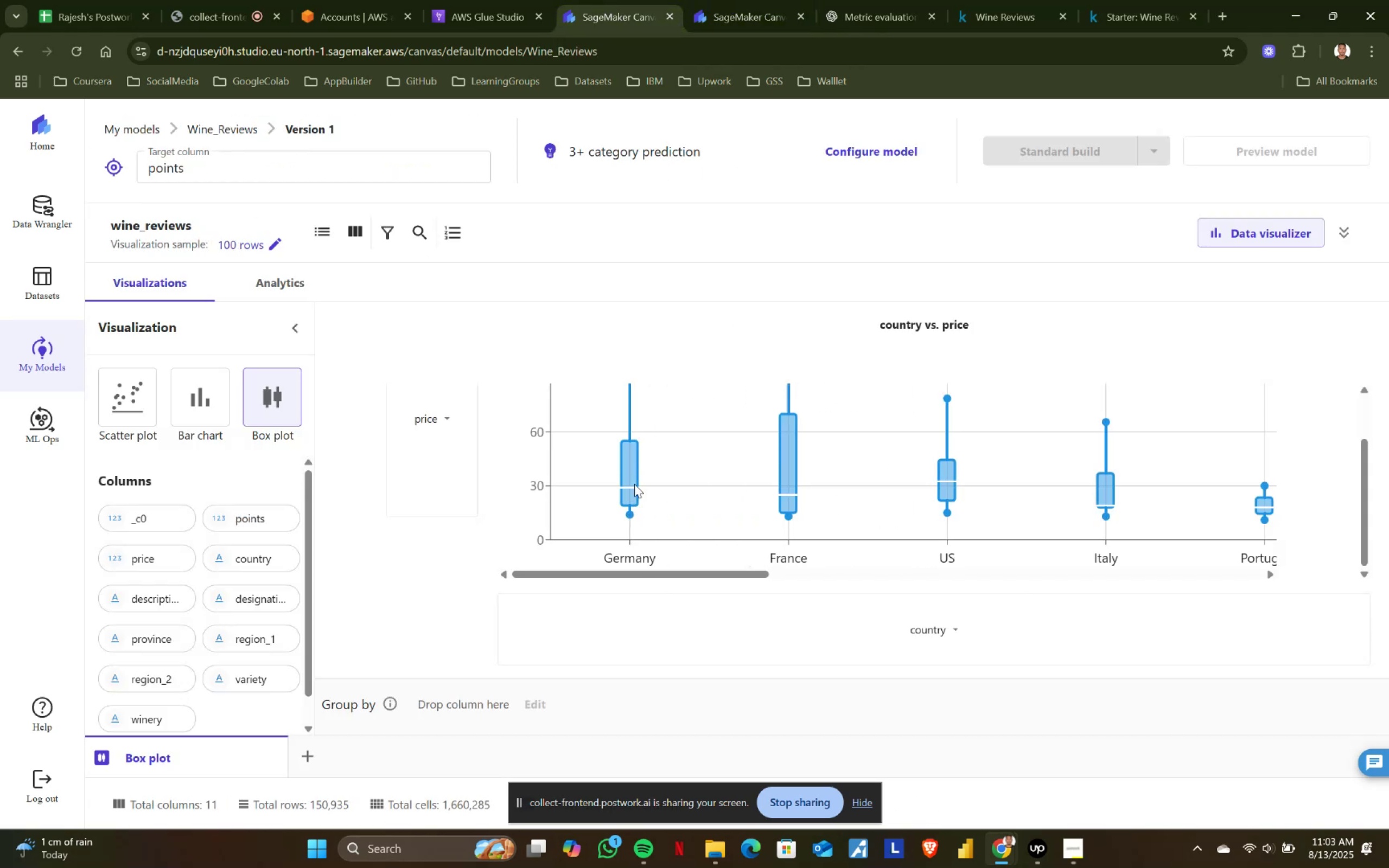 
mouse_move([612, 483])
 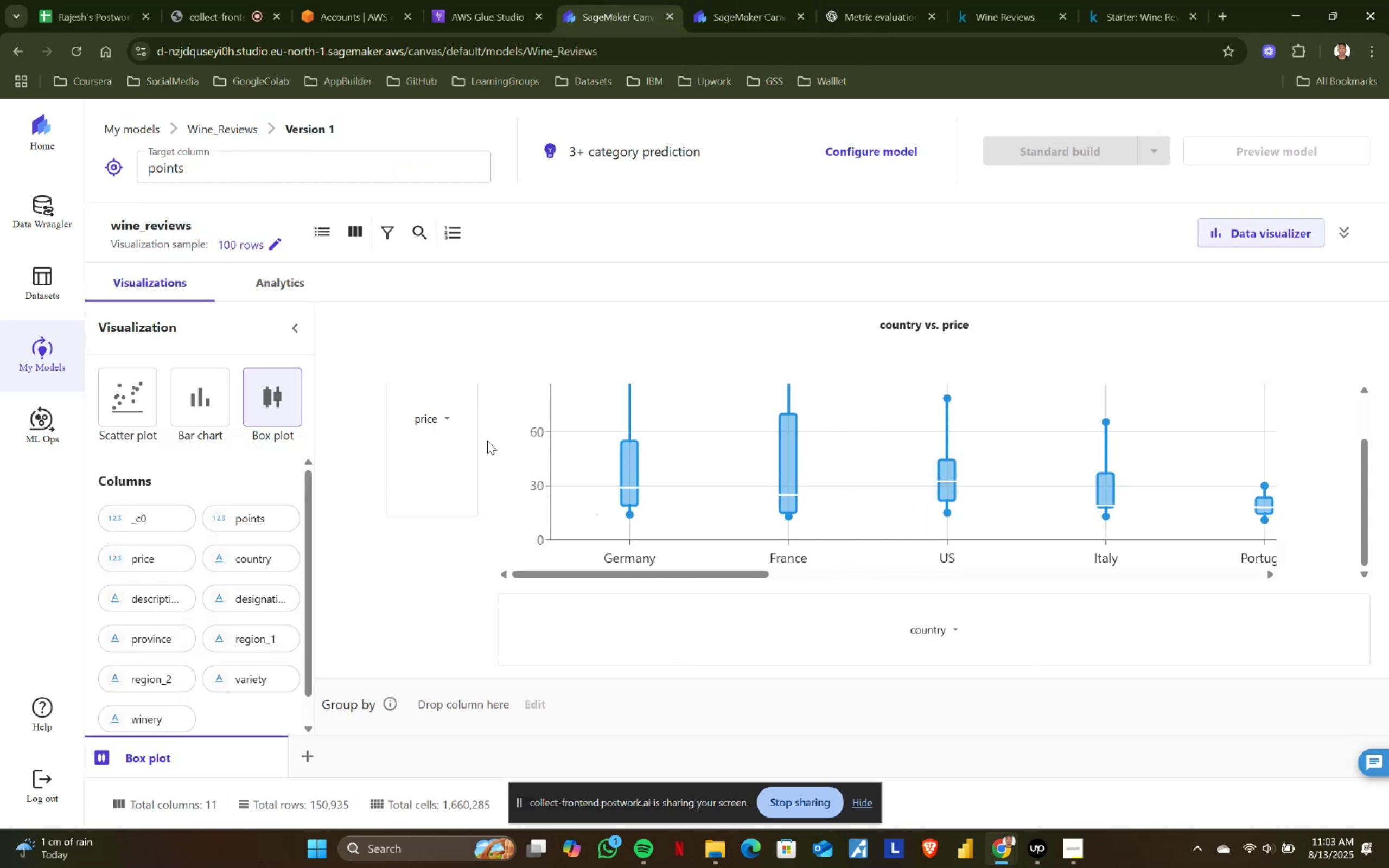 
left_click([442, 419])
 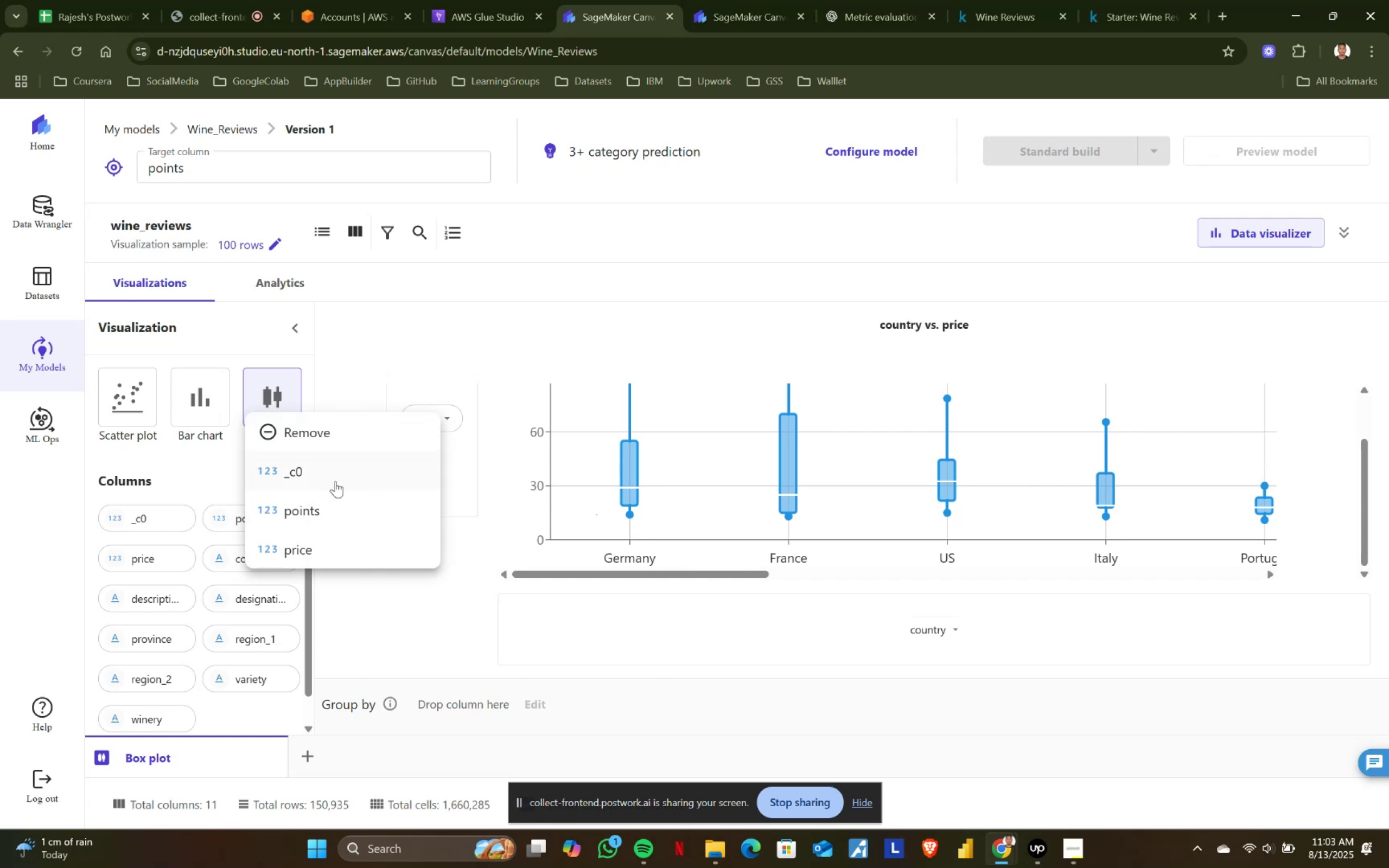 
left_click([282, 513])
 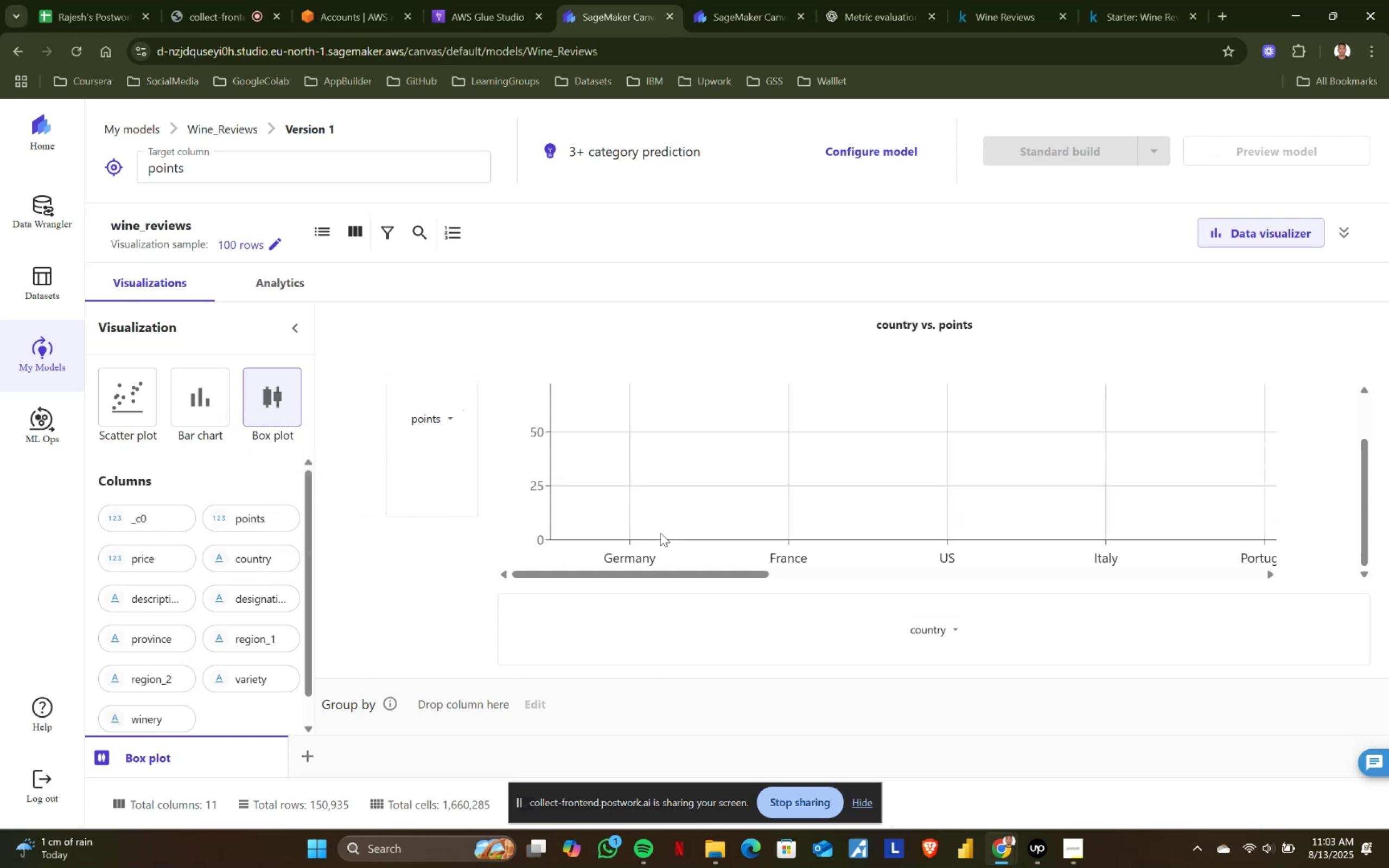 
left_click([956, 628])
 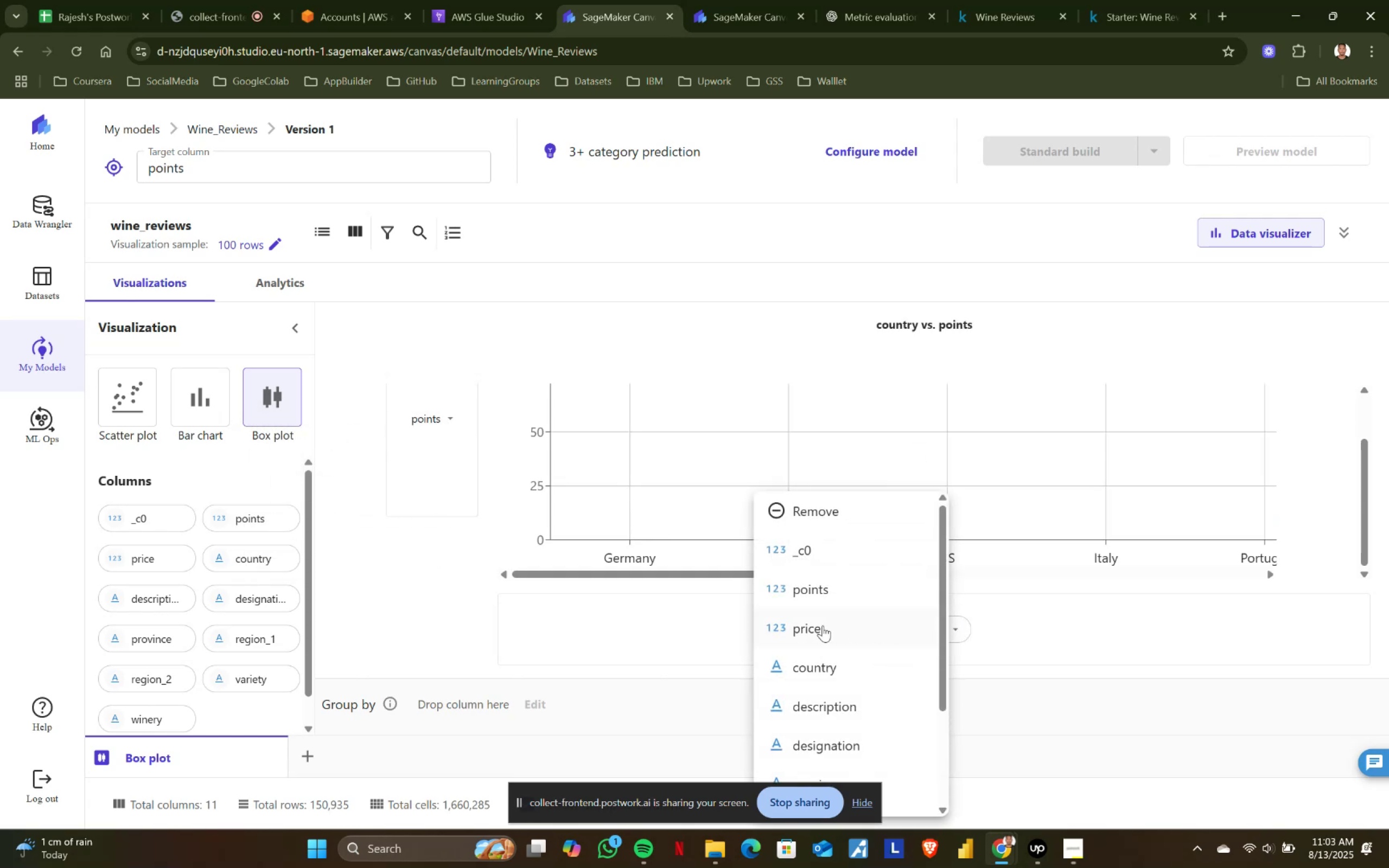 
scroll: coordinate [879, 626], scroll_direction: down, amount: 1.0
 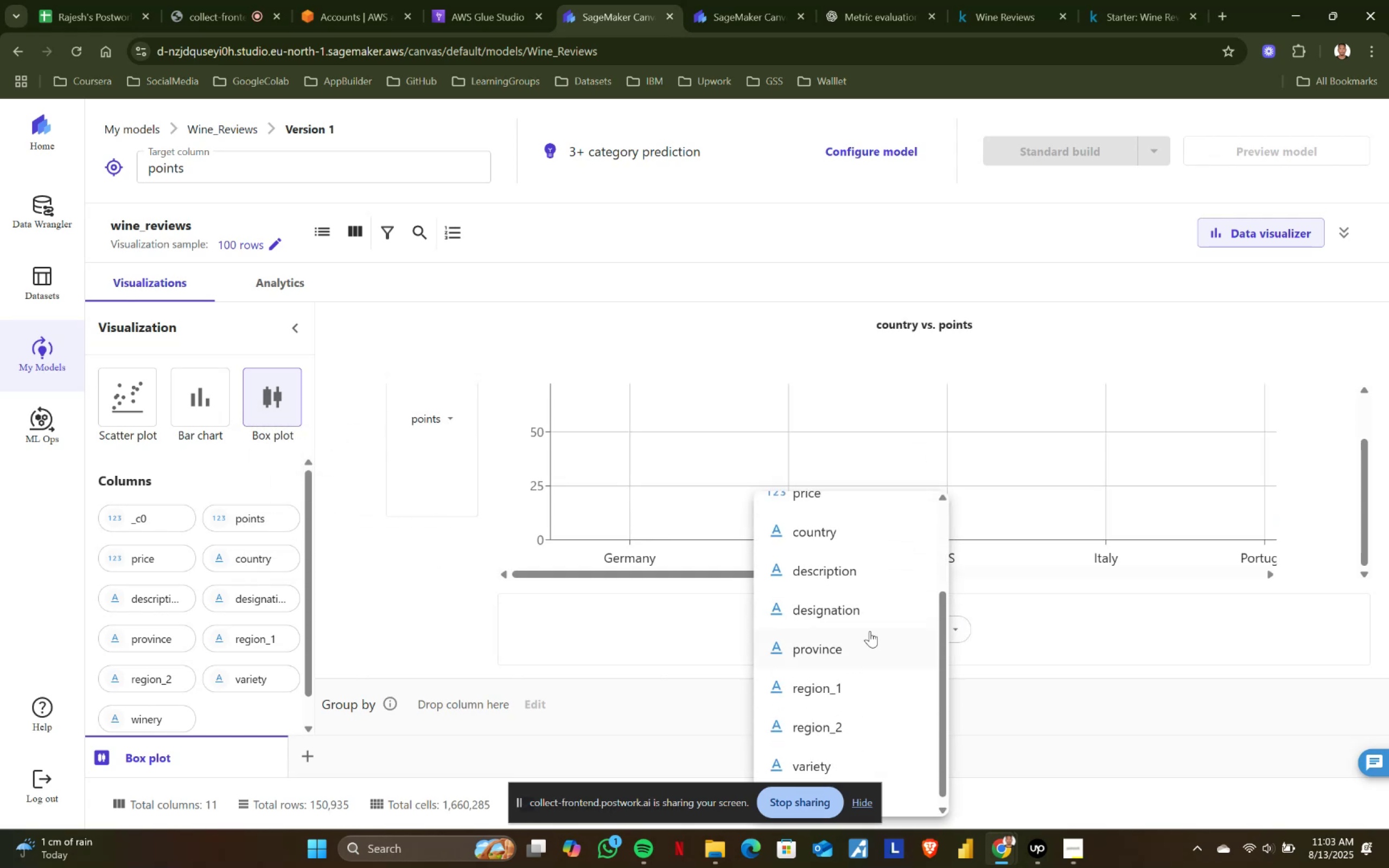 
left_click([832, 649])
 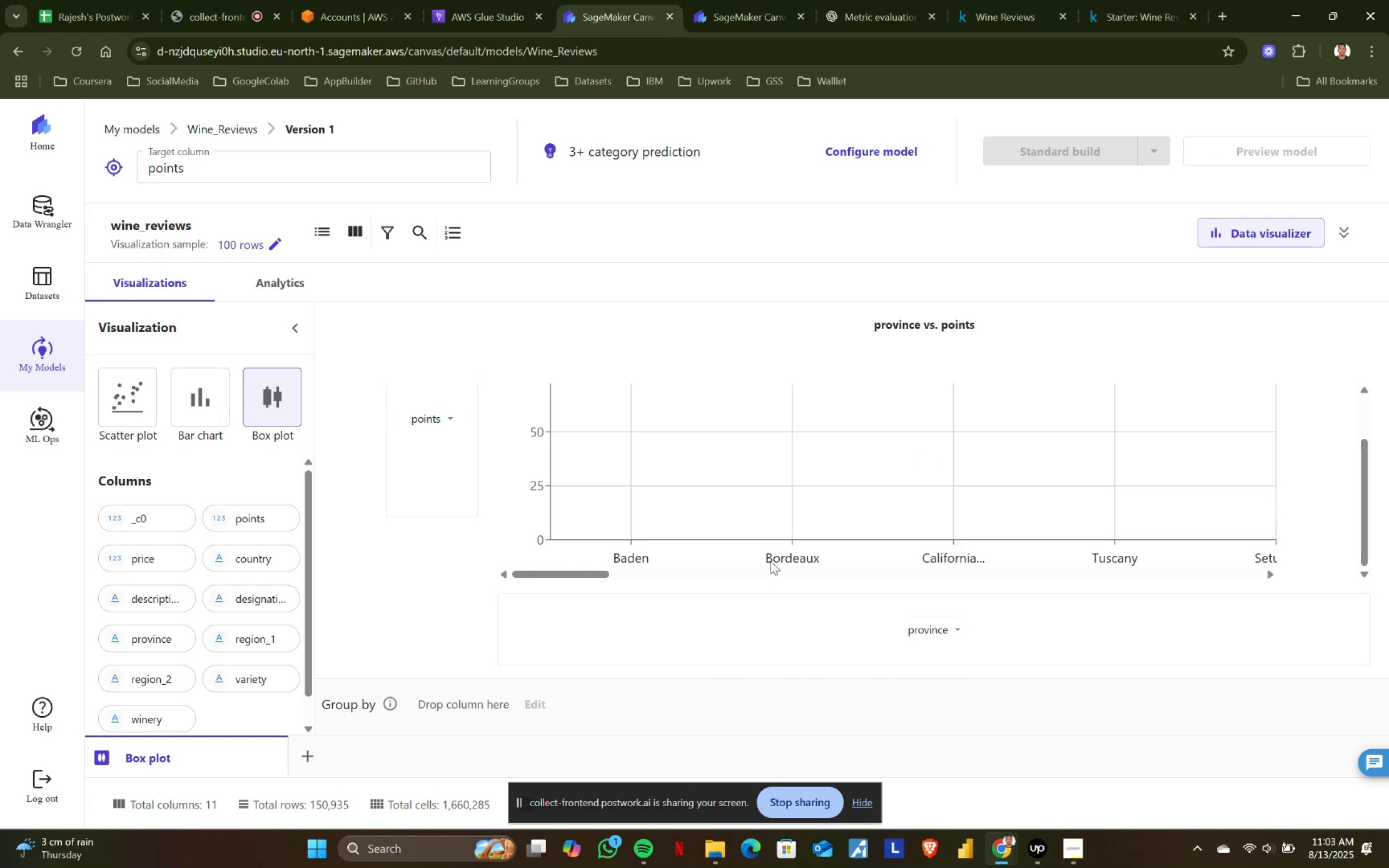 
left_click([447, 410])
 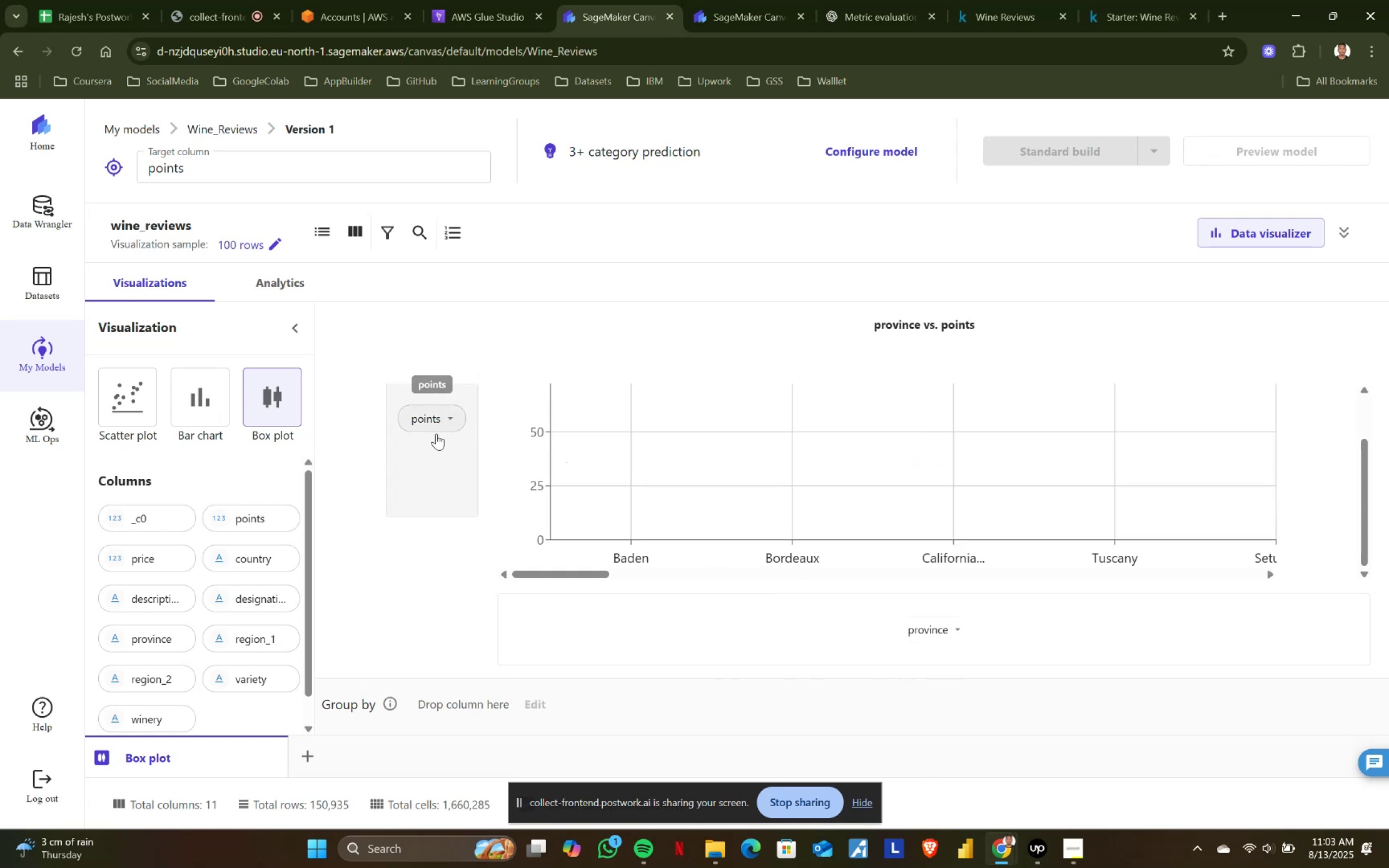 
left_click([457, 418])
 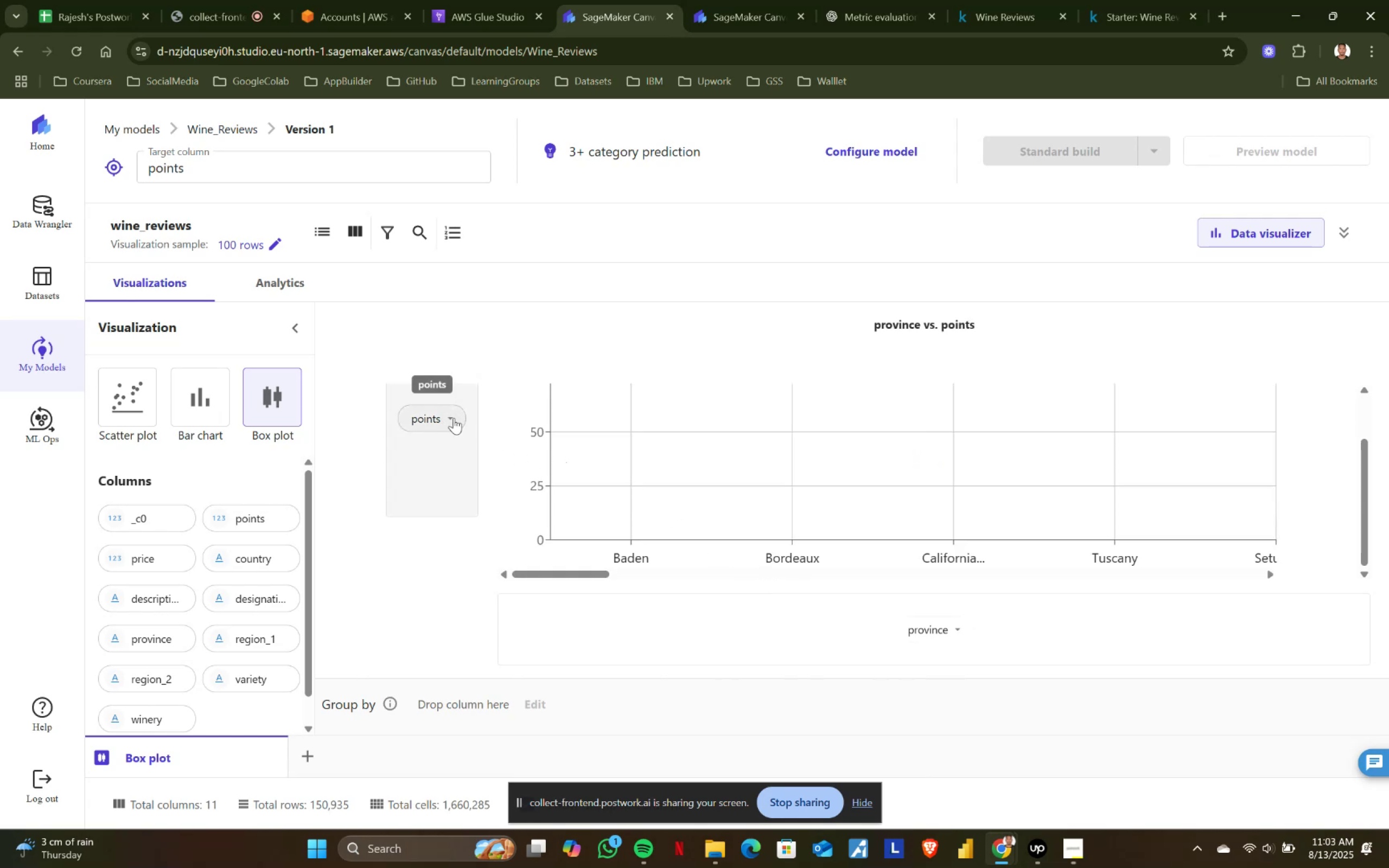 
left_click([453, 418])
 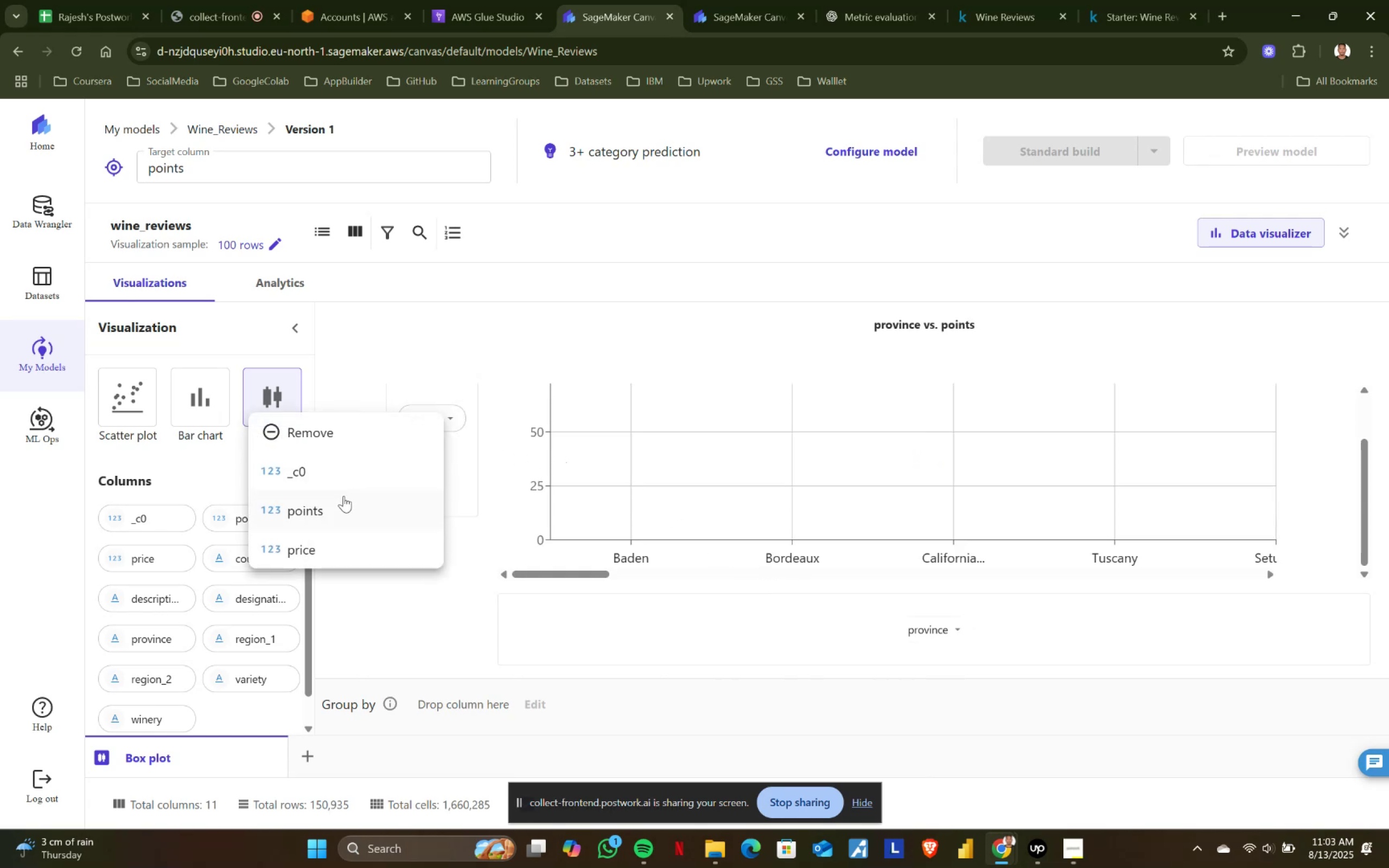 
left_click([317, 513])
 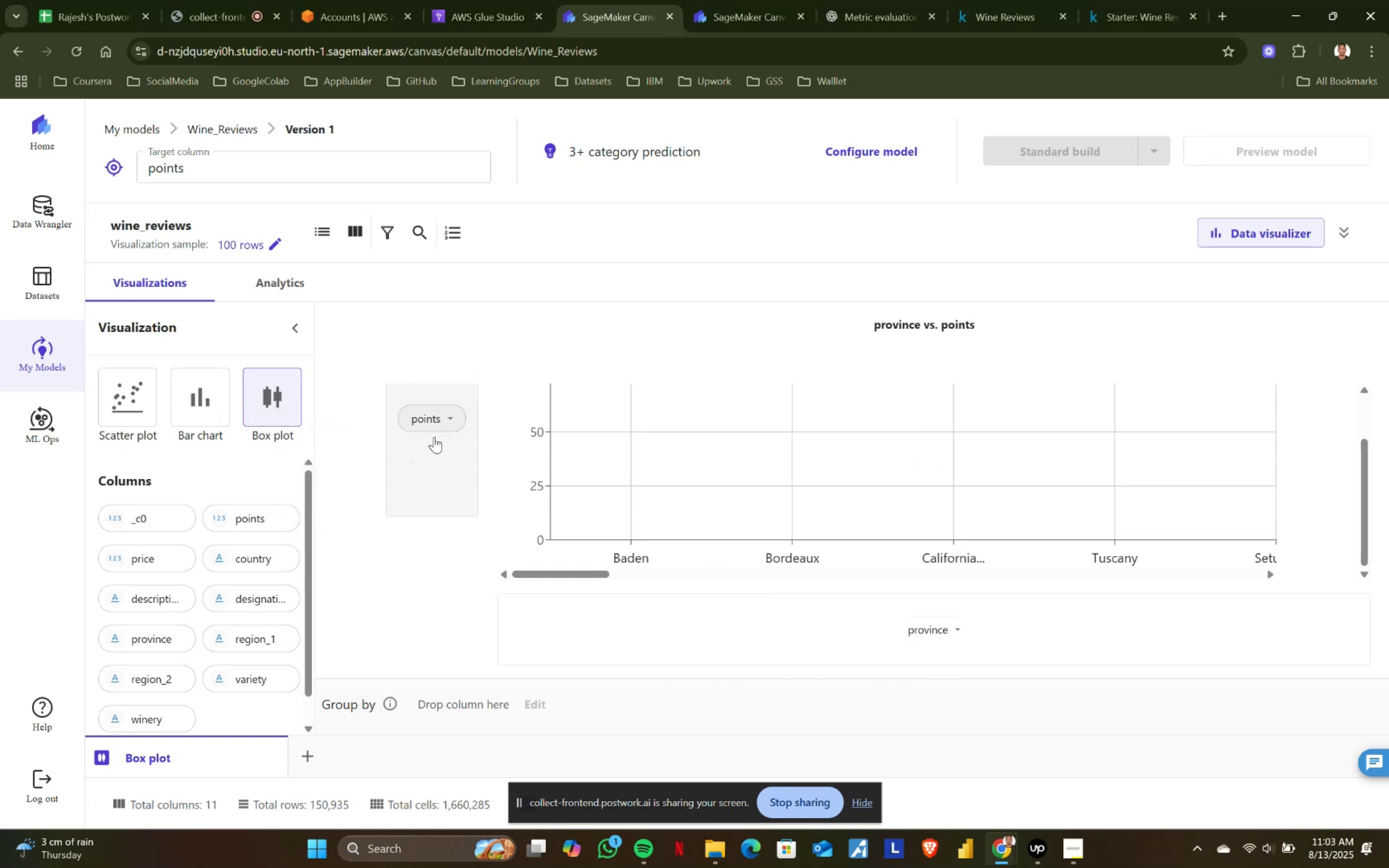 
left_click([447, 410])
 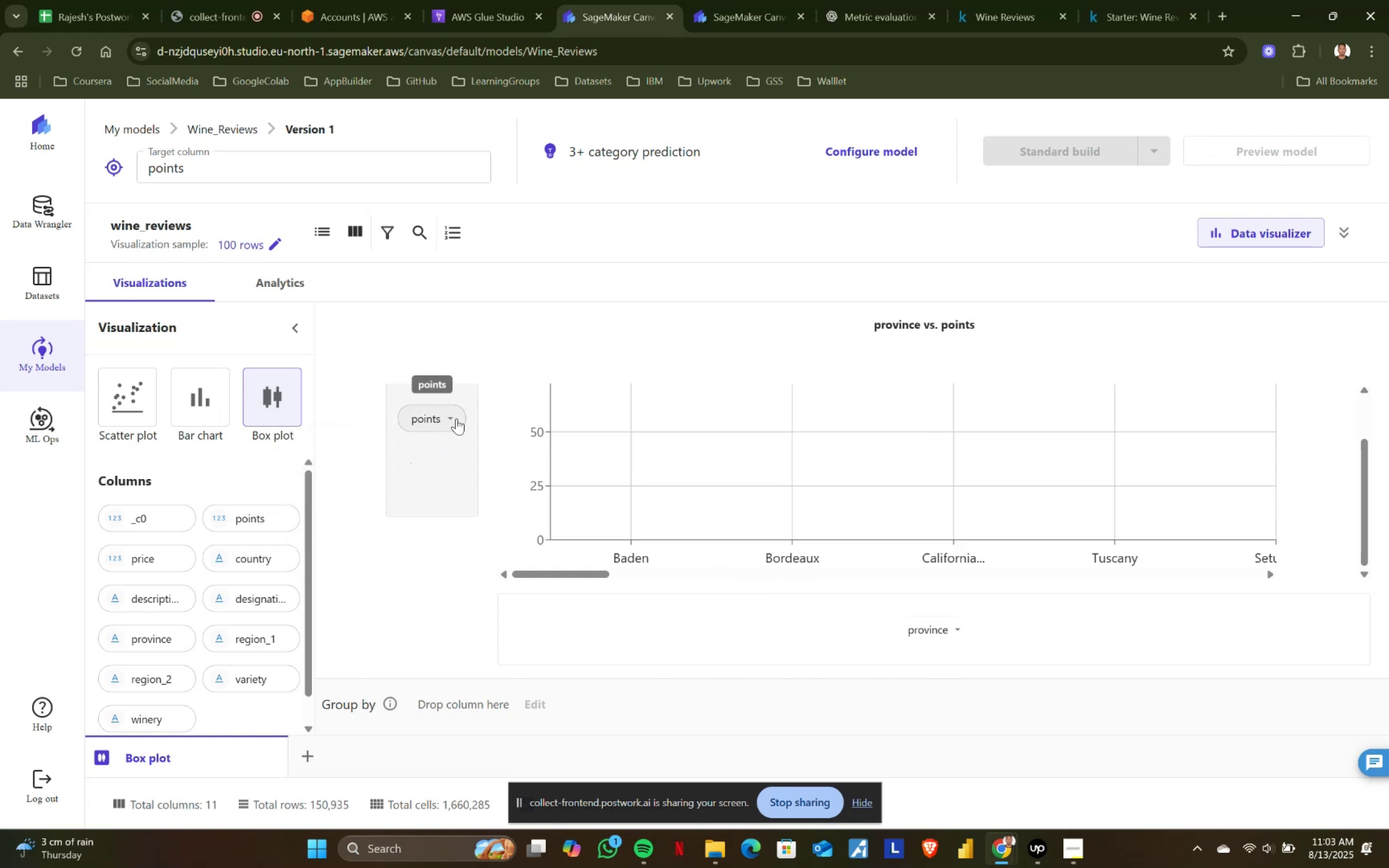 
left_click([458, 417])
 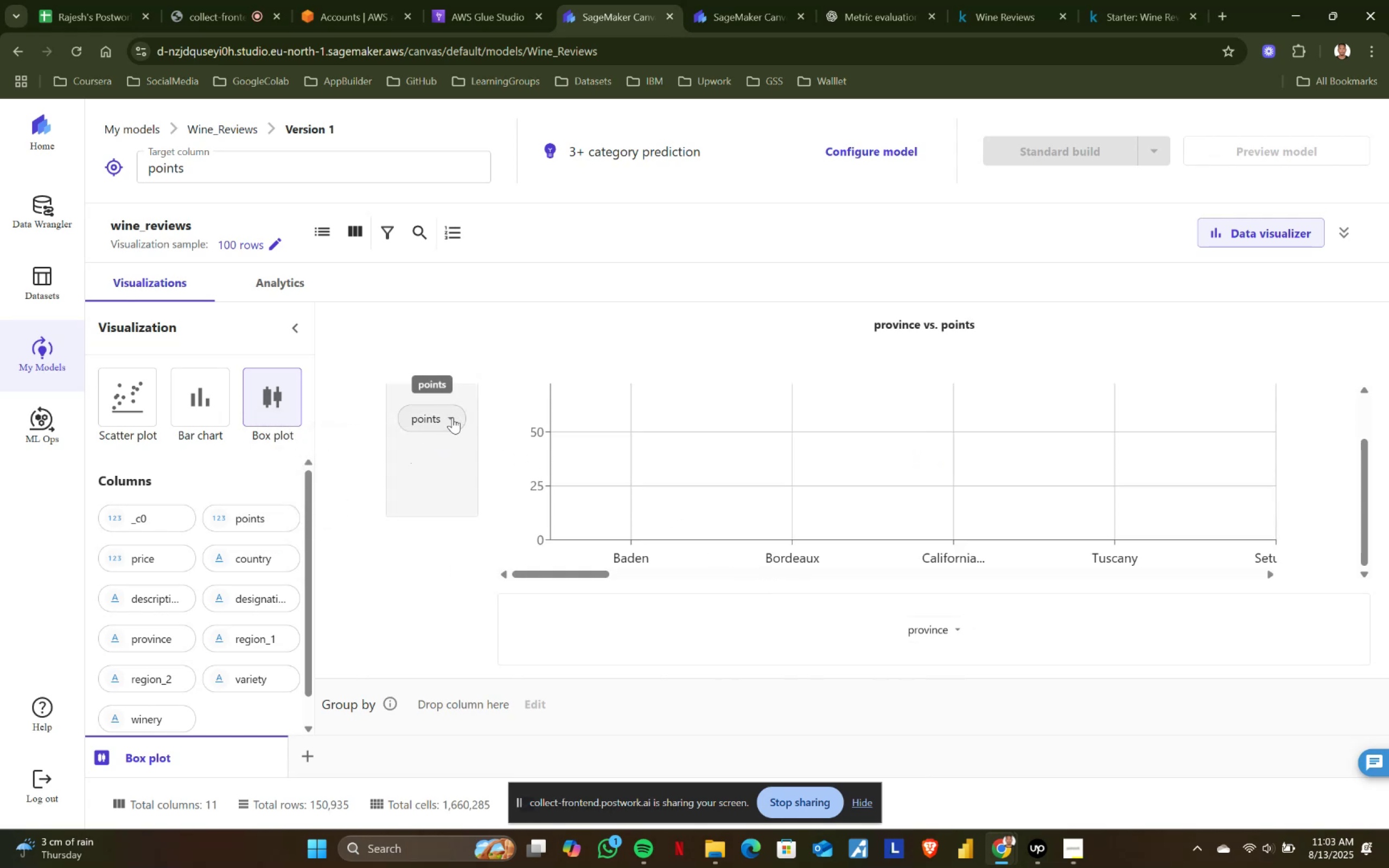 
left_click([451, 417])
 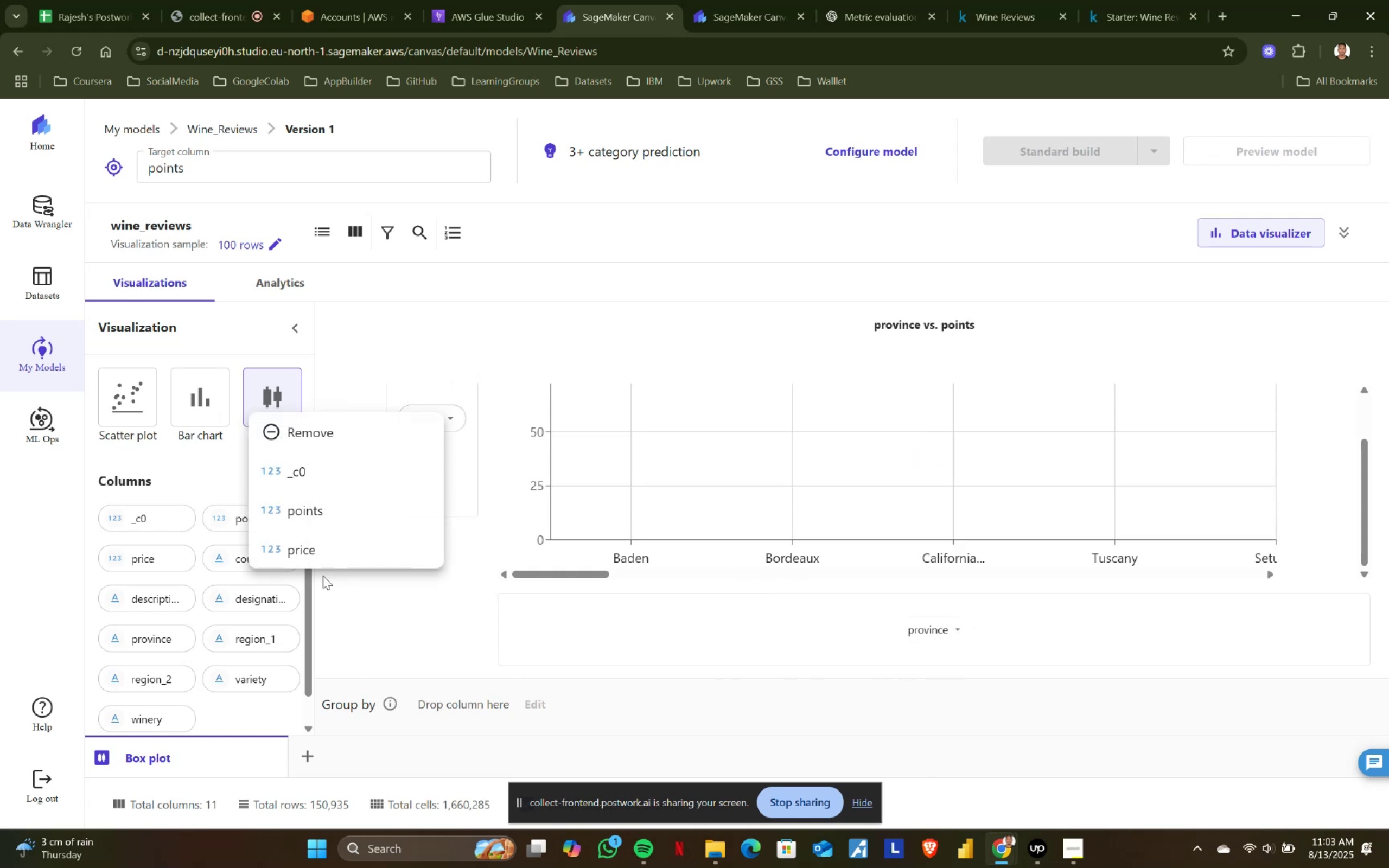 
left_click([330, 550])
 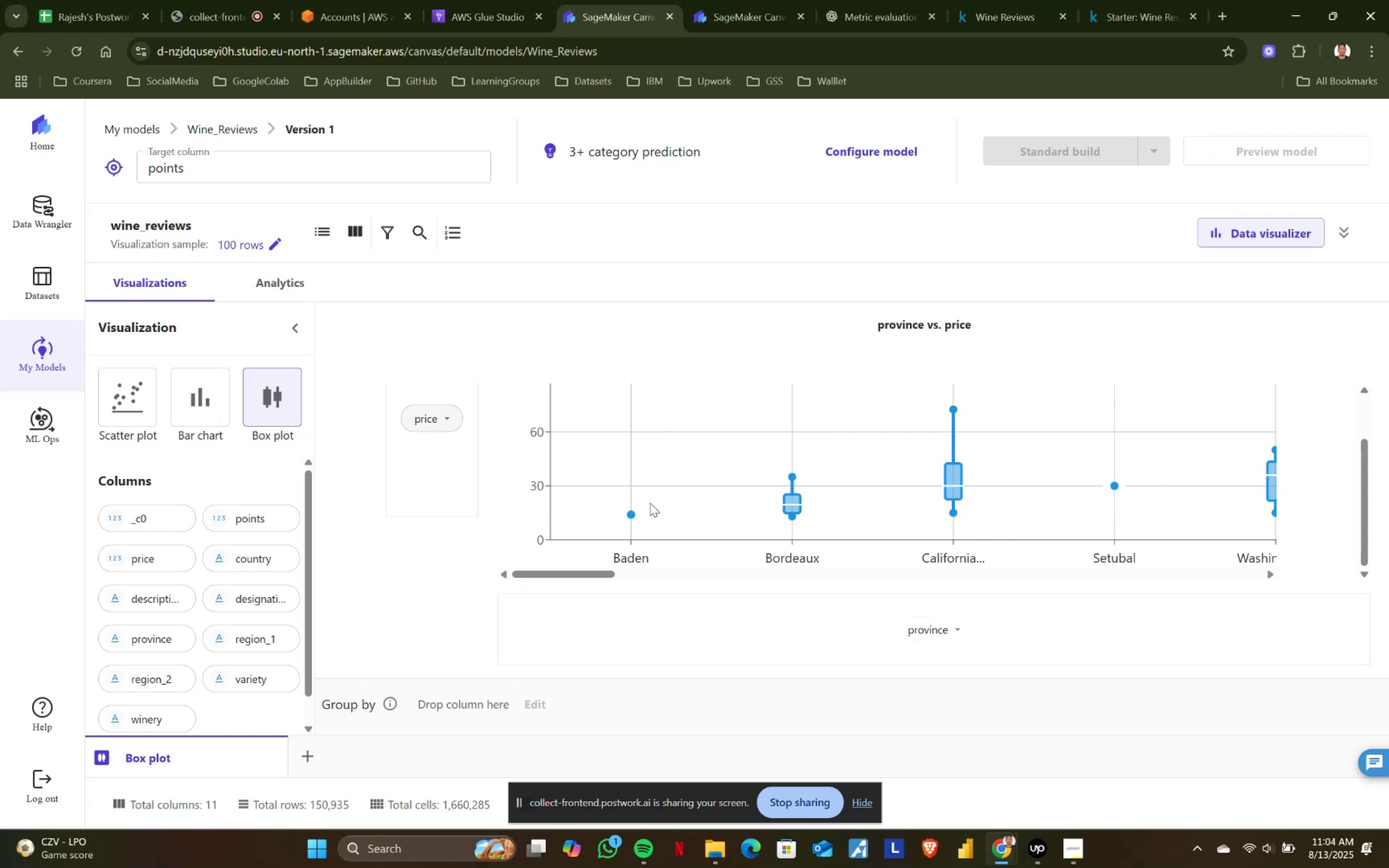 
wait(65.89)
 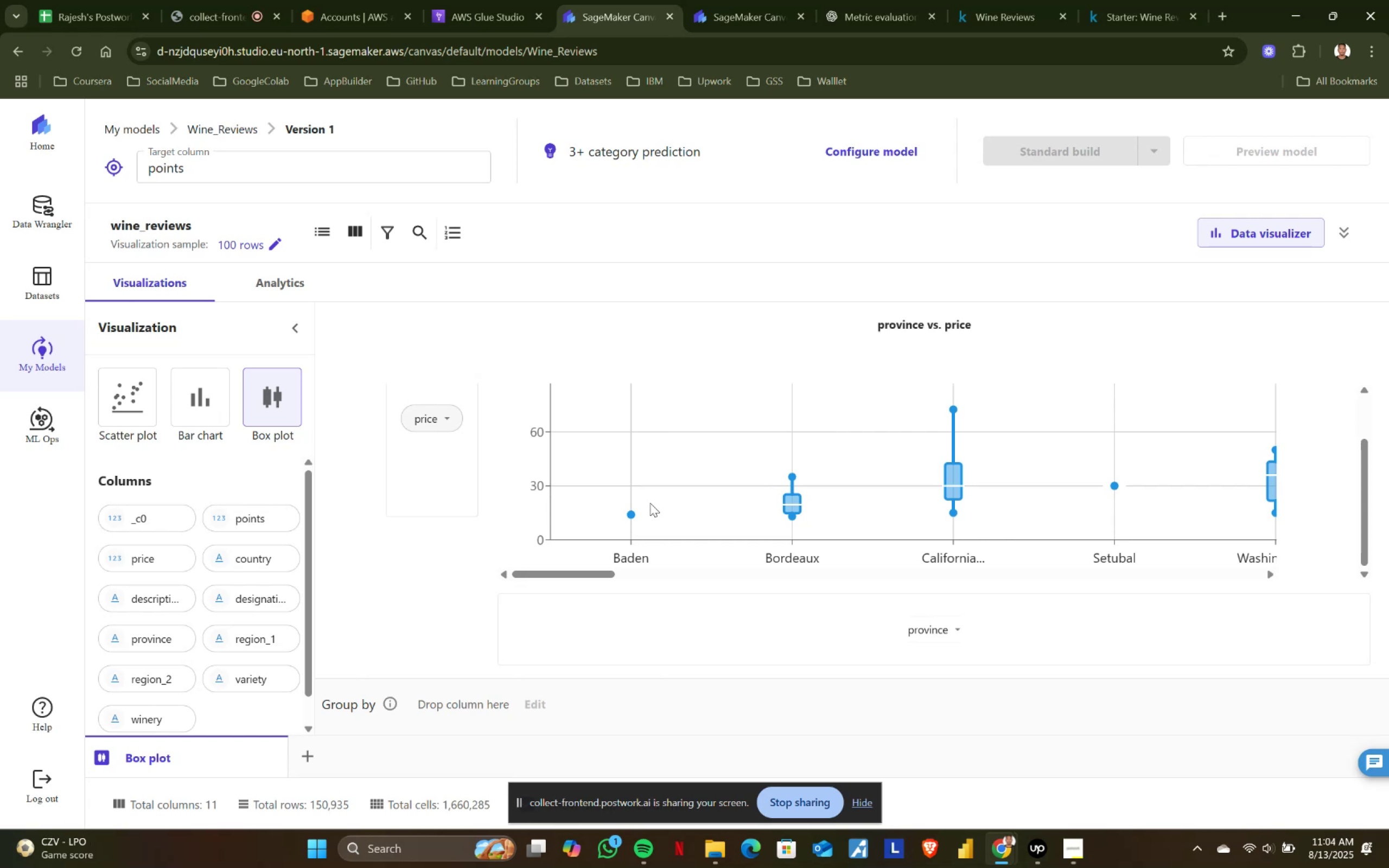 
mouse_move([813, 494])
 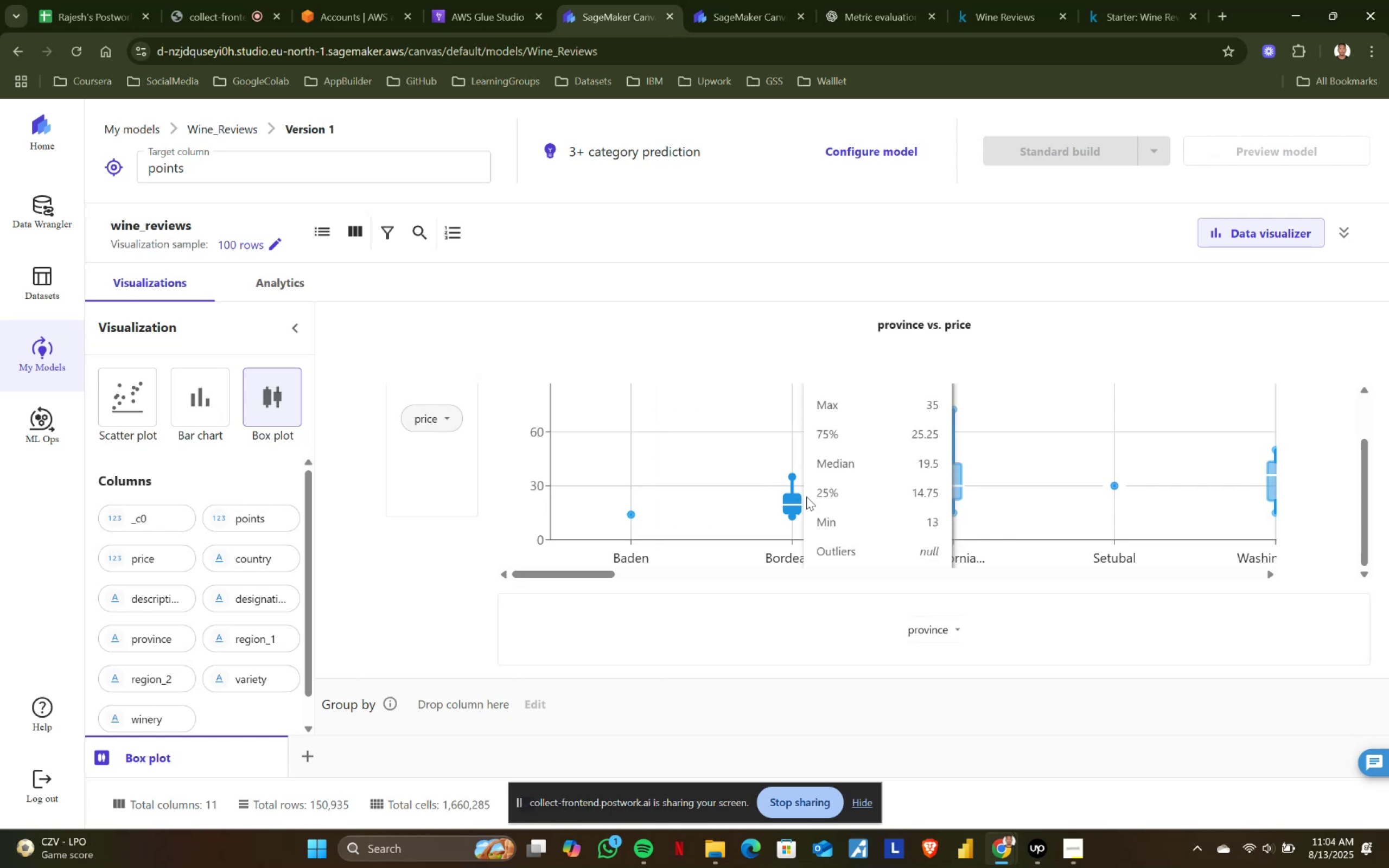 
mouse_move([973, 474])
 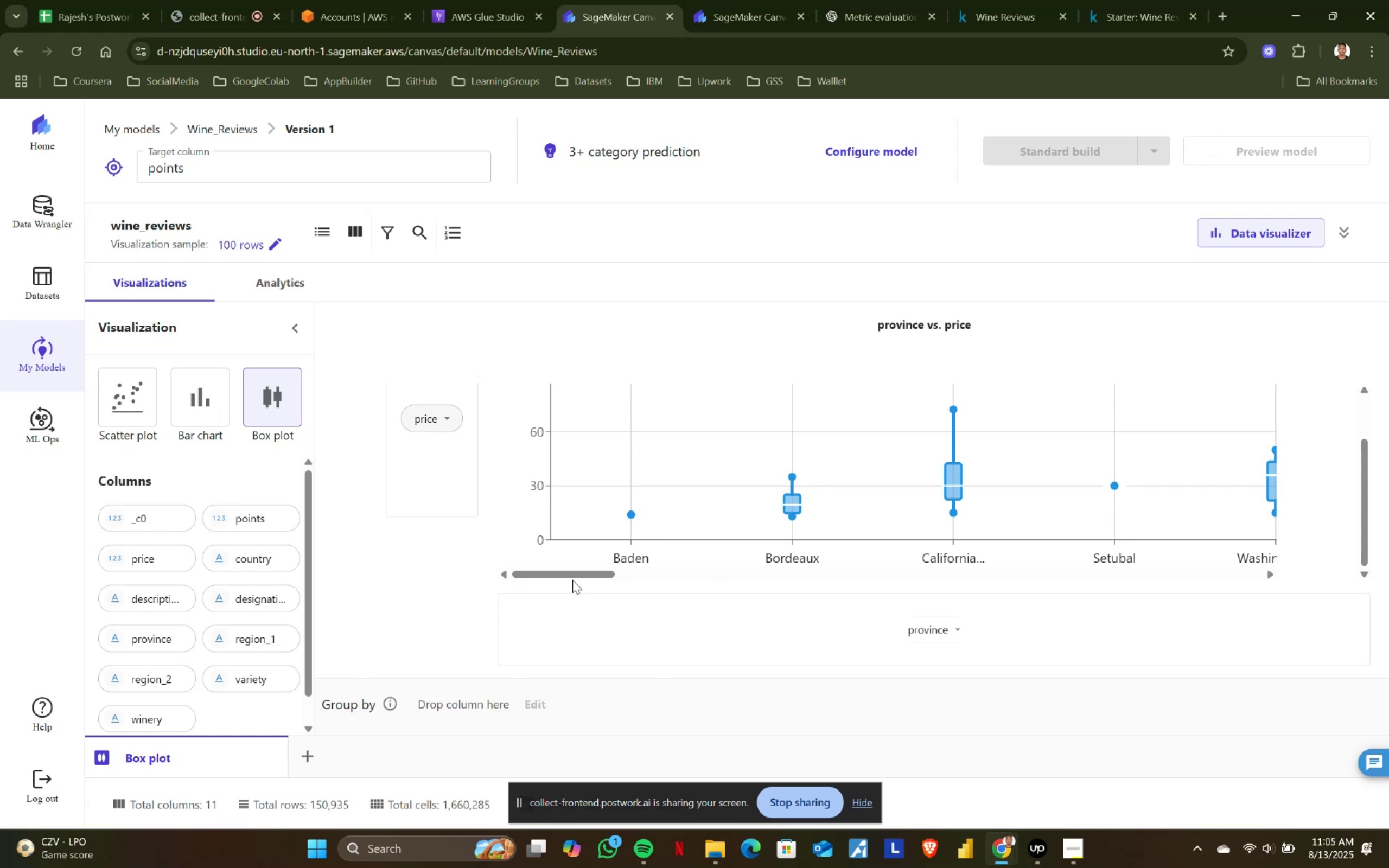 
left_click_drag(start_coordinate=[578, 572], to_coordinate=[624, 571])
 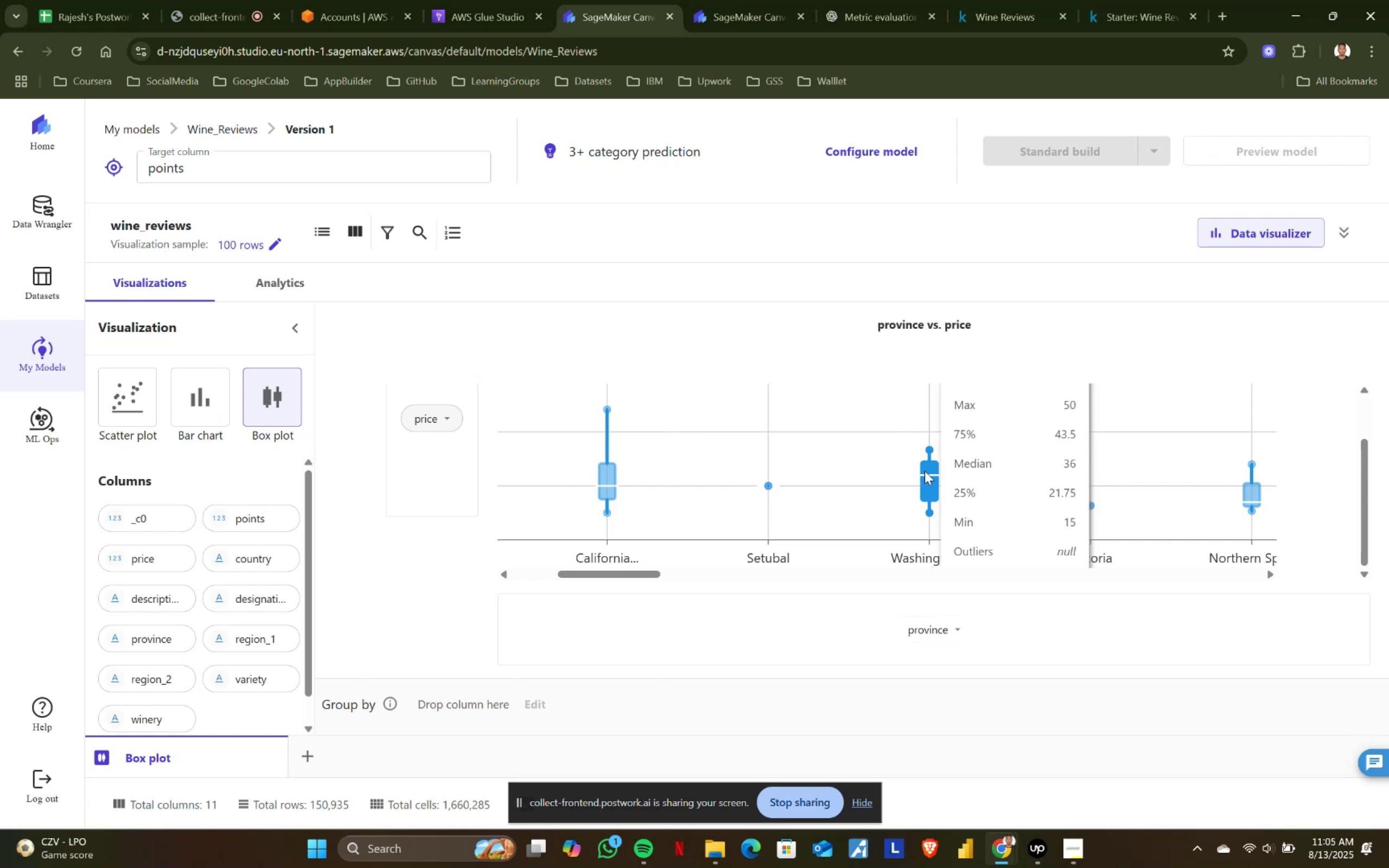 
wait(26.67)
 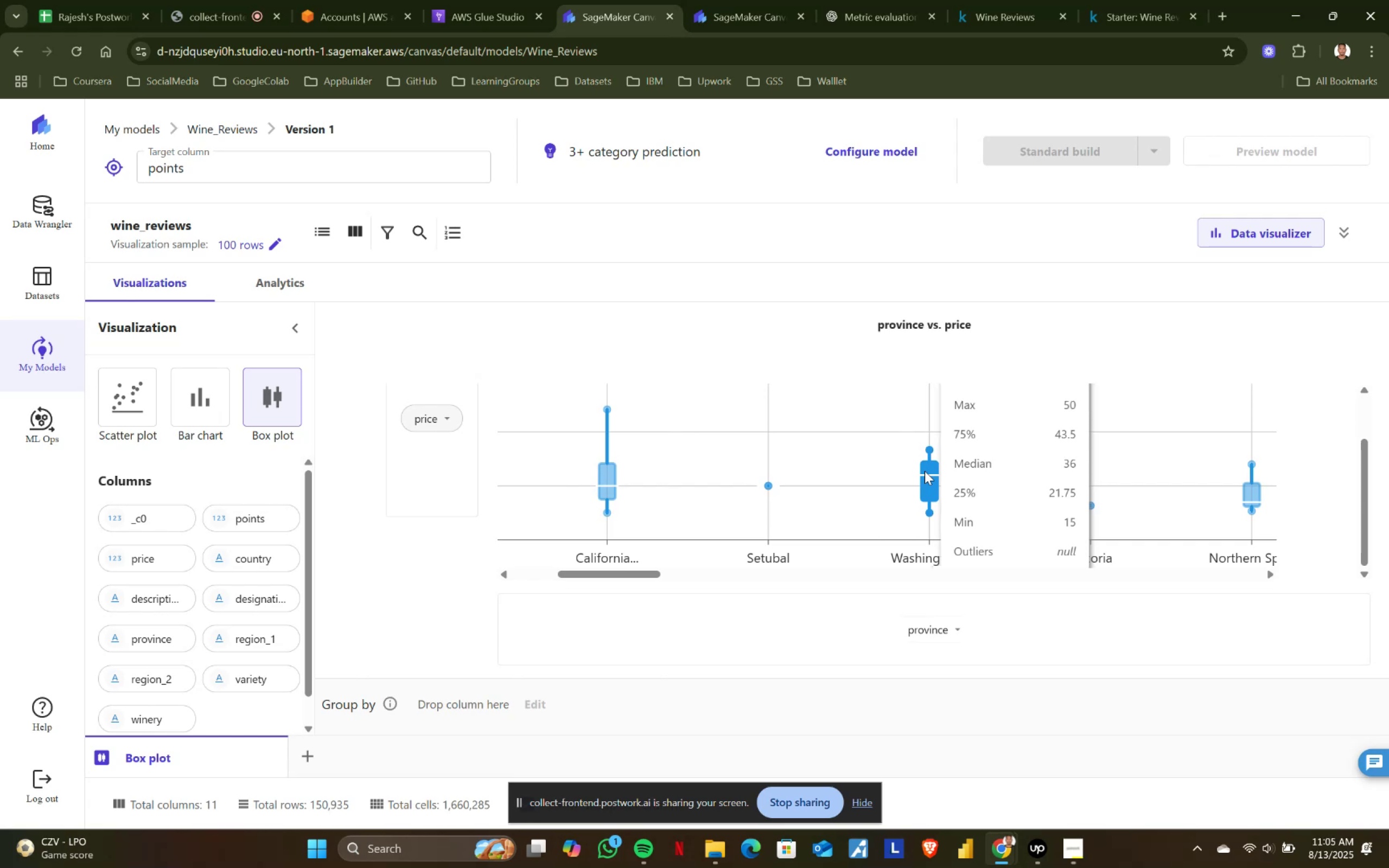 
left_click_drag(start_coordinate=[600, 572], to_coordinate=[648, 572])
 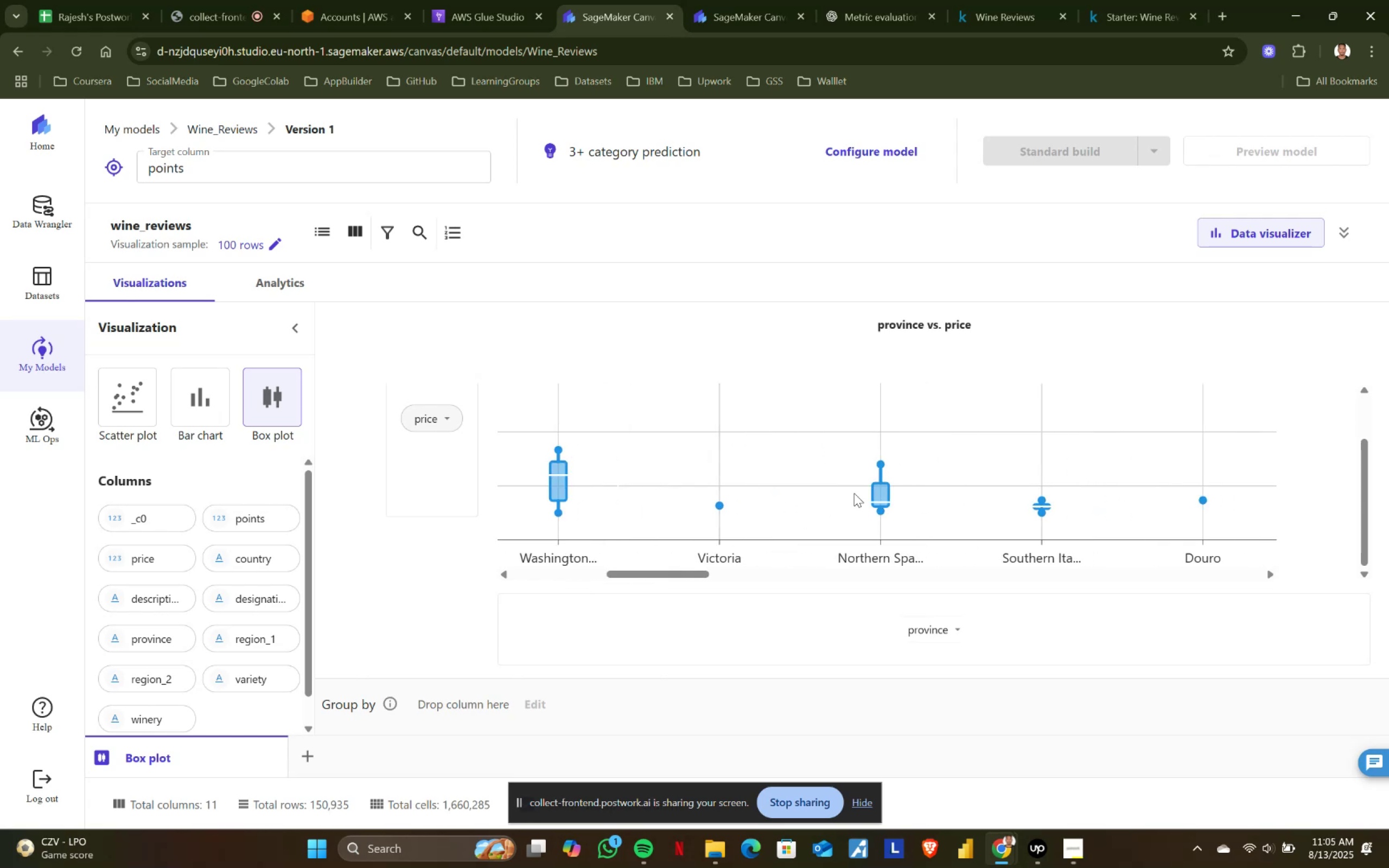 
mouse_move([894, 480])
 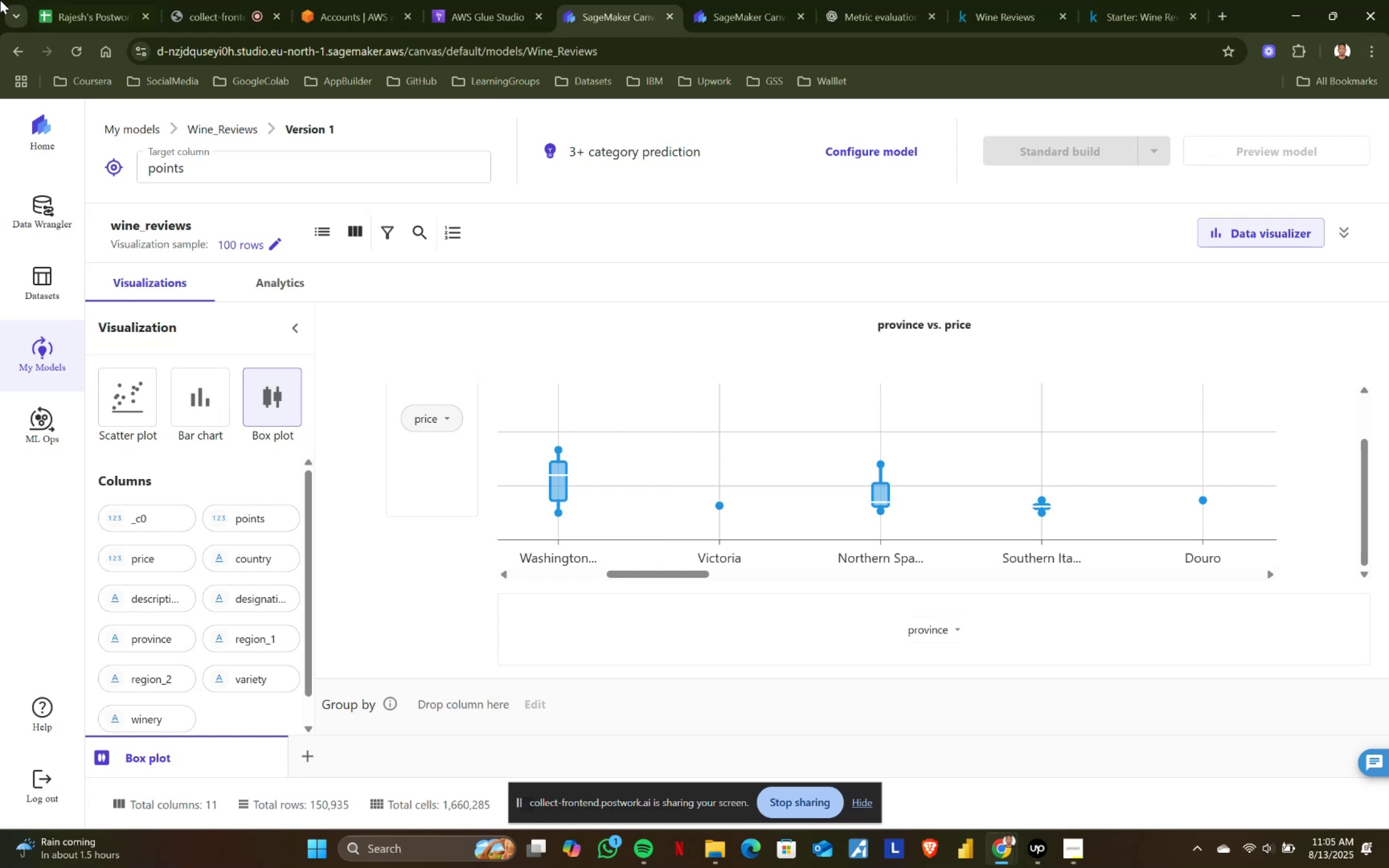 
wait(11.3)
 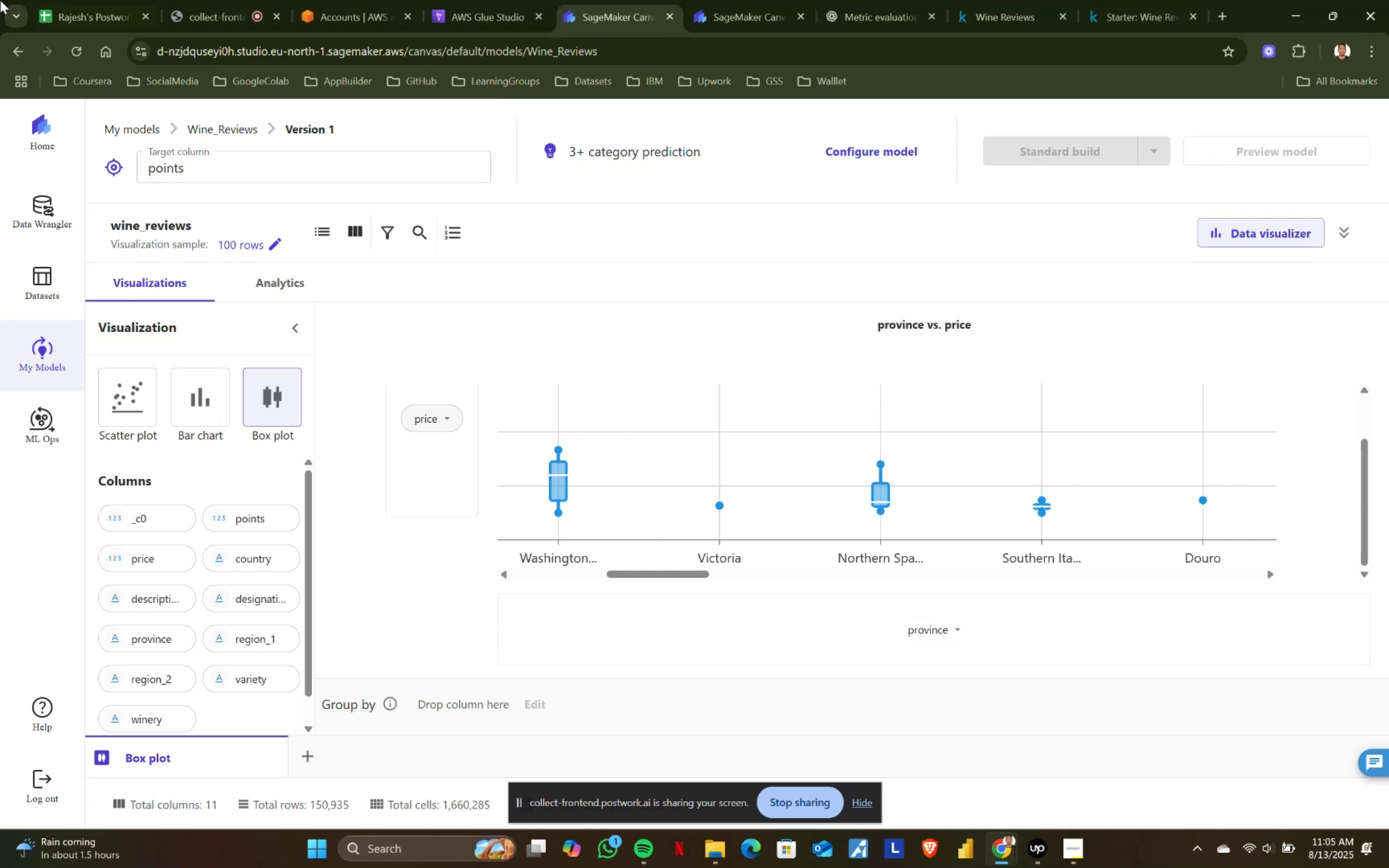 
left_click_drag(start_coordinate=[641, 570], to_coordinate=[648, 571])
 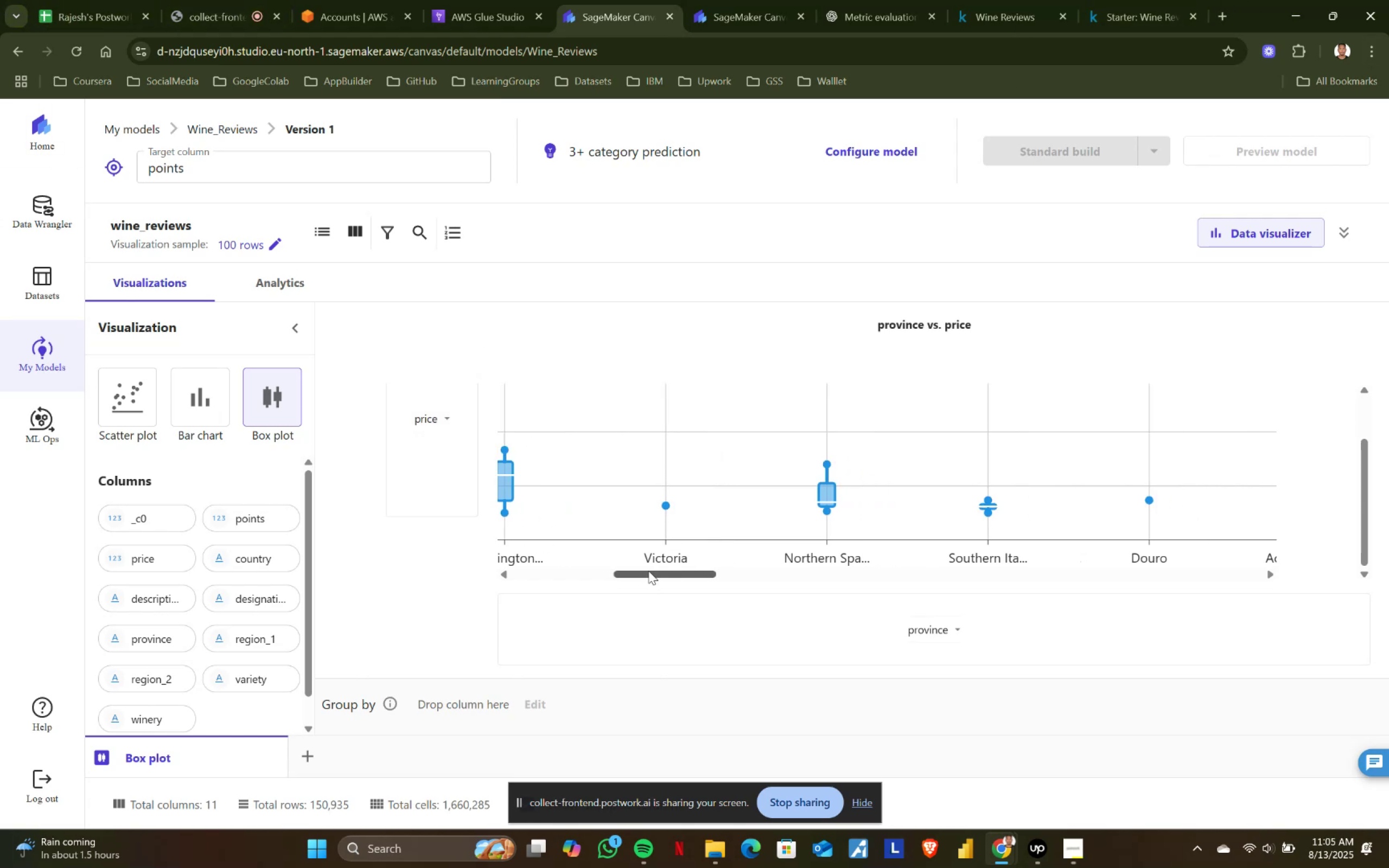 
left_click_drag(start_coordinate=[648, 571], to_coordinate=[638, 572])
 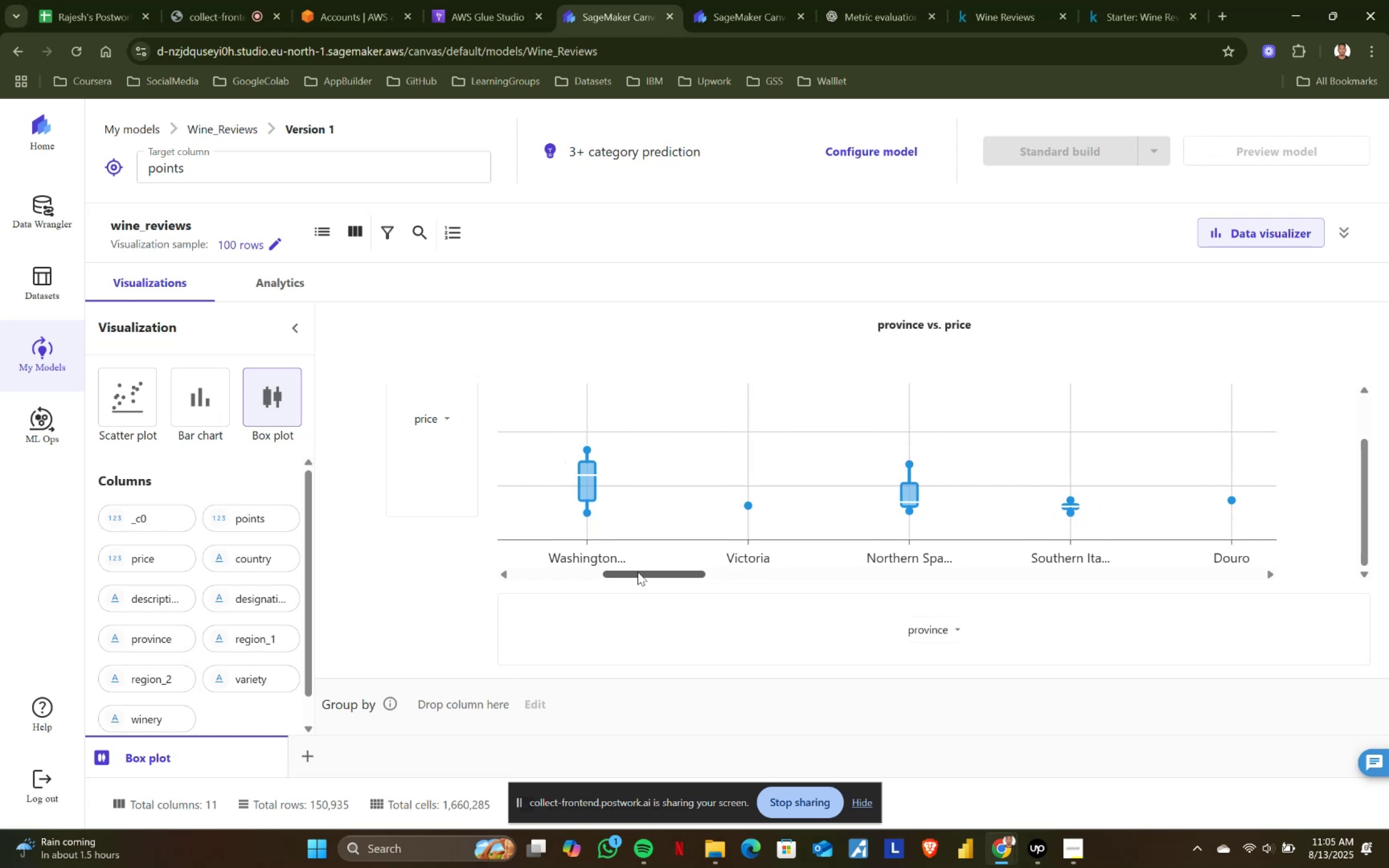 
left_click_drag(start_coordinate=[638, 572], to_coordinate=[662, 572])
 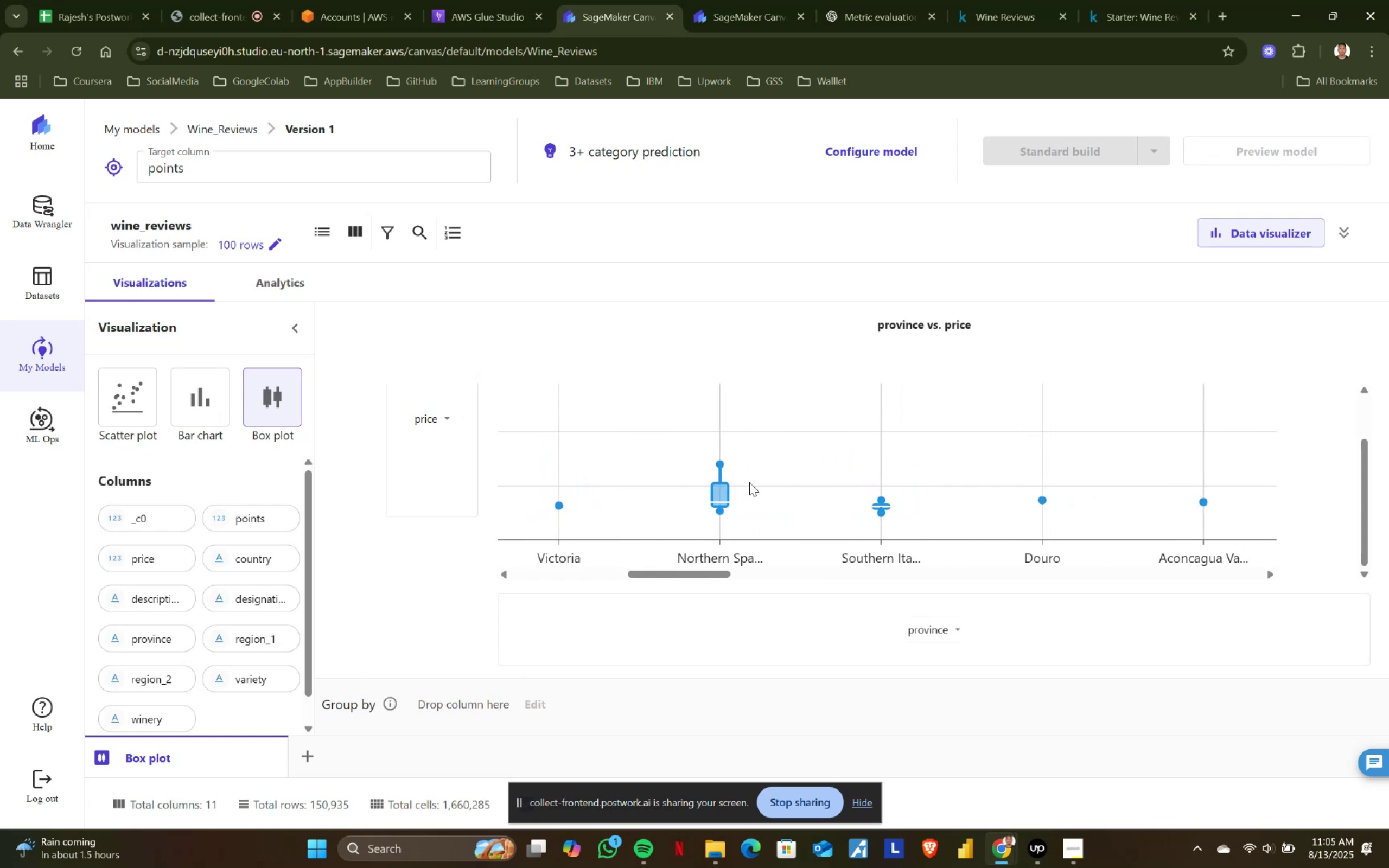 
mouse_move([722, 501])
 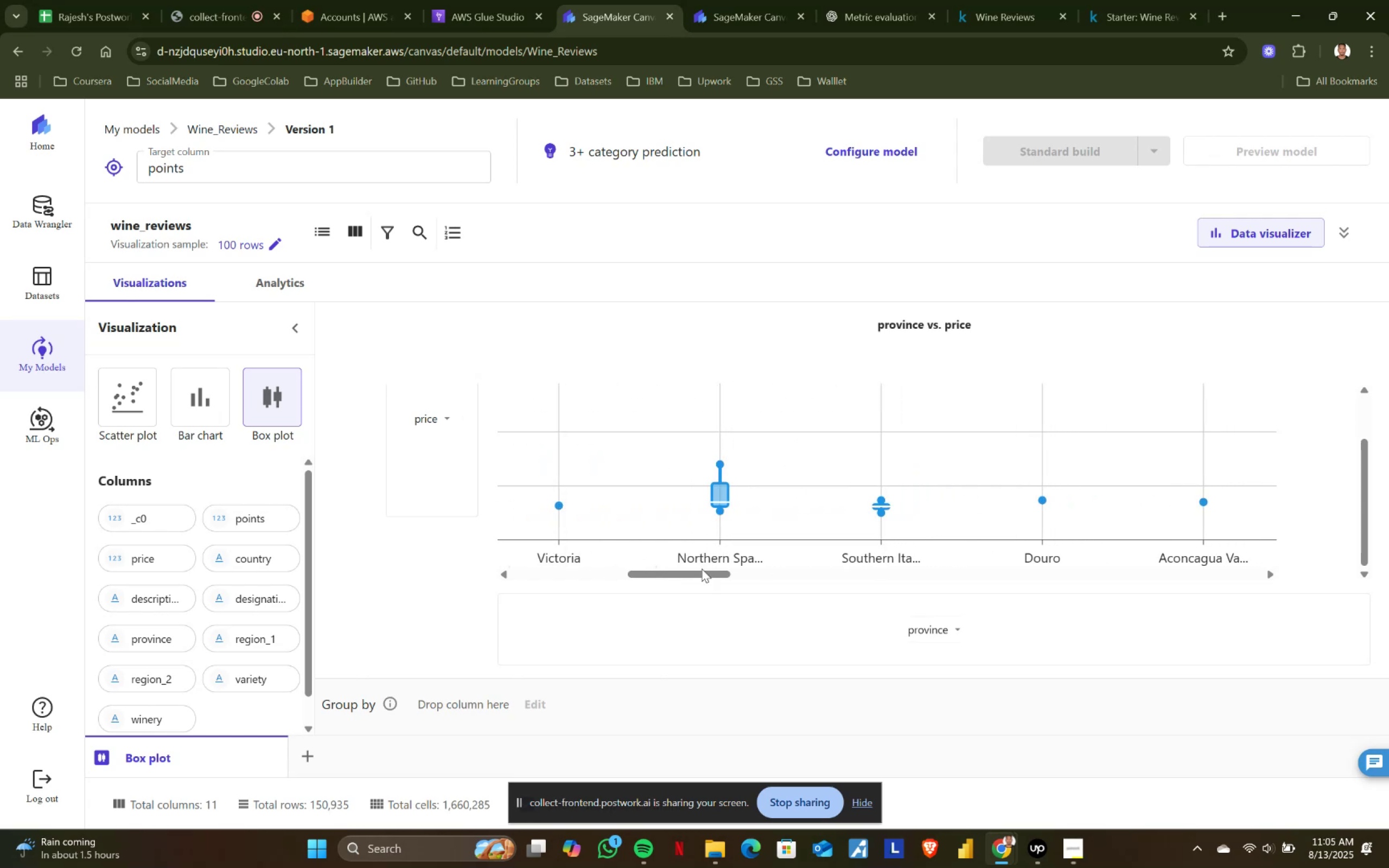 
left_click_drag(start_coordinate=[701, 572], to_coordinate=[530, 595])
 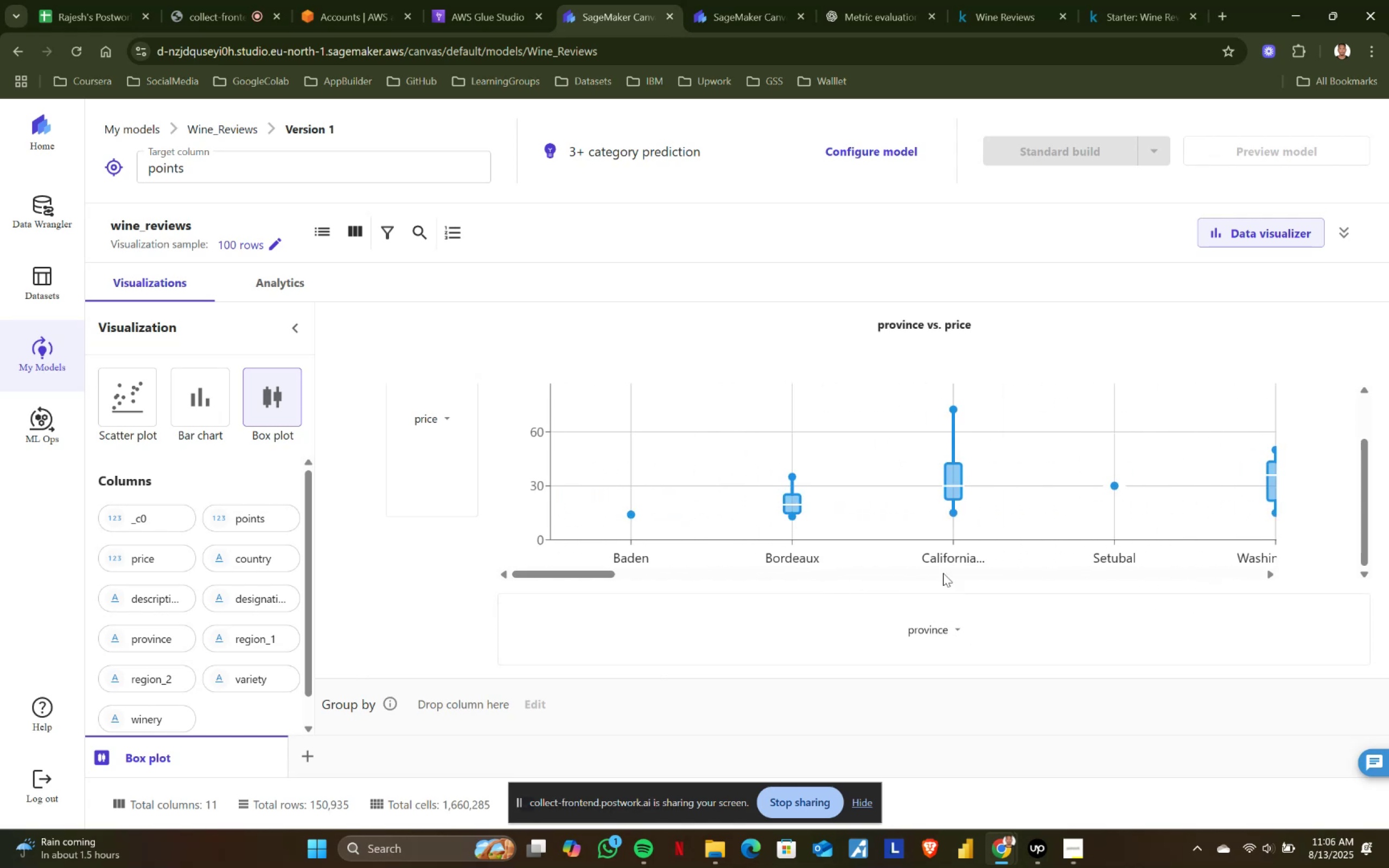 
left_click_drag(start_coordinate=[596, 575], to_coordinate=[704, 577])
 